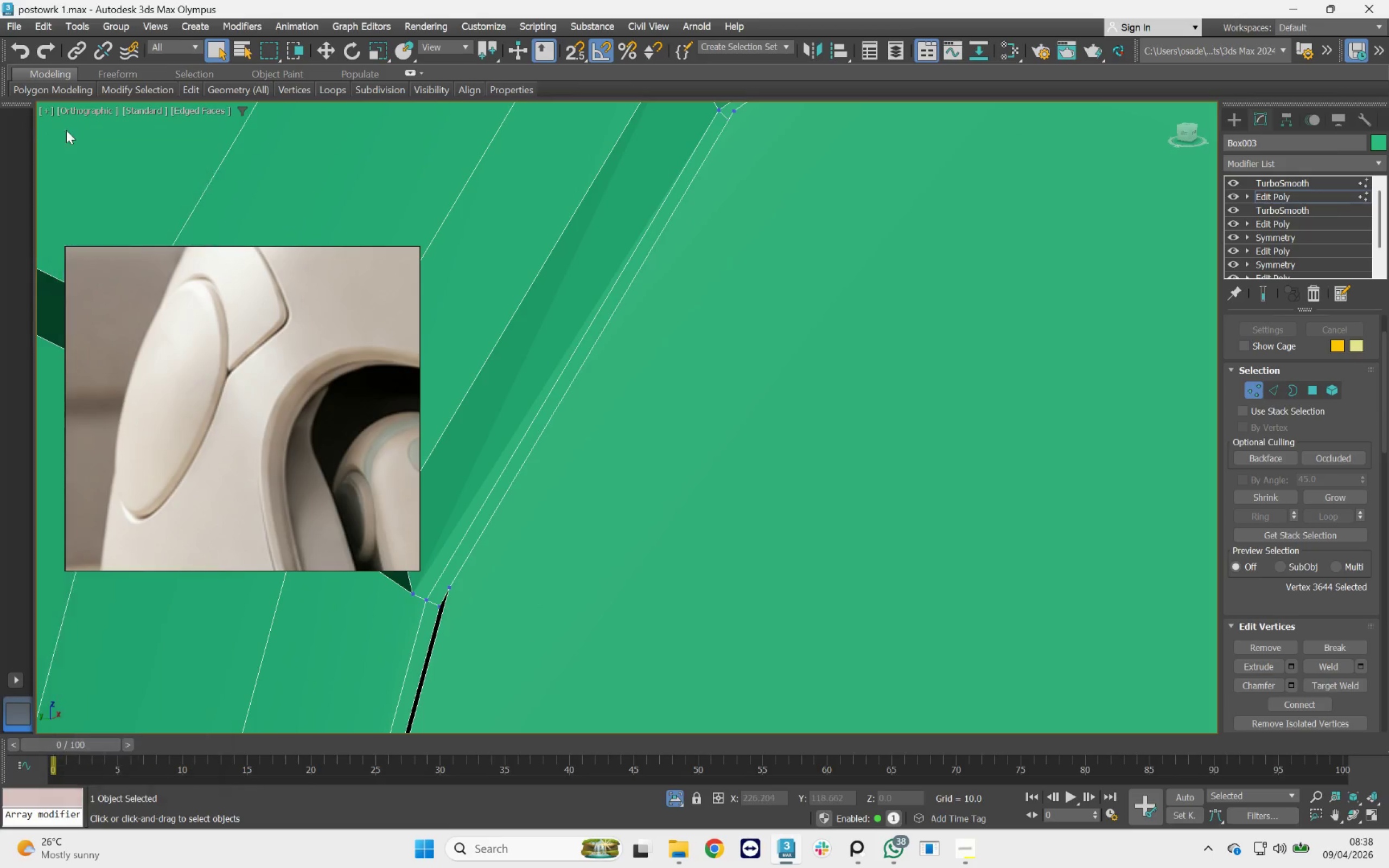 
left_click_drag(start_coordinate=[11, 103], to_coordinate=[26, 110])
 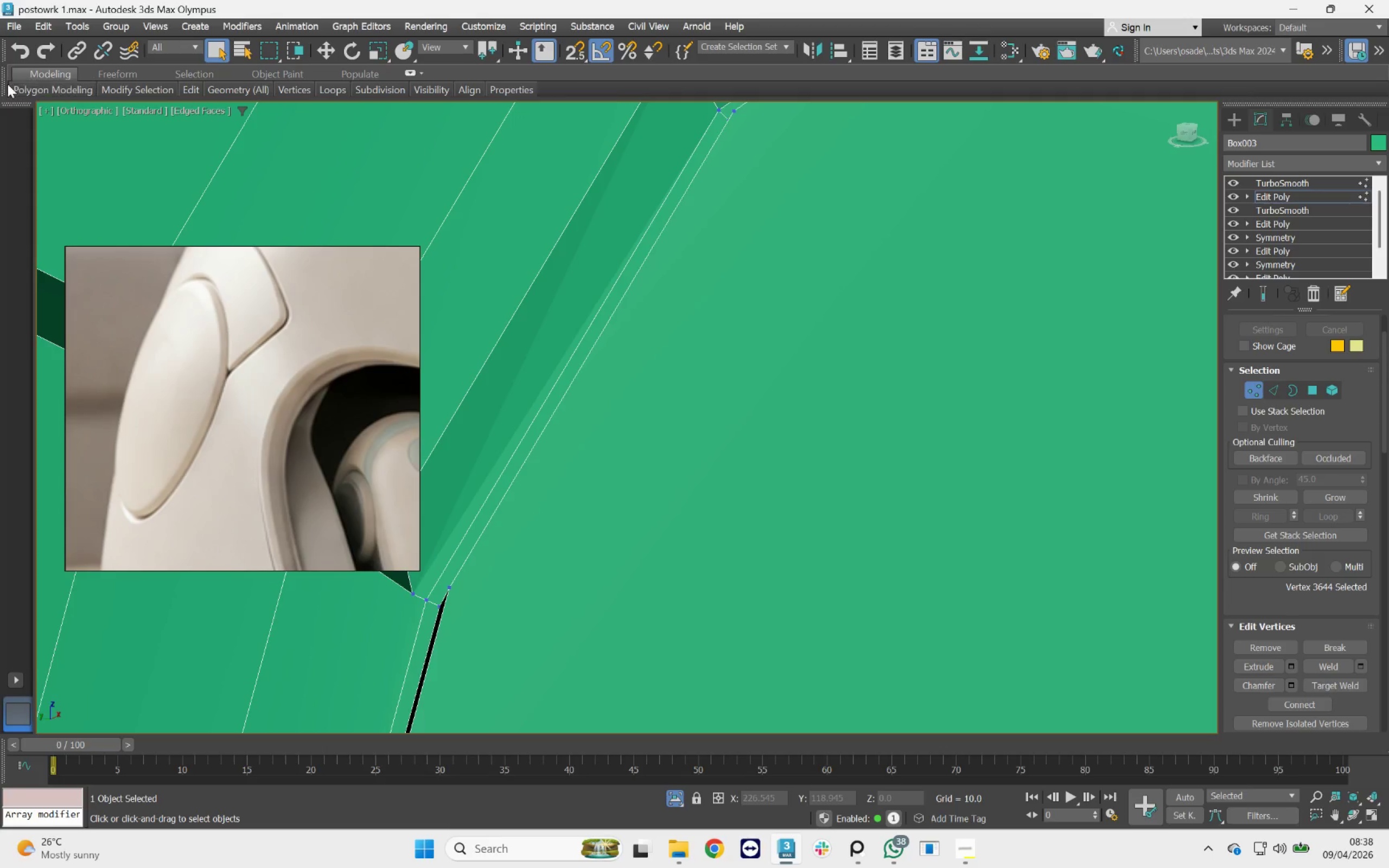 
left_click_drag(start_coordinate=[0, 81], to_coordinate=[167, 144])
 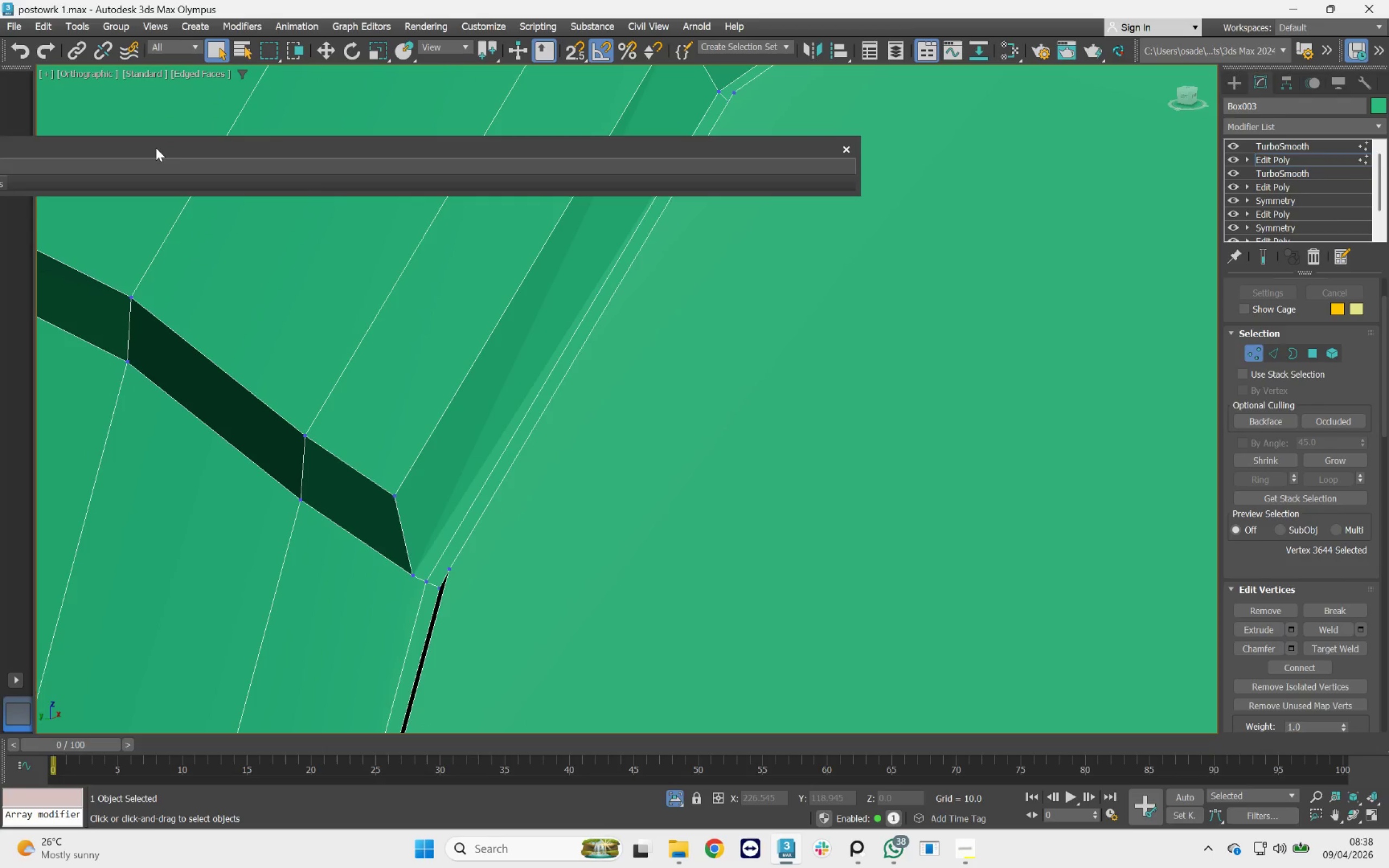 
left_click_drag(start_coordinate=[156, 148], to_coordinate=[437, 187])
 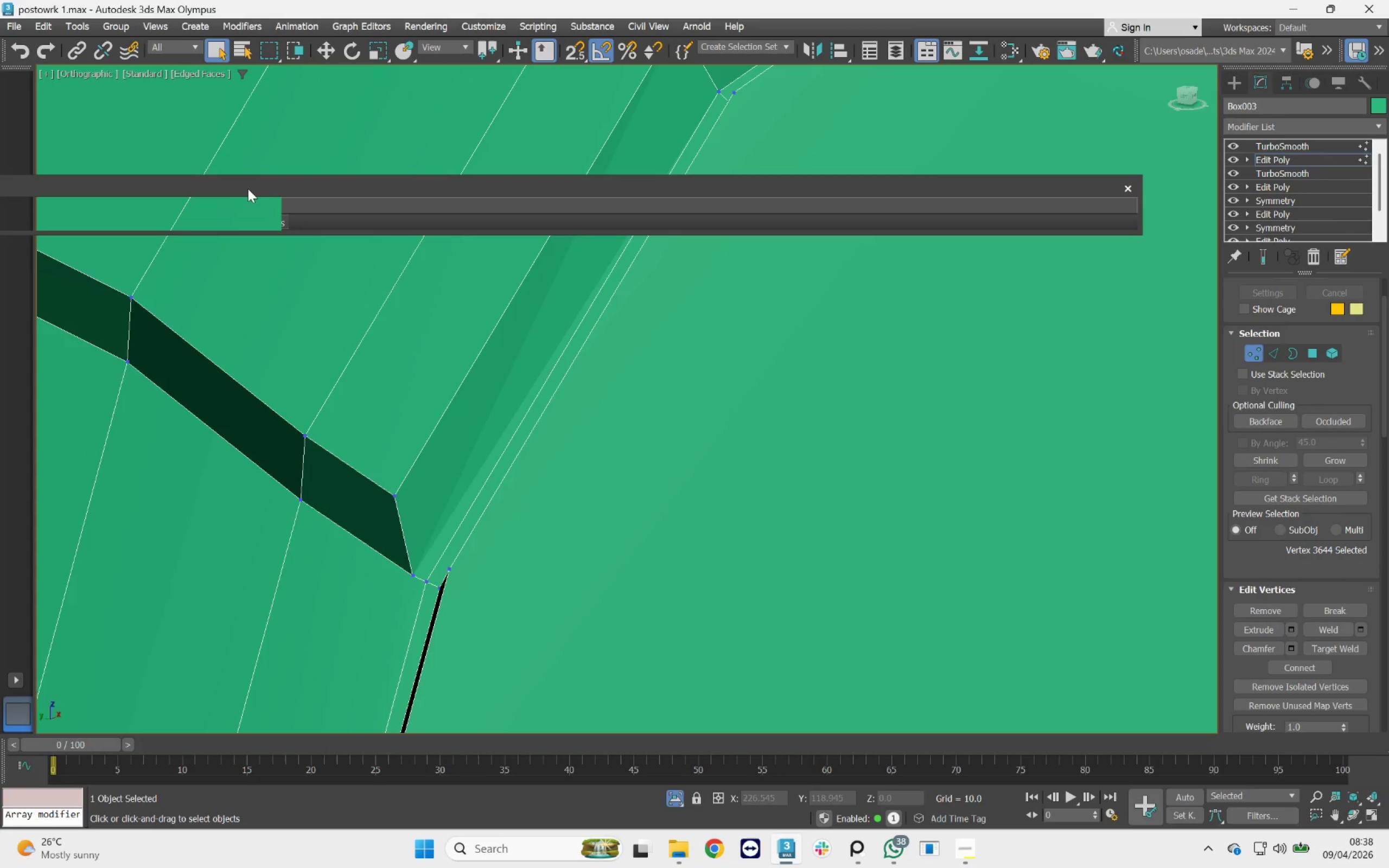 
left_click_drag(start_coordinate=[249, 188], to_coordinate=[349, 87])
 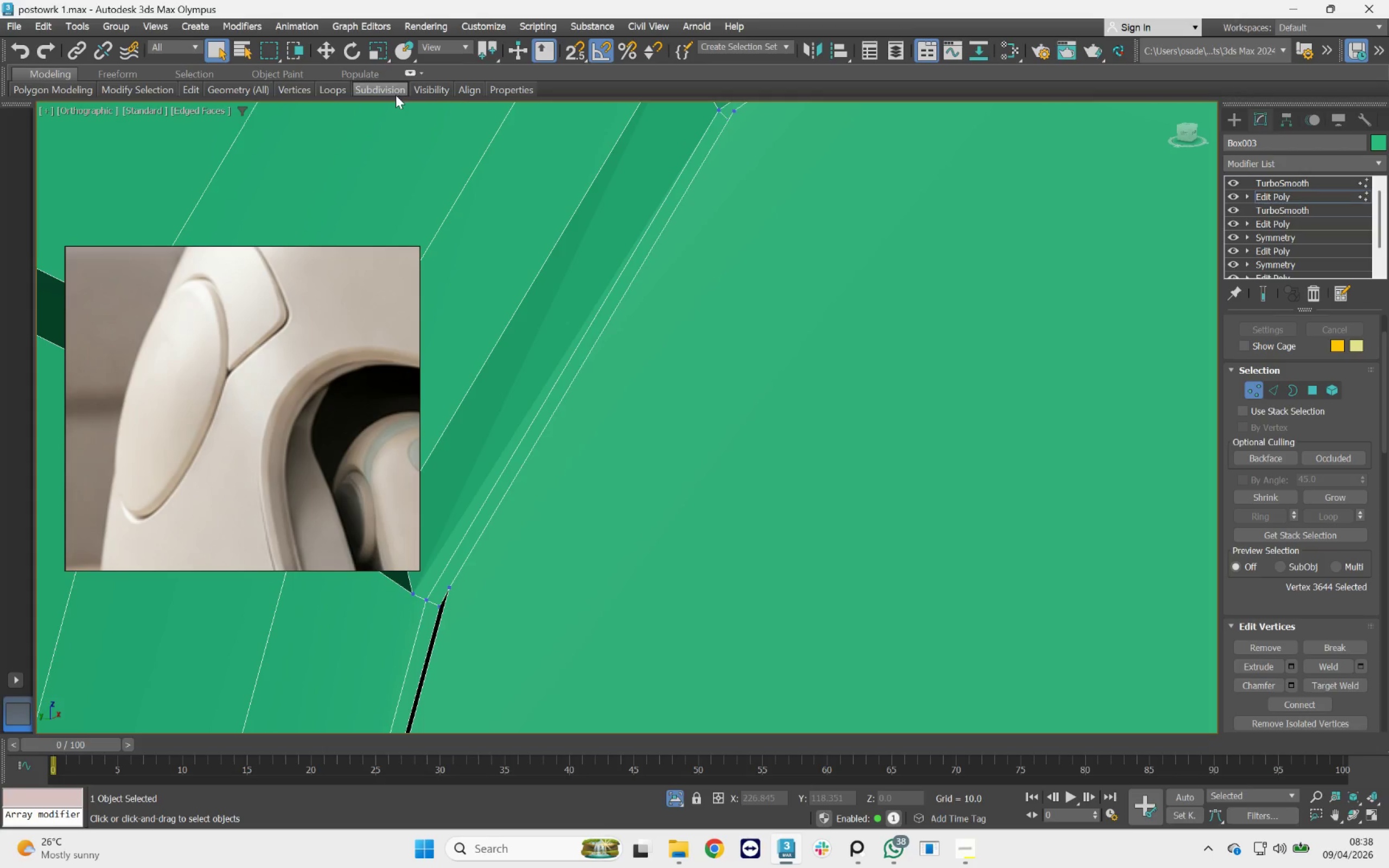 
left_click_drag(start_coordinate=[389, 99], to_coordinate=[408, 202])
 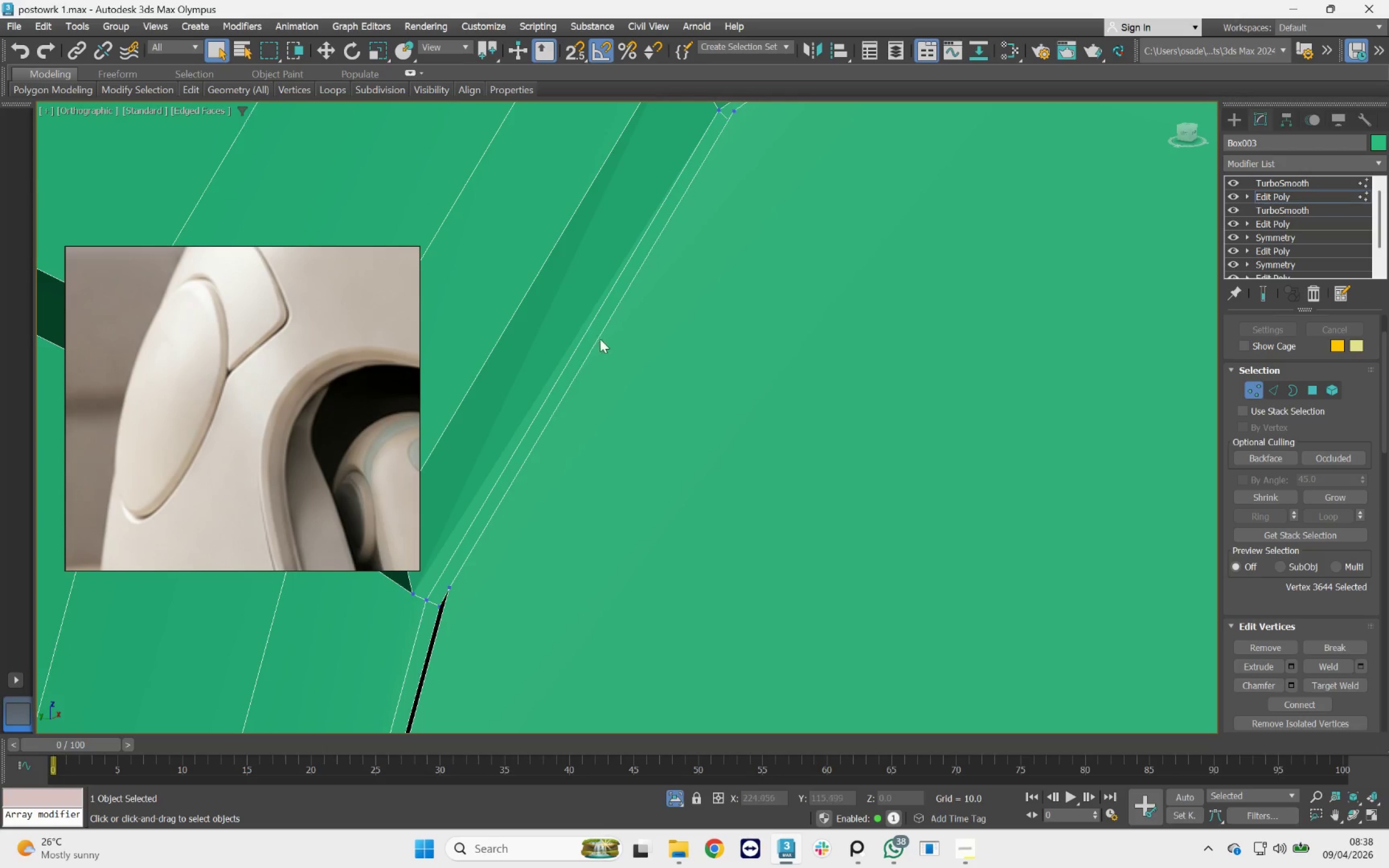 
scroll: coordinate [642, 311], scroll_direction: down, amount: 5.0
 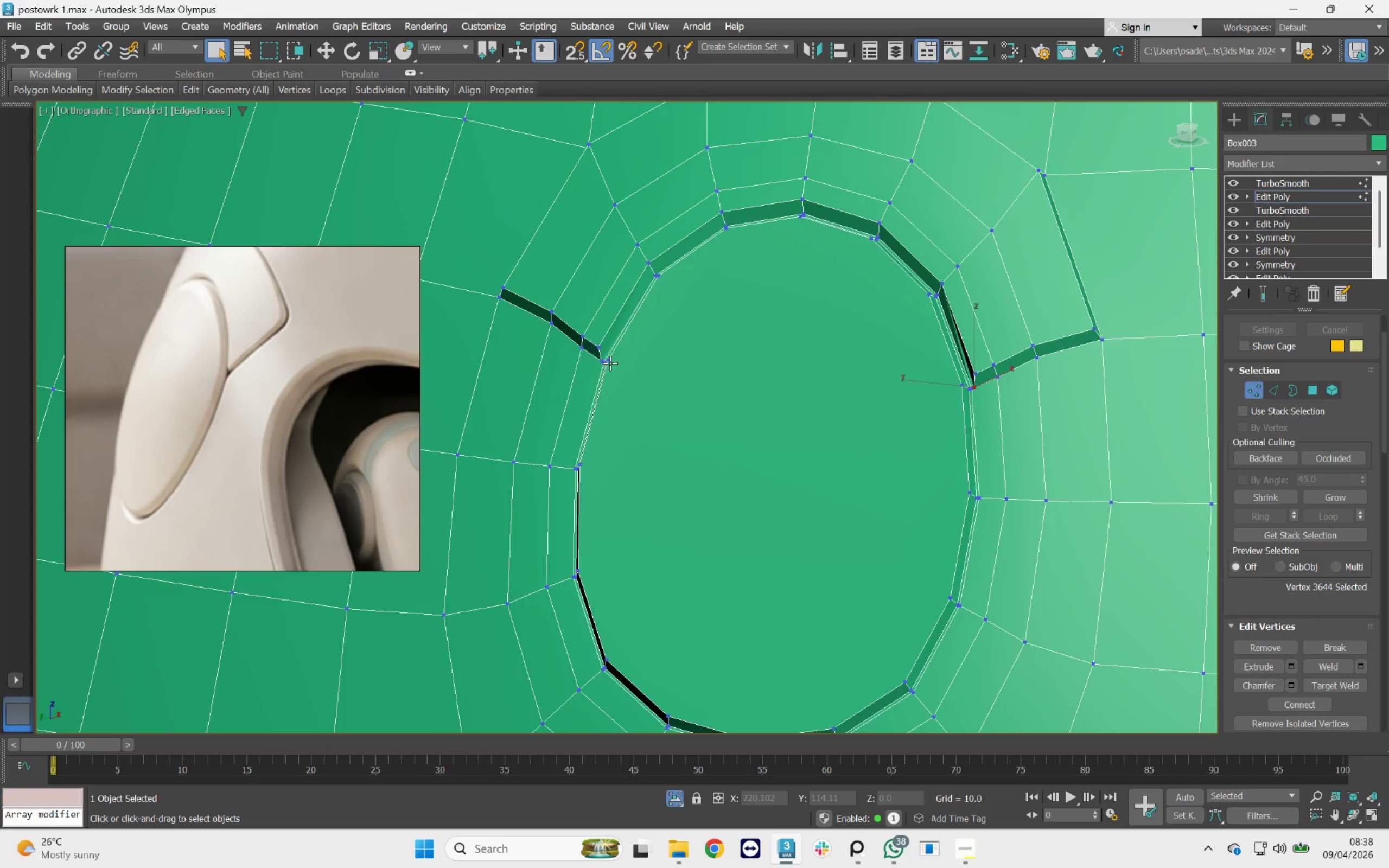 
scroll: coordinate [608, 363], scroll_direction: up, amount: 5.0
 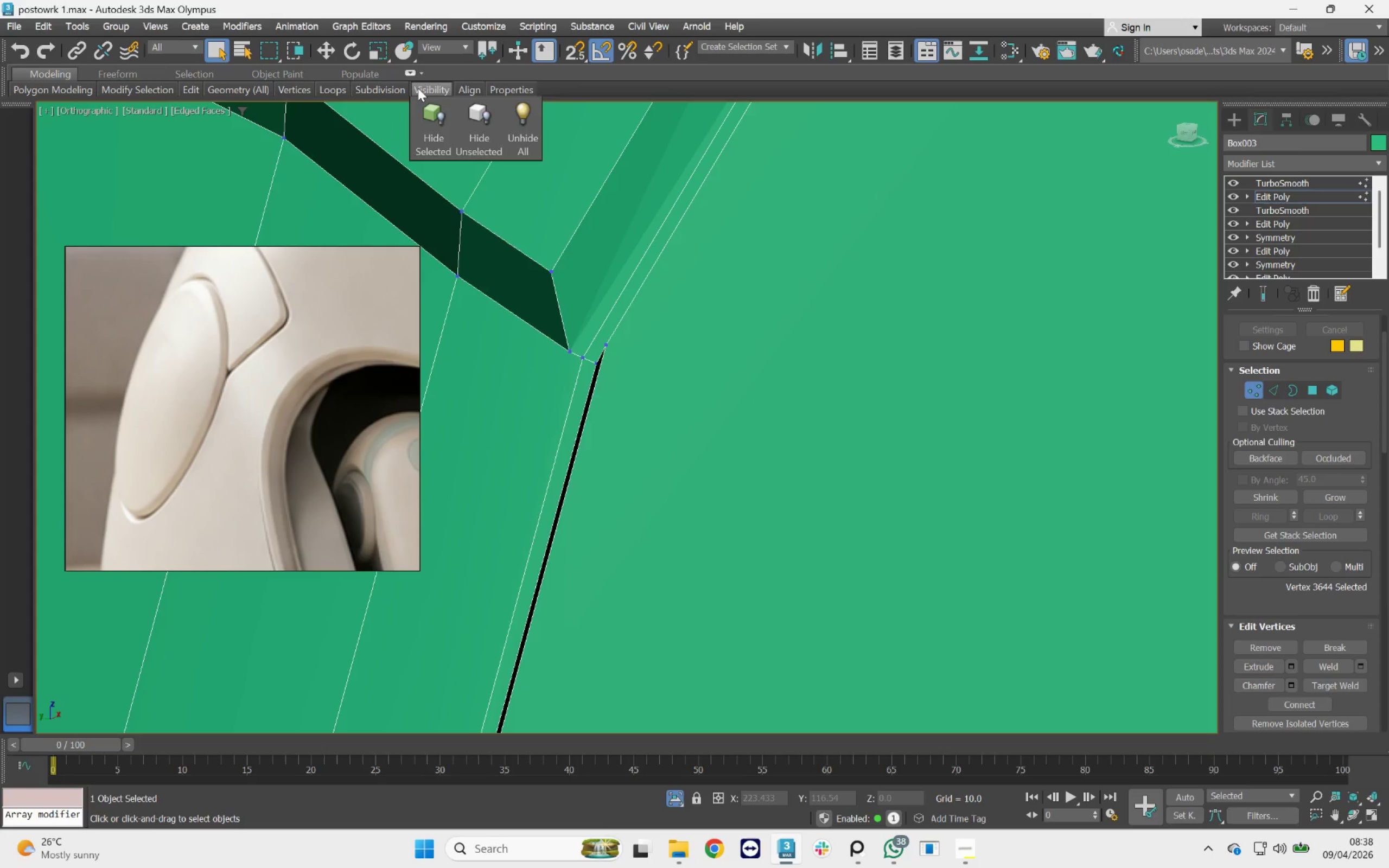 
left_click([423, 79])
 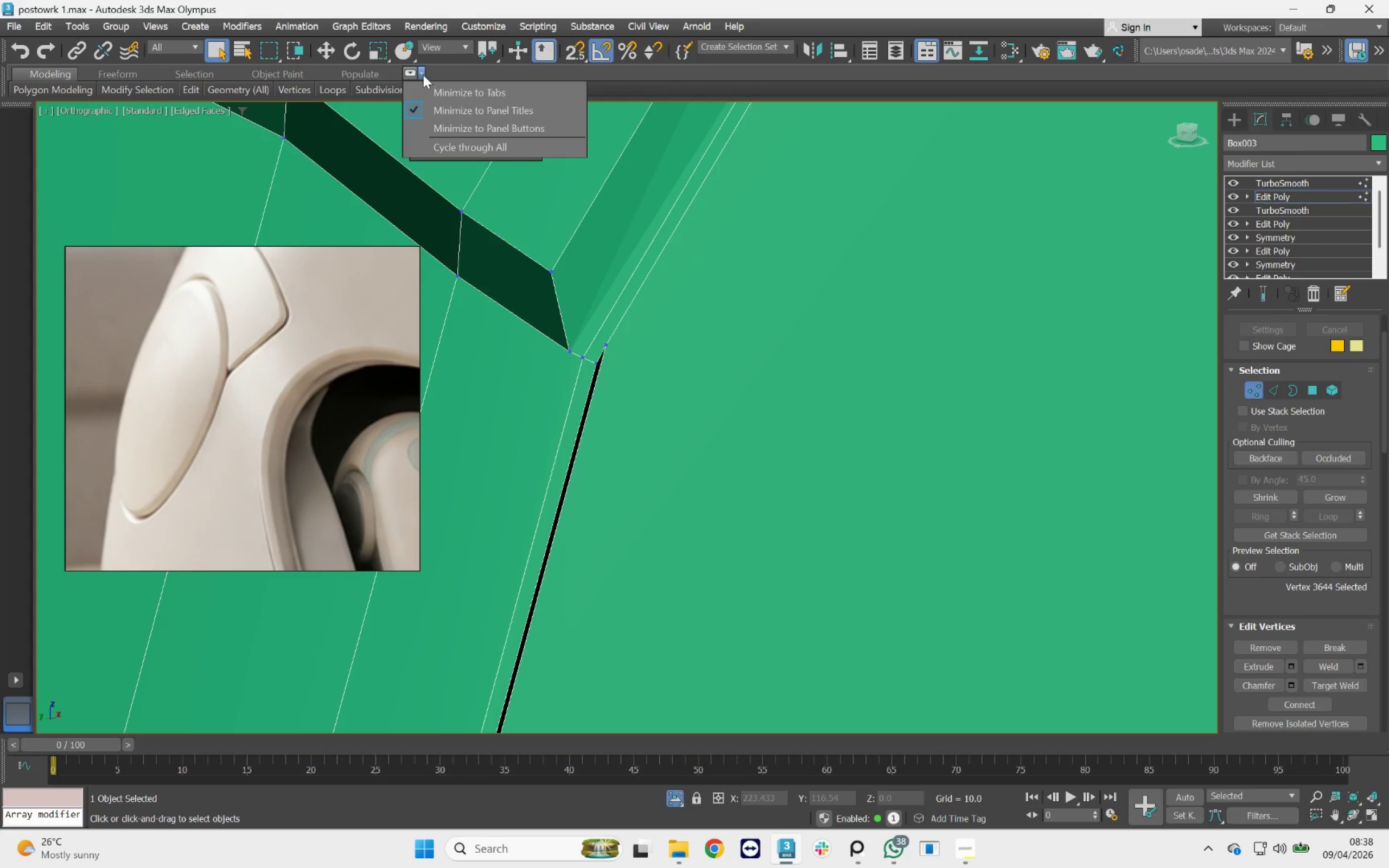 
left_click([445, 90])
 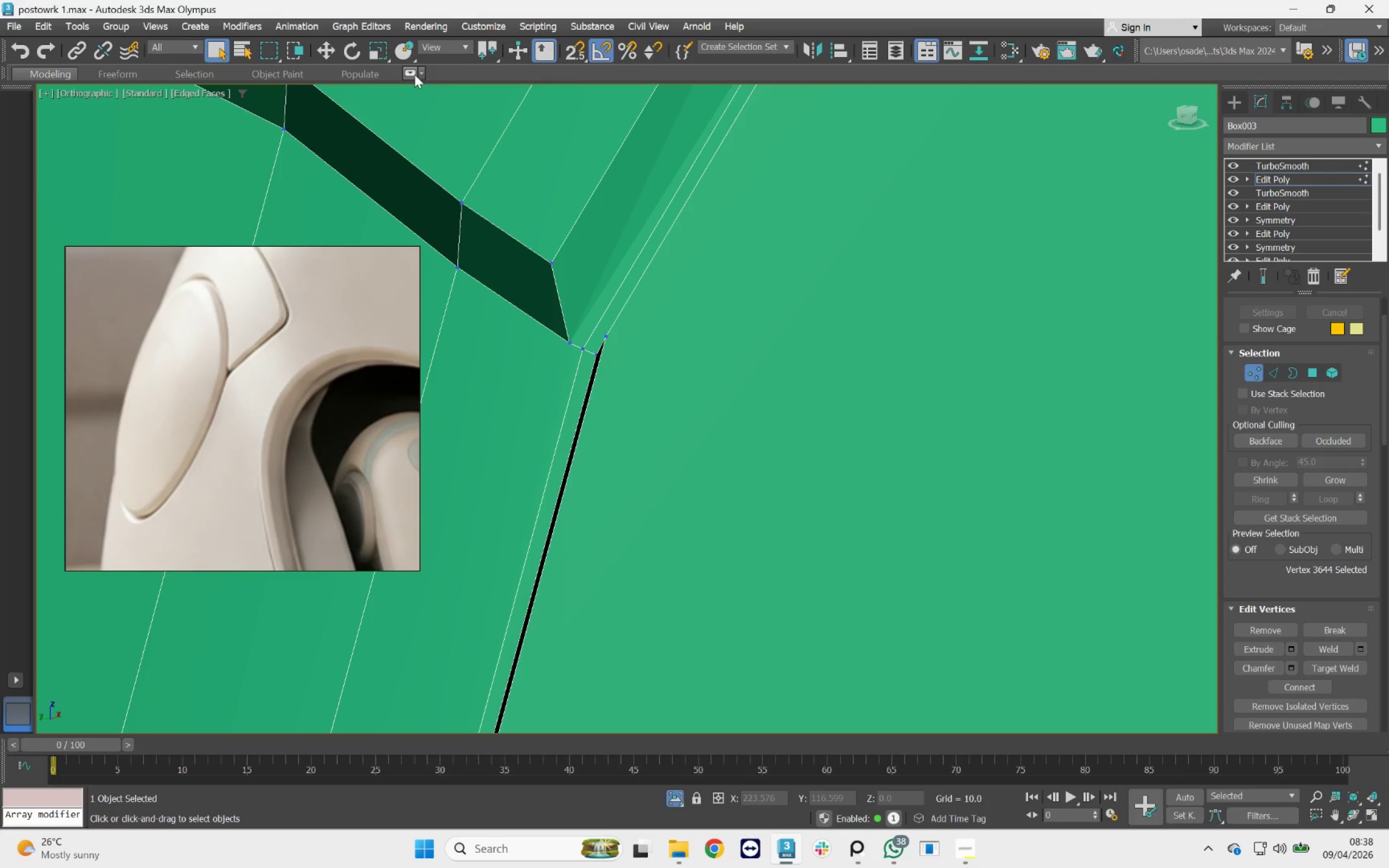 
left_click([420, 74])
 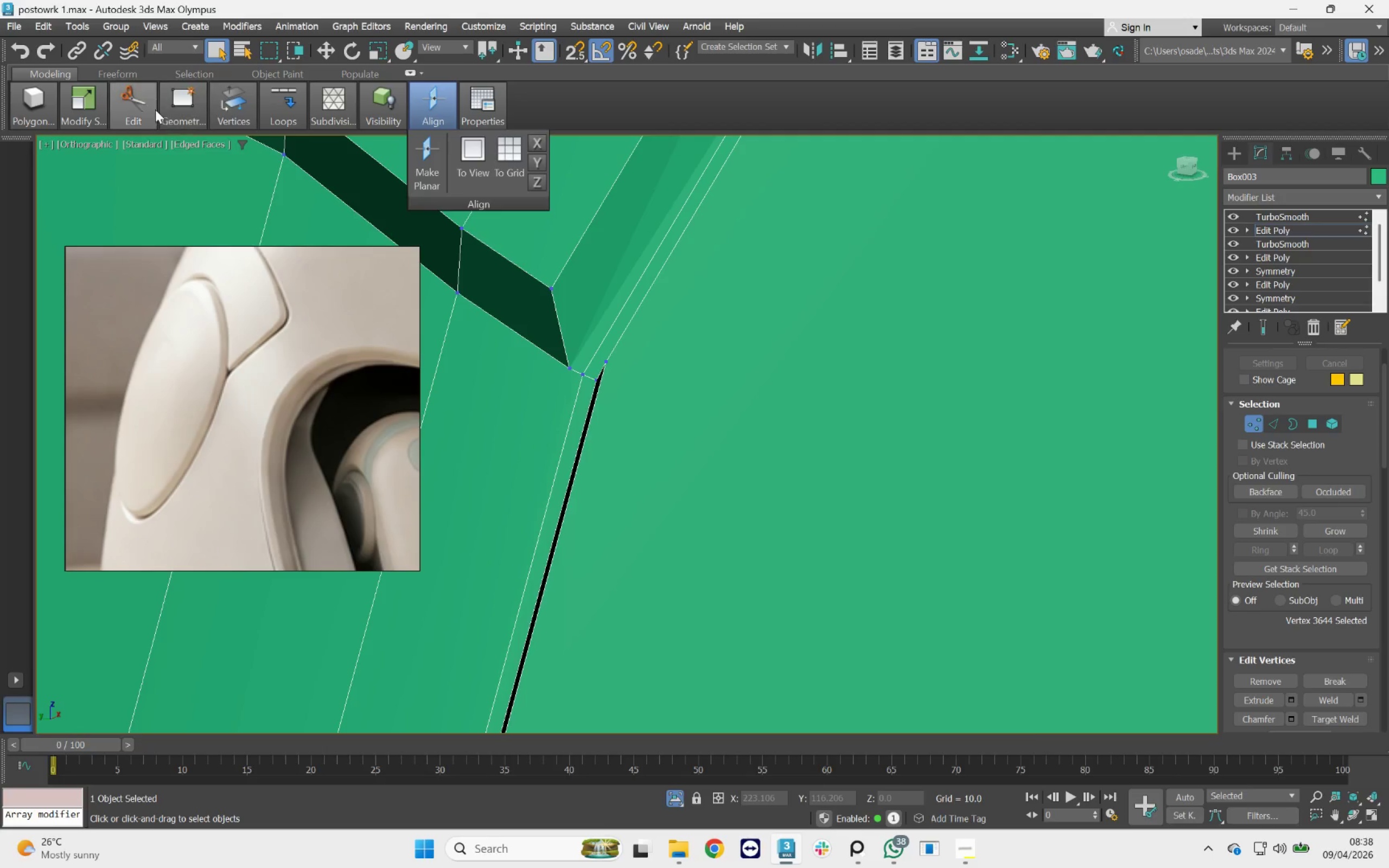 
left_click([138, 75])
 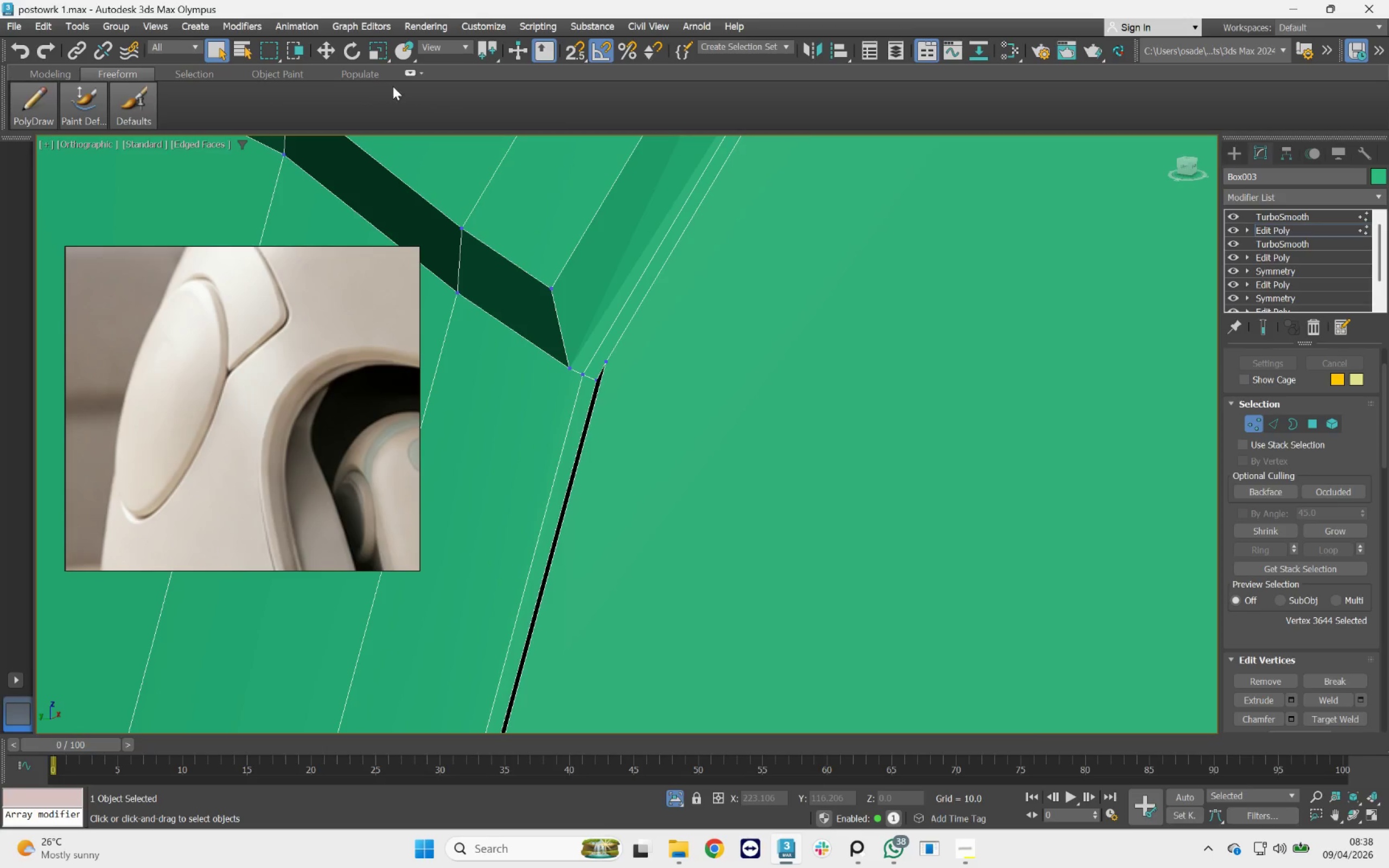 
left_click([415, 76])
 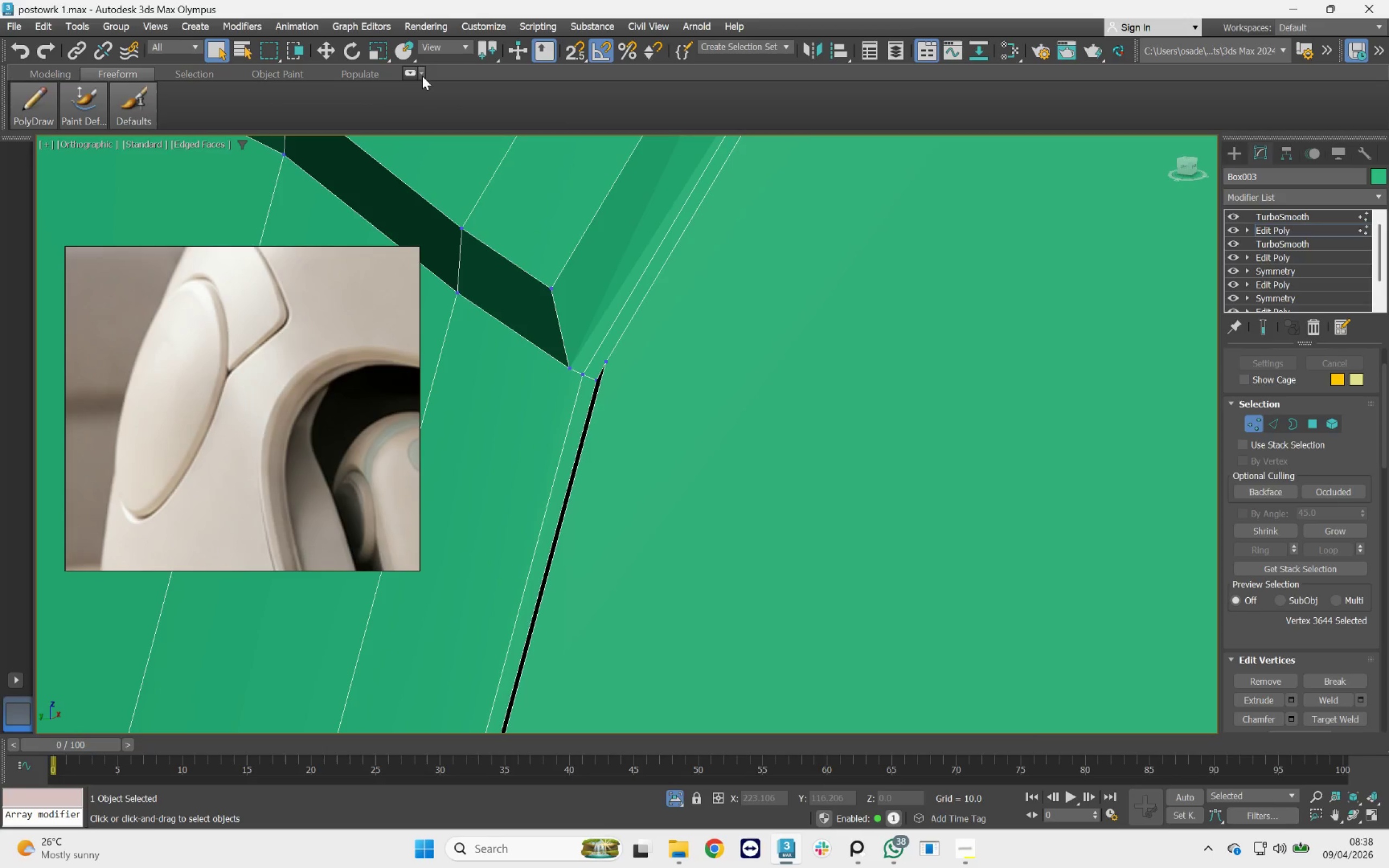 
left_click([422, 76])
 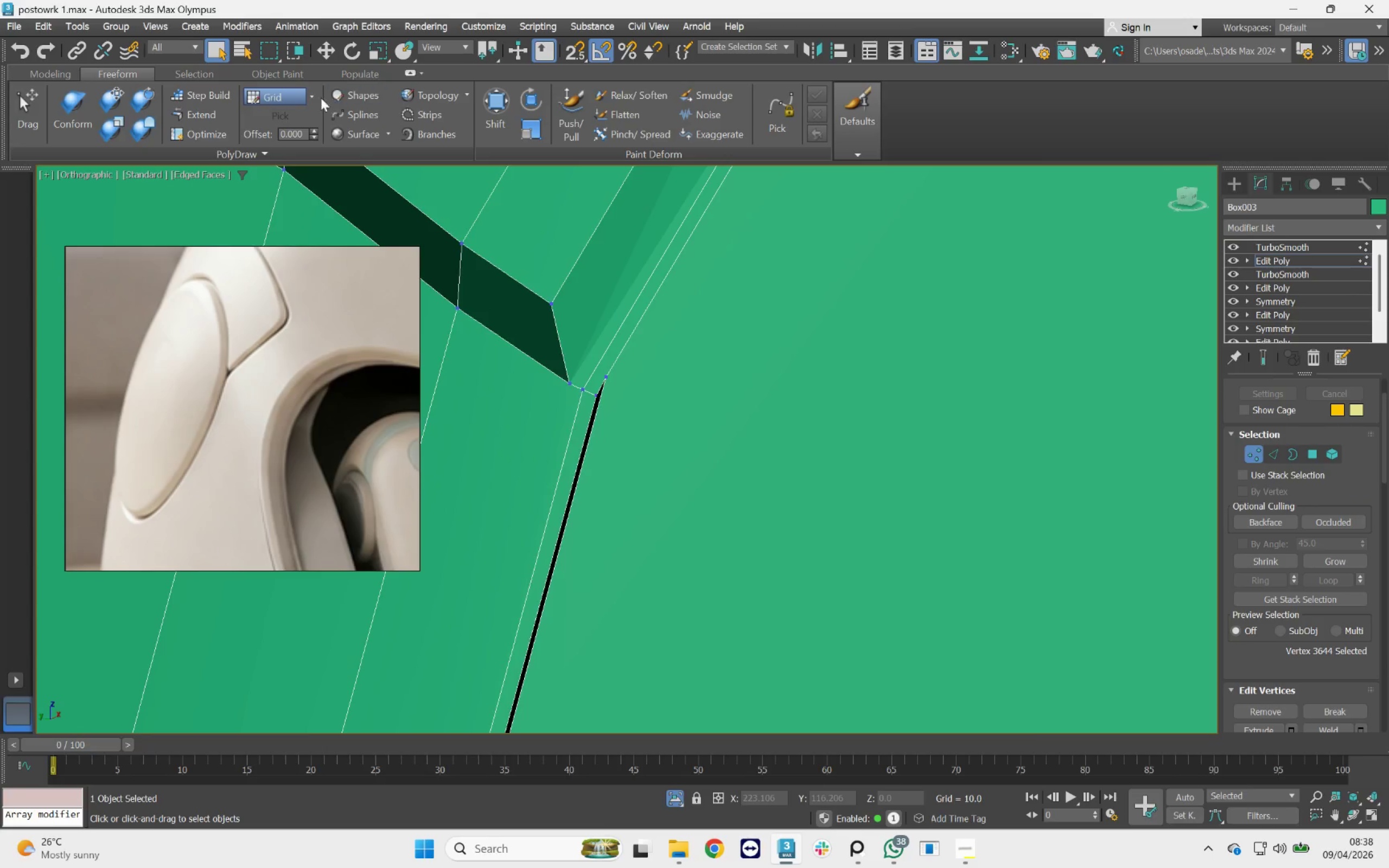 
left_click([58, 78])
 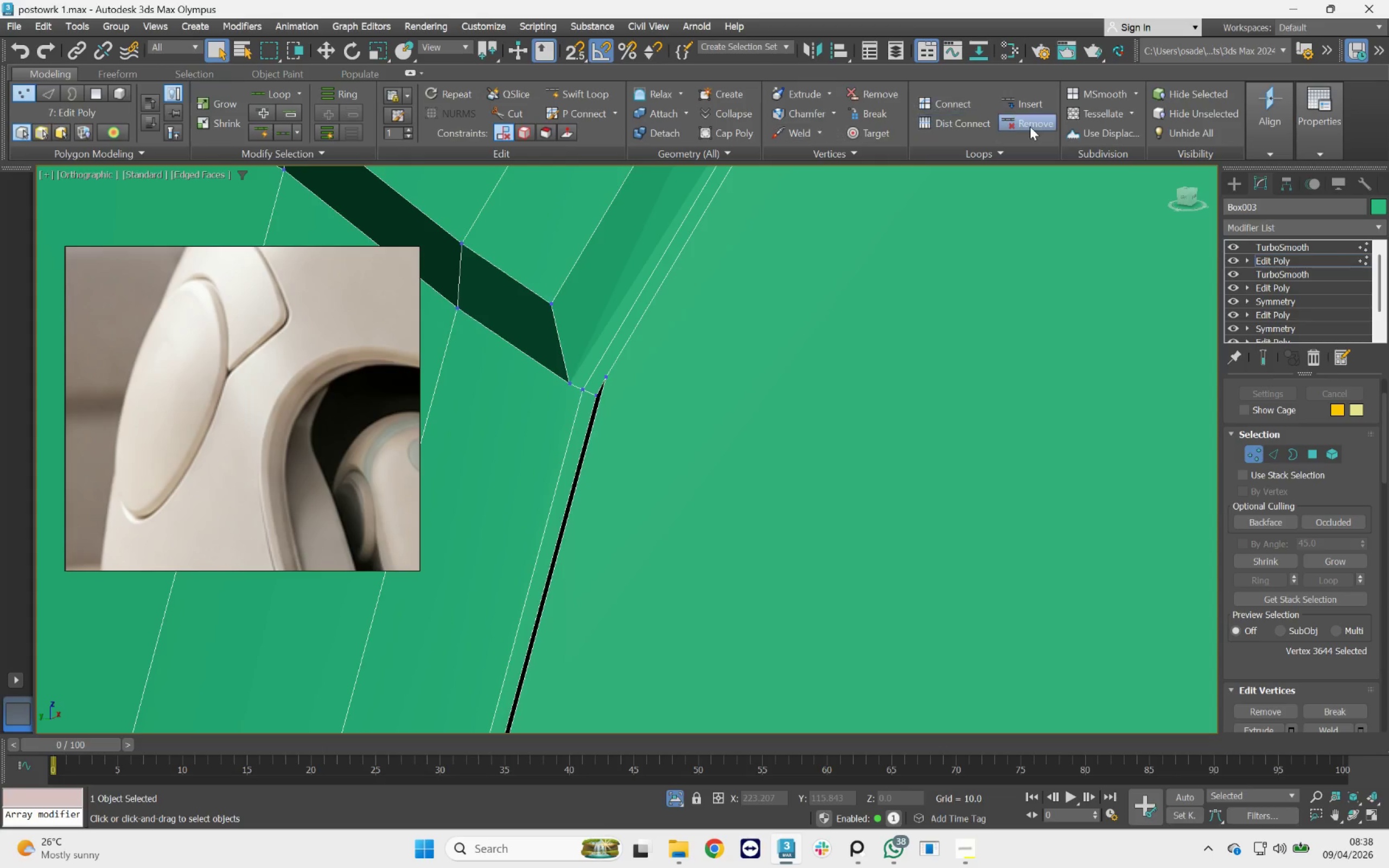 
left_click([867, 136])
 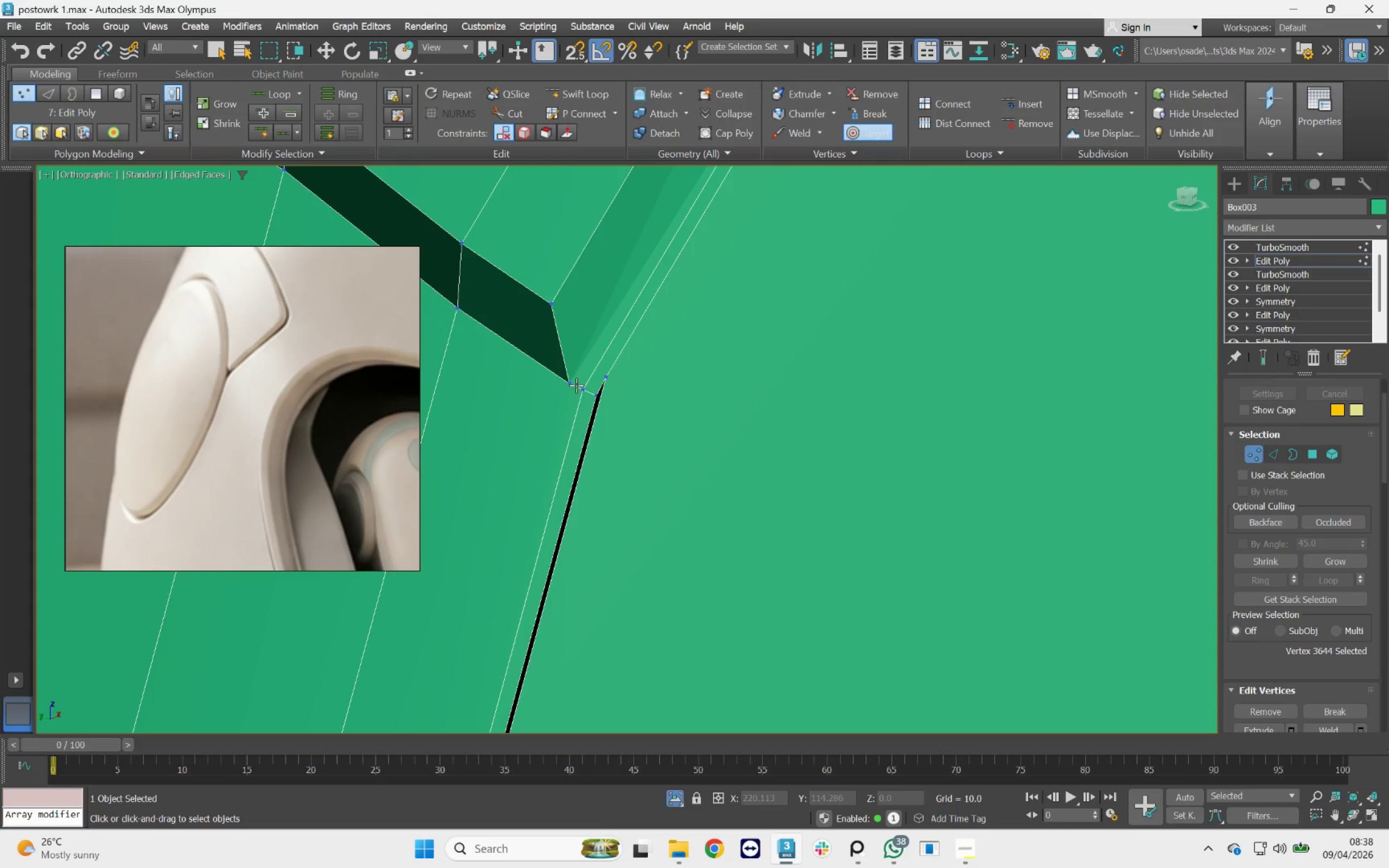 
left_click_drag(start_coordinate=[587, 392], to_coordinate=[583, 390])
 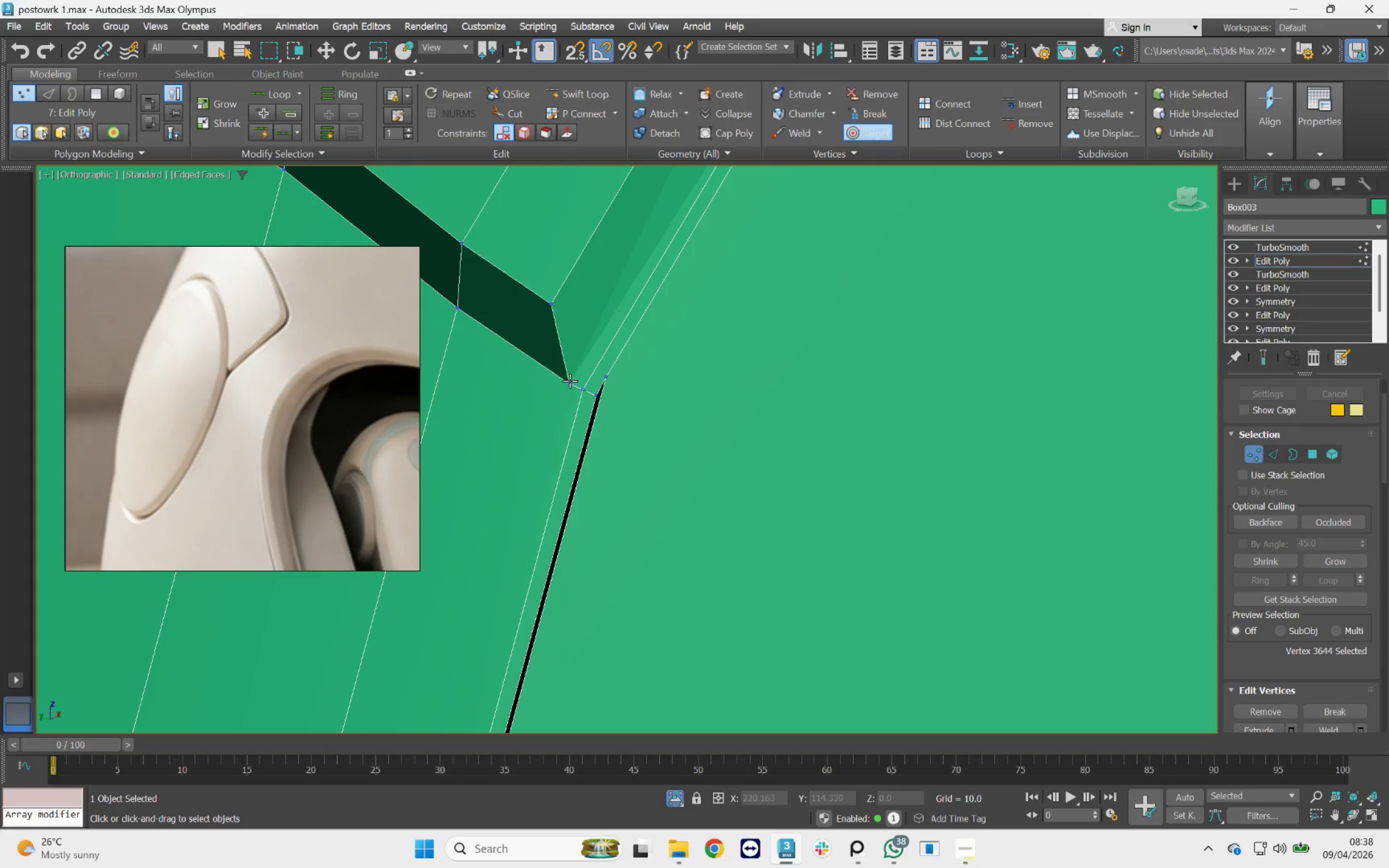 
left_click_drag(start_coordinate=[572, 384], to_coordinate=[568, 384])
 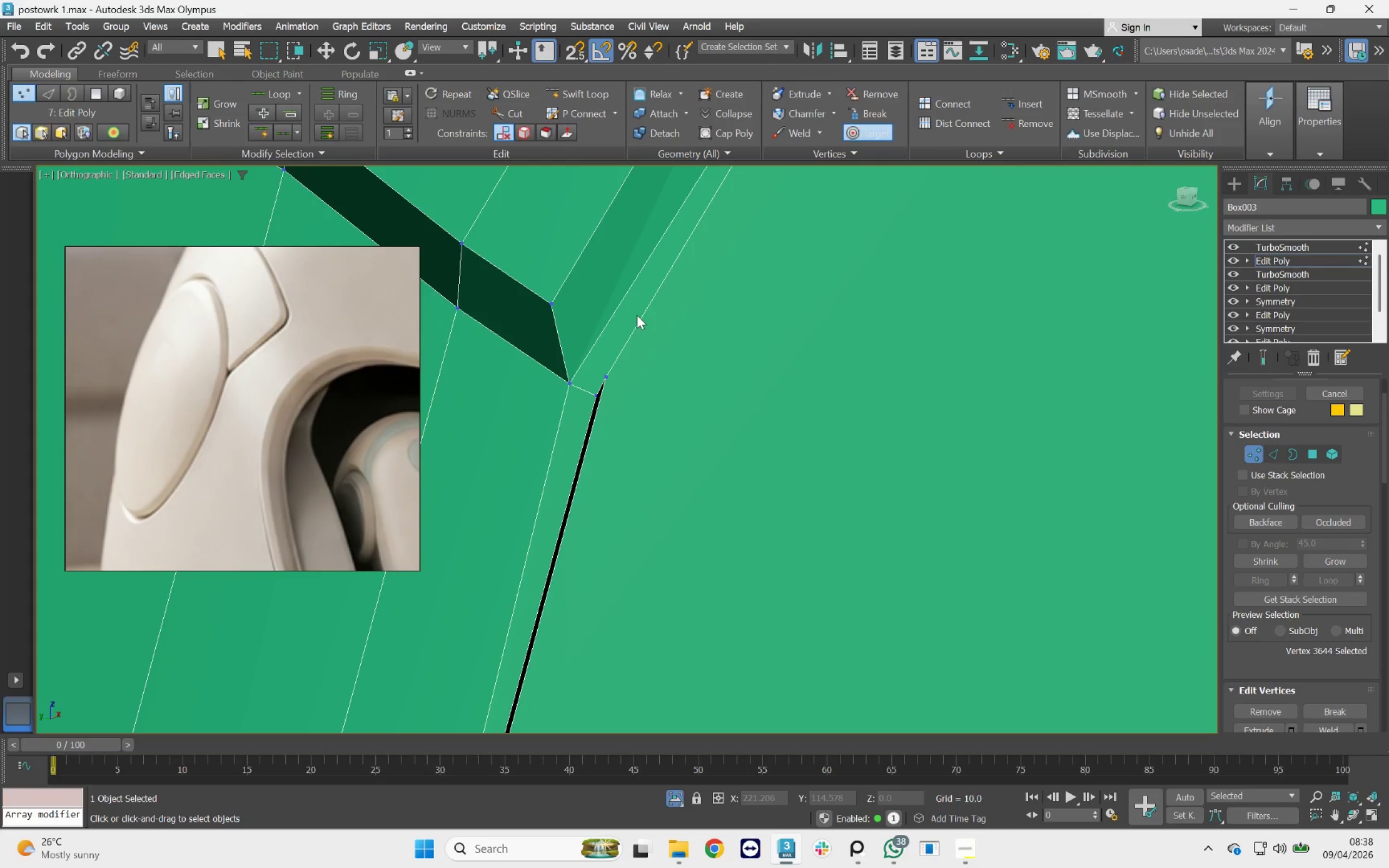 
key(Control+ControlLeft)
 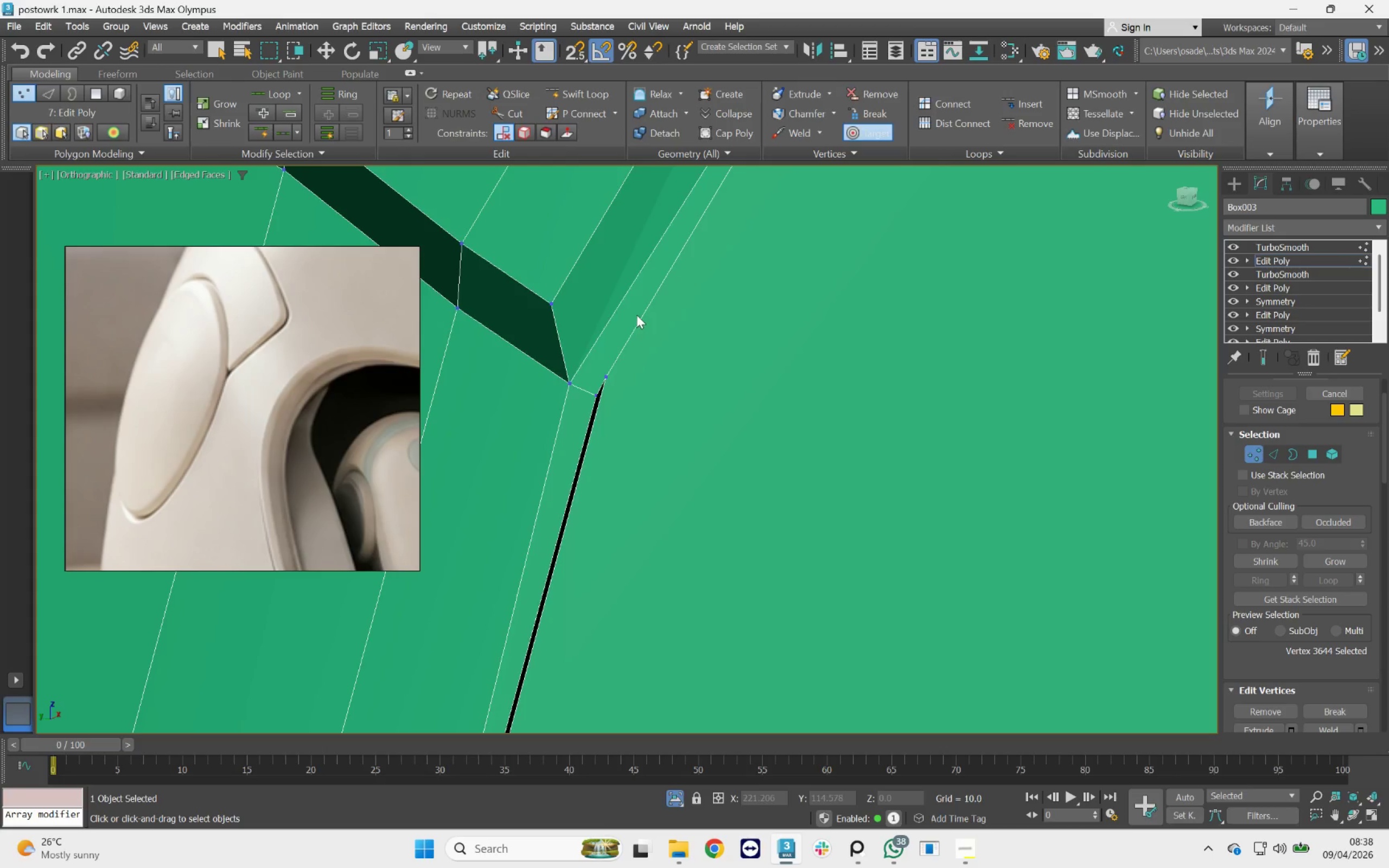 
key(Control+Z)
 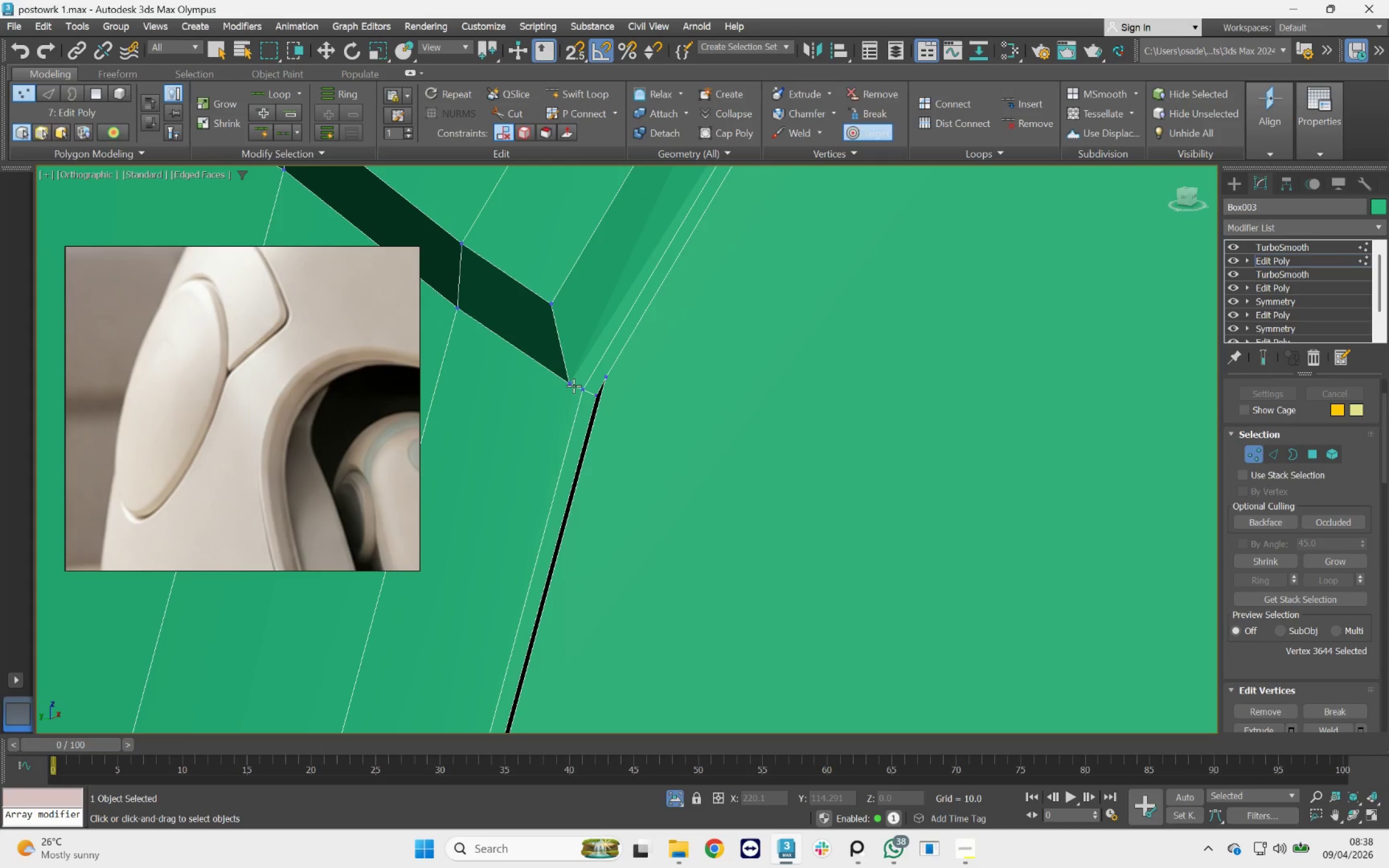 
left_click_drag(start_coordinate=[572, 384], to_coordinate=[589, 390])
 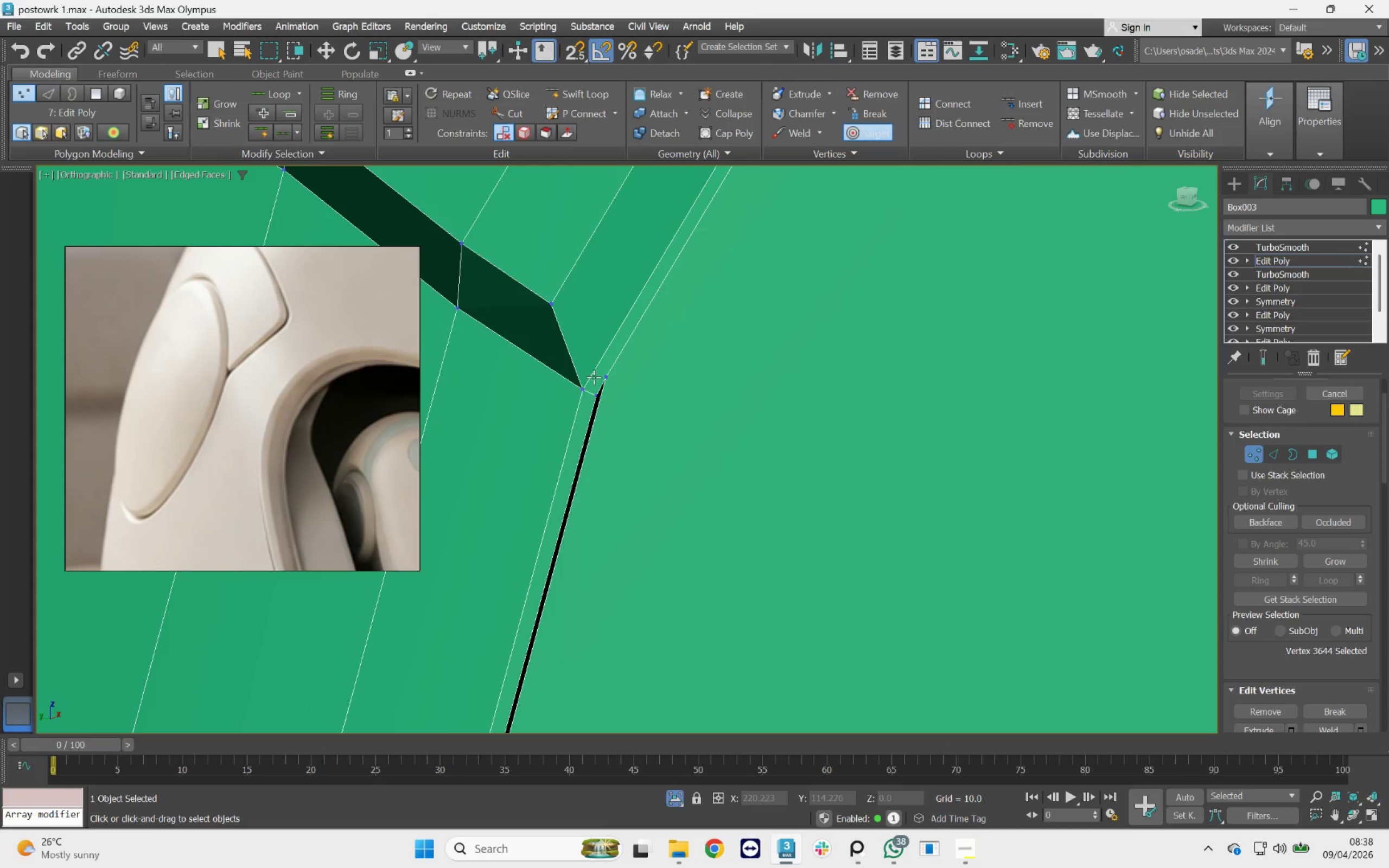 
scroll: coordinate [907, 422], scroll_direction: down, amount: 1.0
 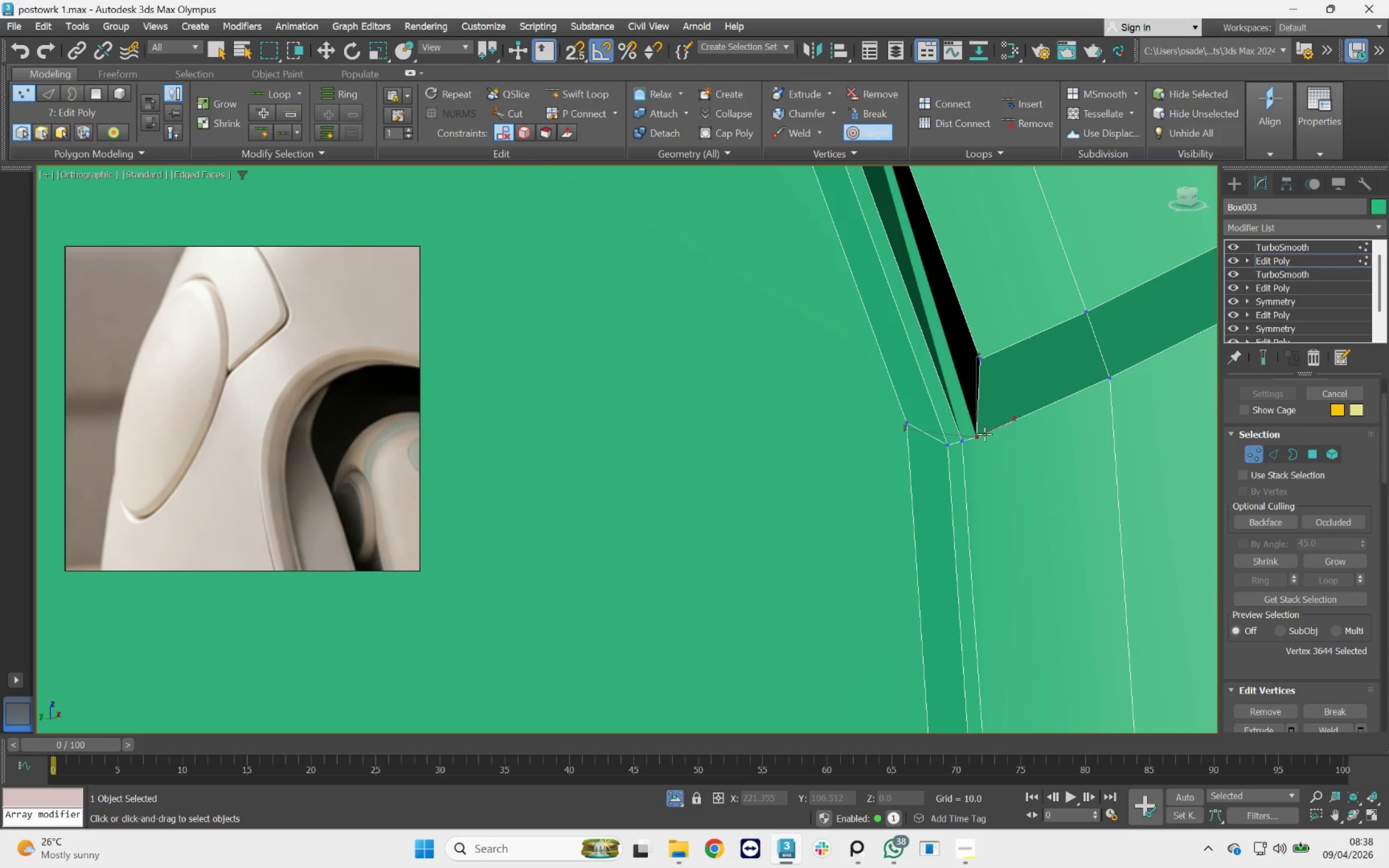 
left_click_drag(start_coordinate=[982, 434], to_coordinate=[958, 445])
 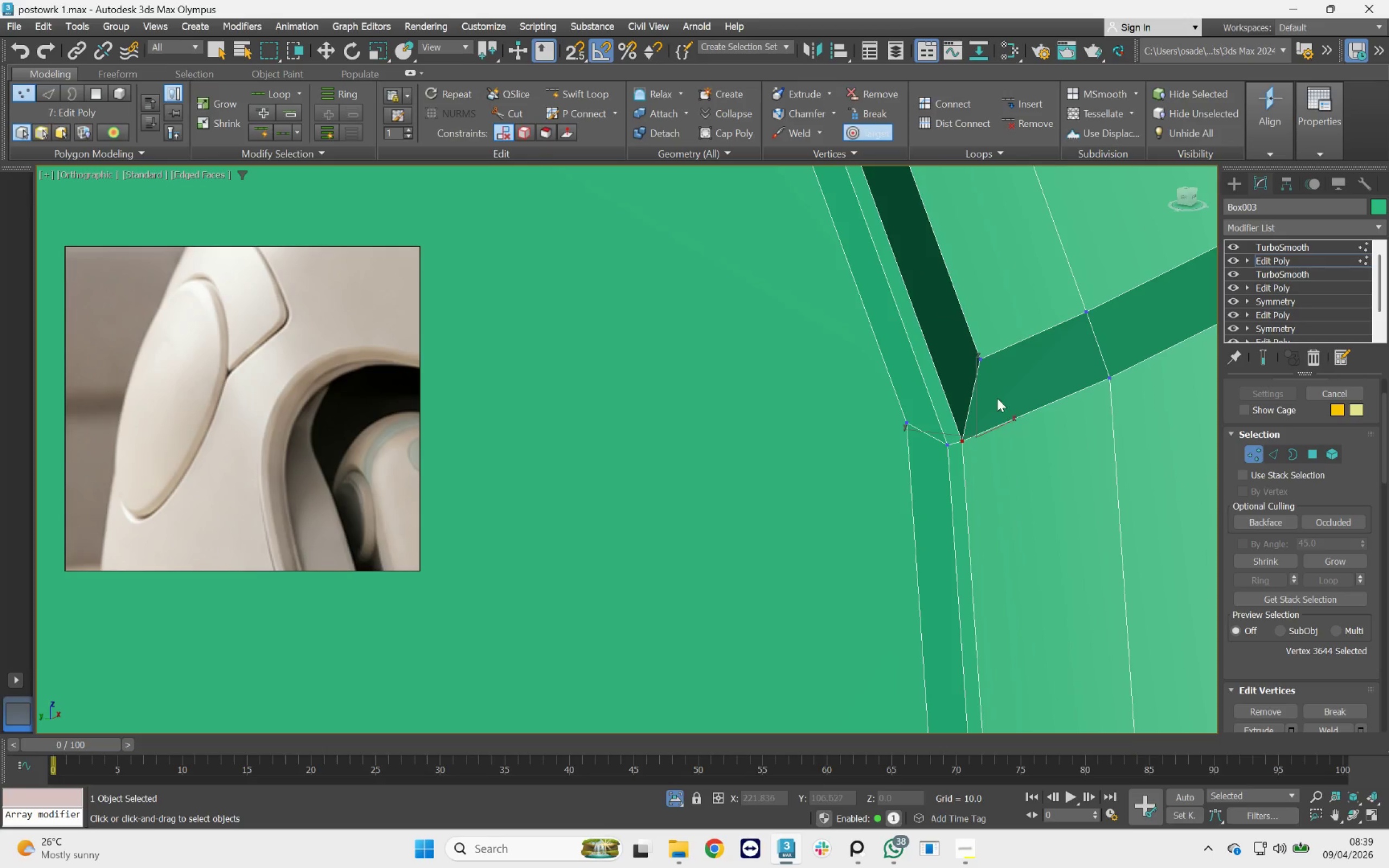 
scroll: coordinate [940, 509], scroll_direction: down, amount: 6.0
 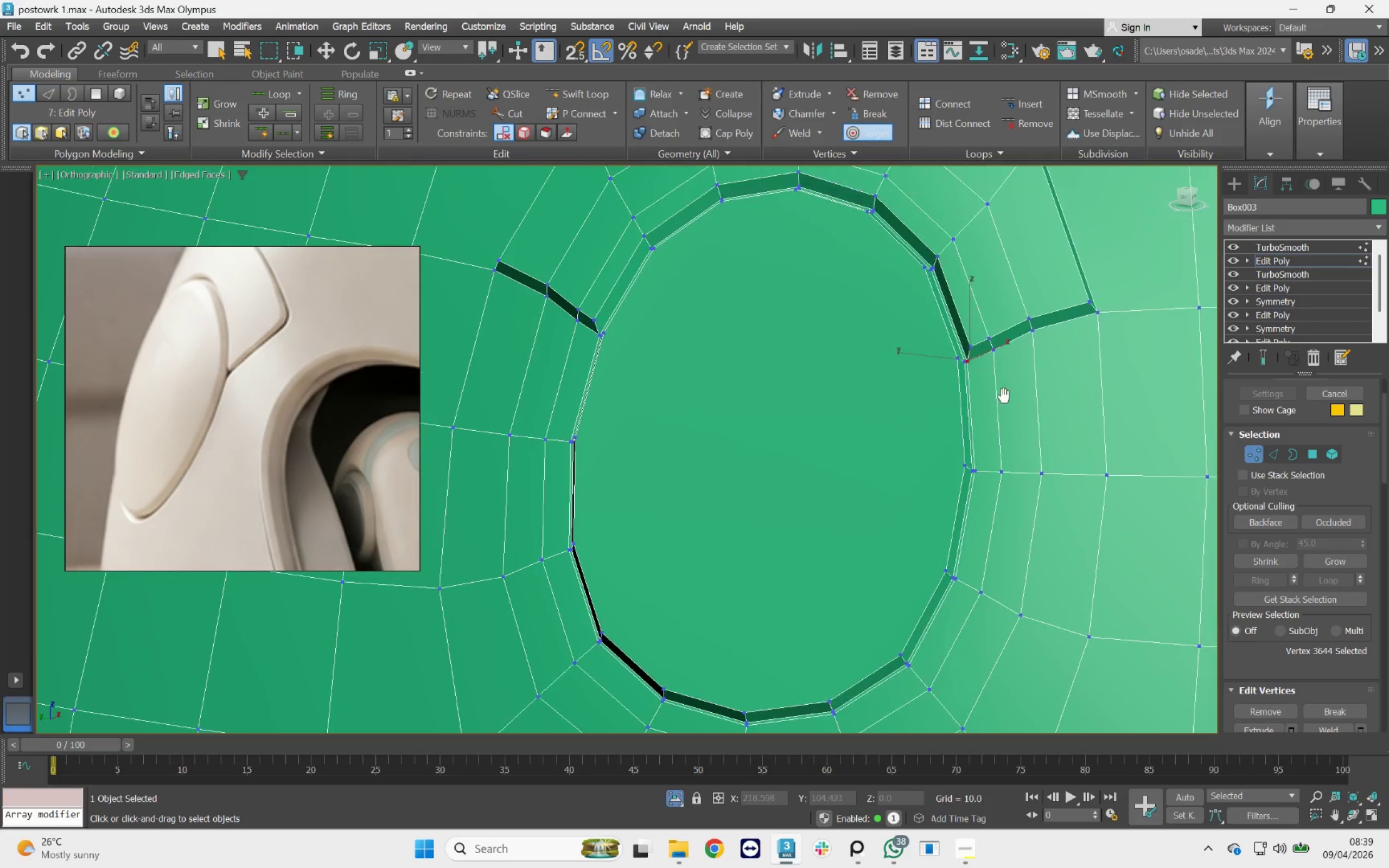 
scroll: coordinate [964, 353], scroll_direction: up, amount: 3.0
 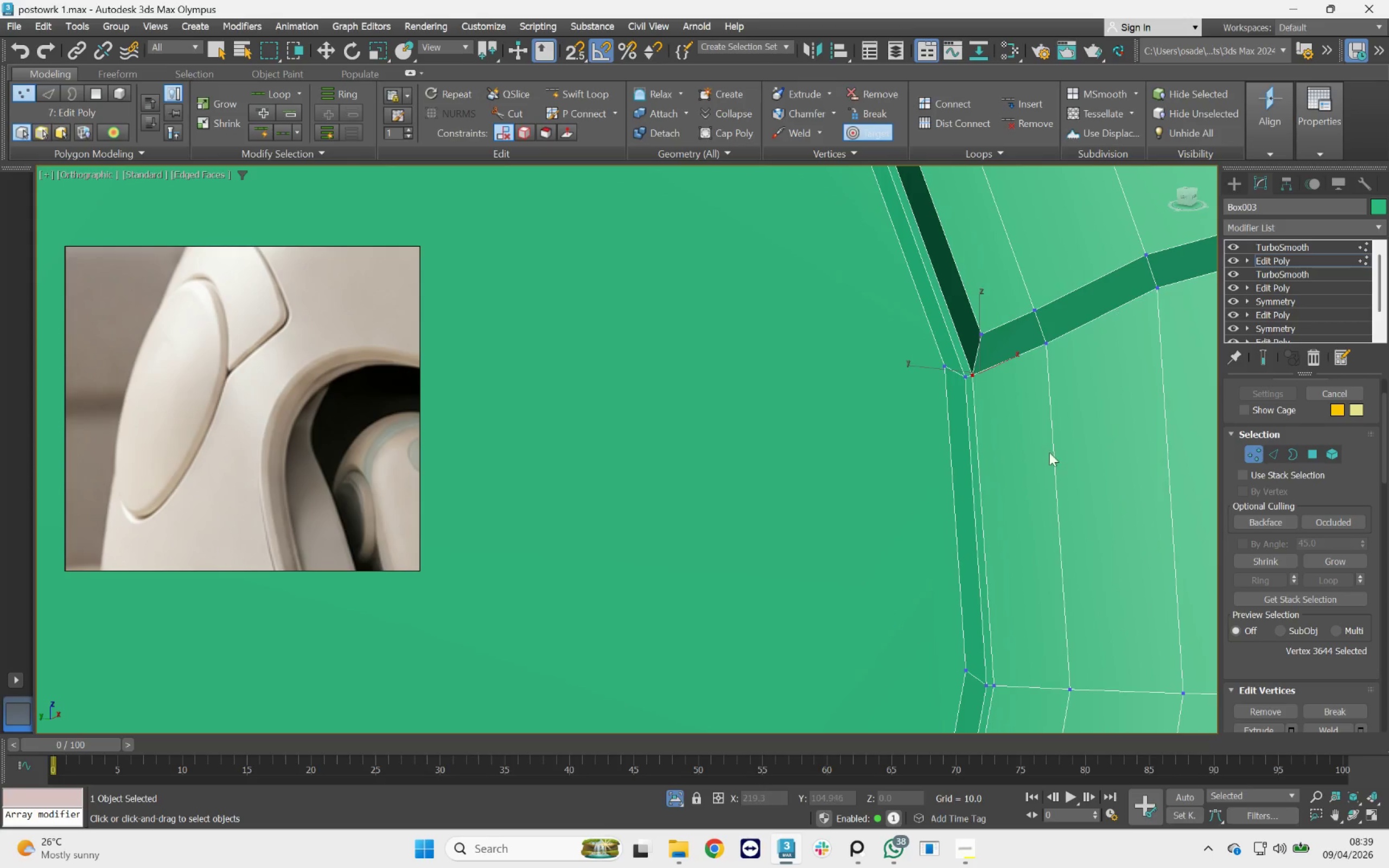 
left_click([1273, 452])
 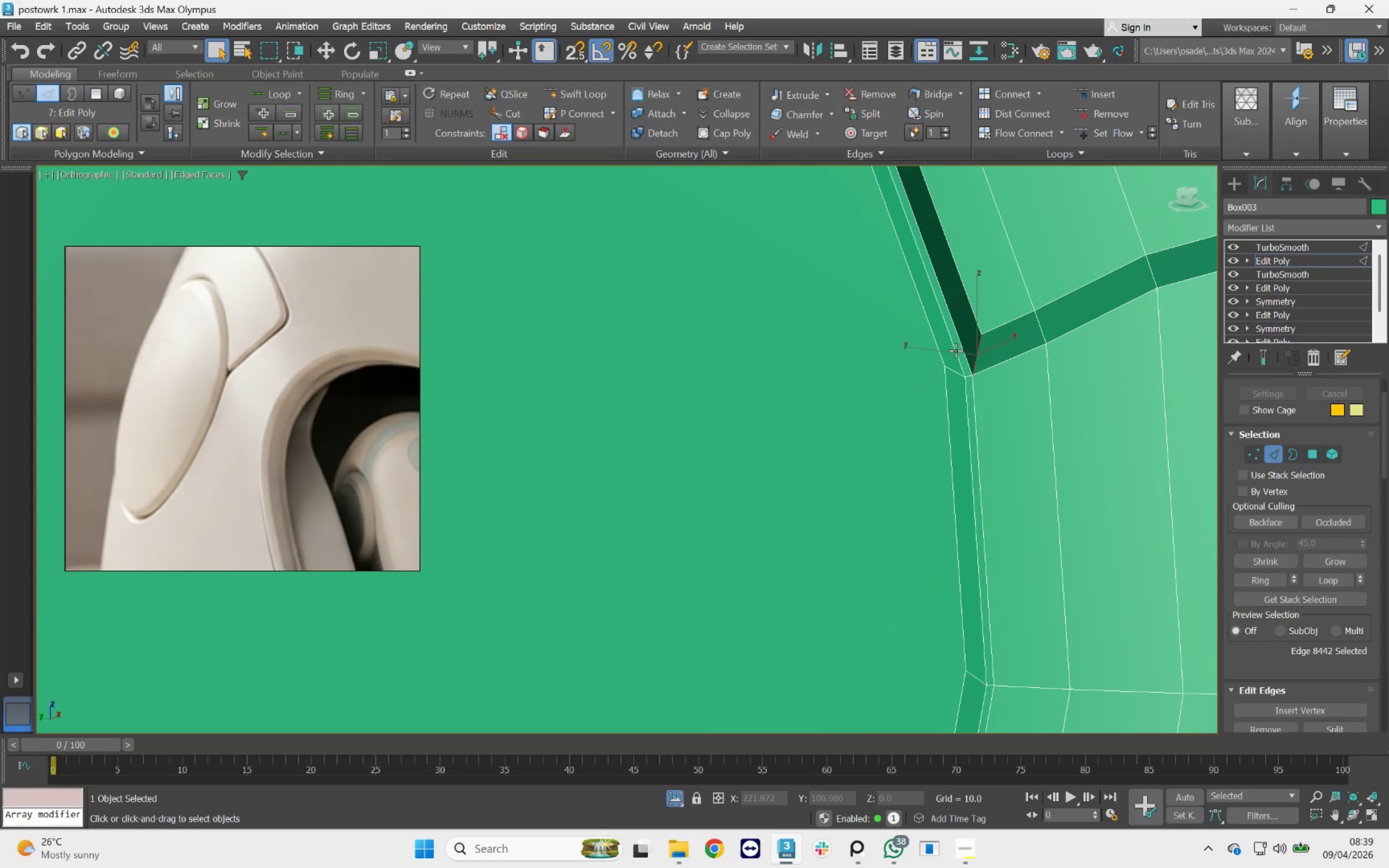 
double_click([955, 350])
 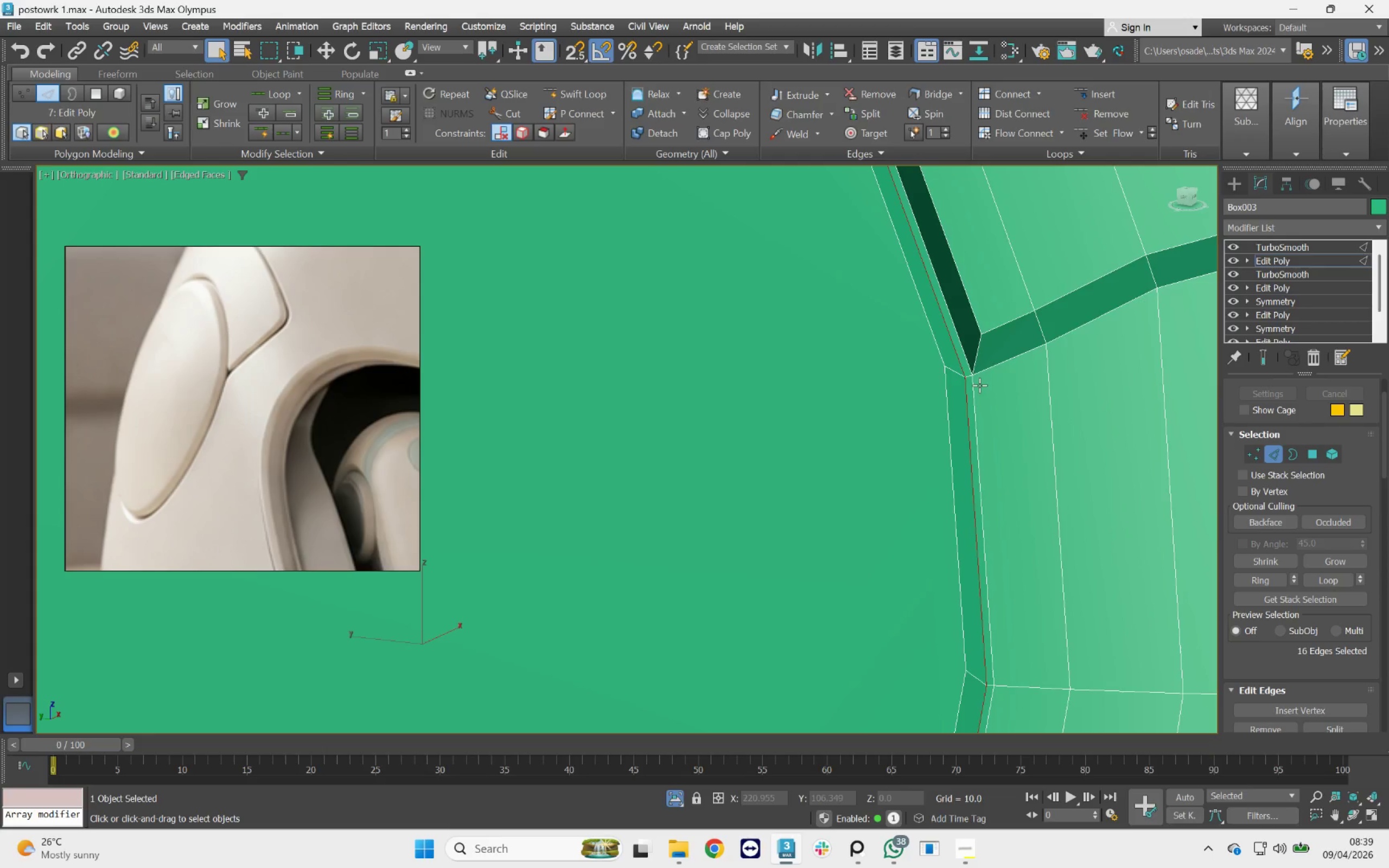 
key(Control+Backspace)
 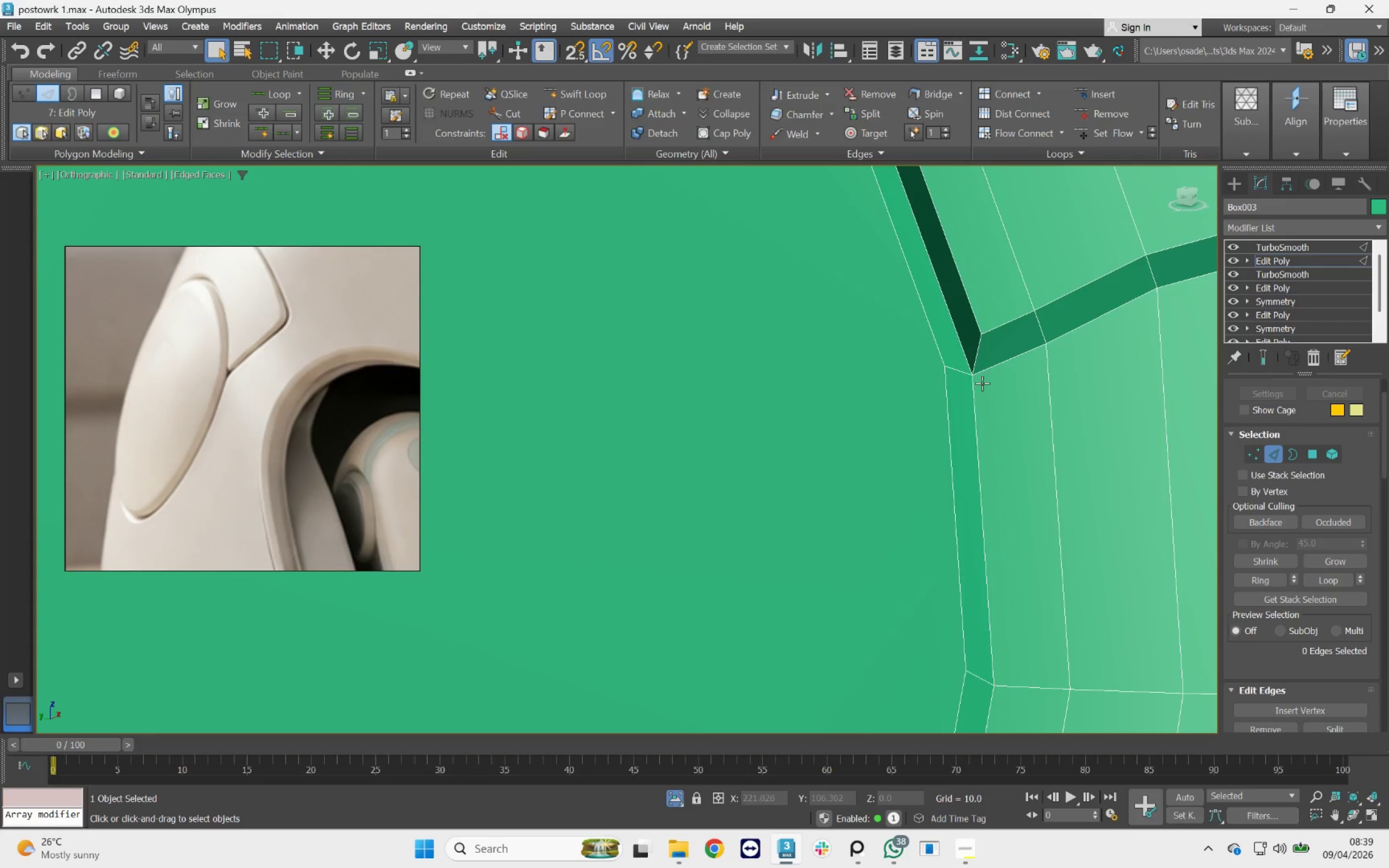 
double_click([971, 393])
 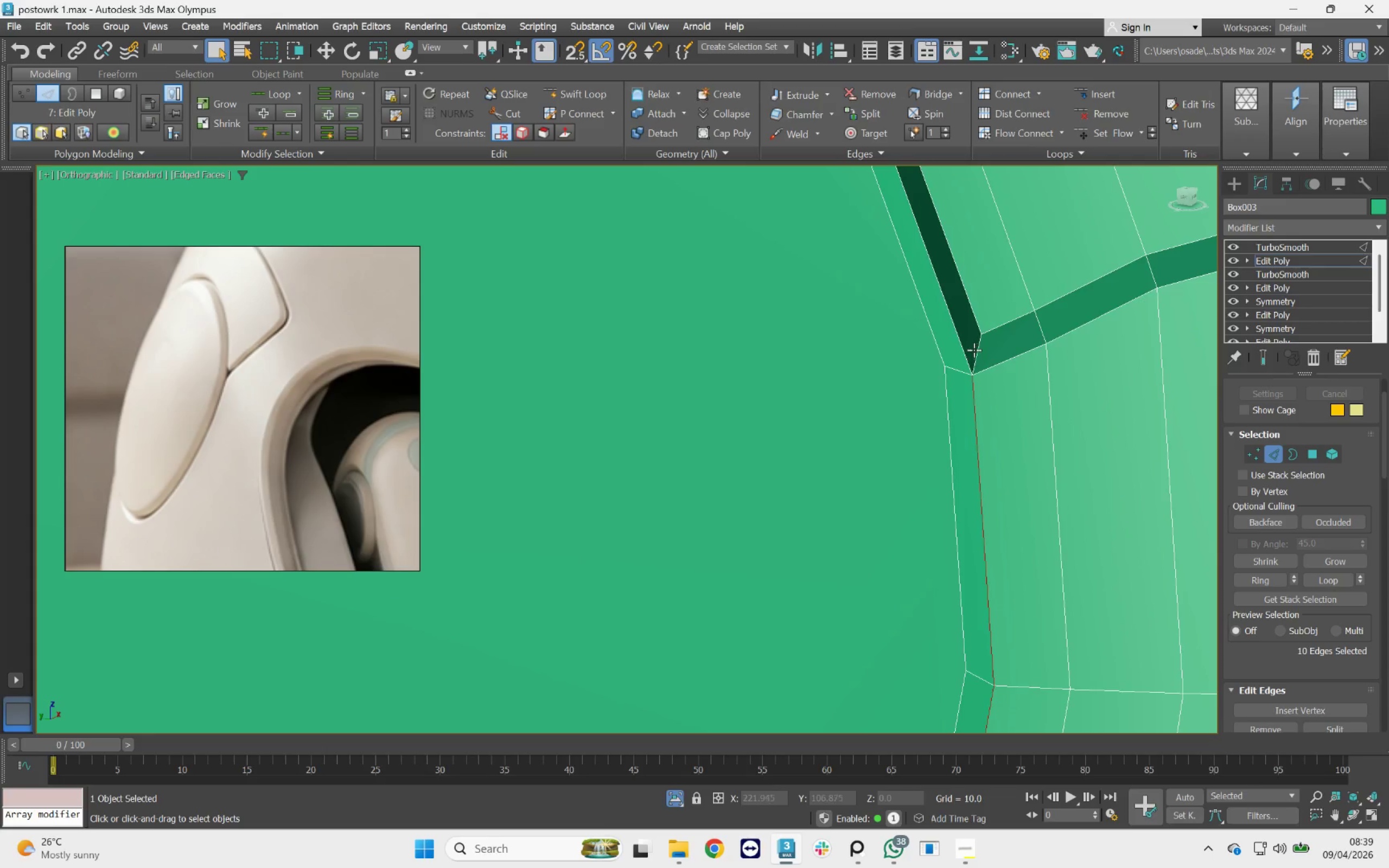 
hold_key(key=ControlLeft, duration=1.62)
double_click([966, 354])
 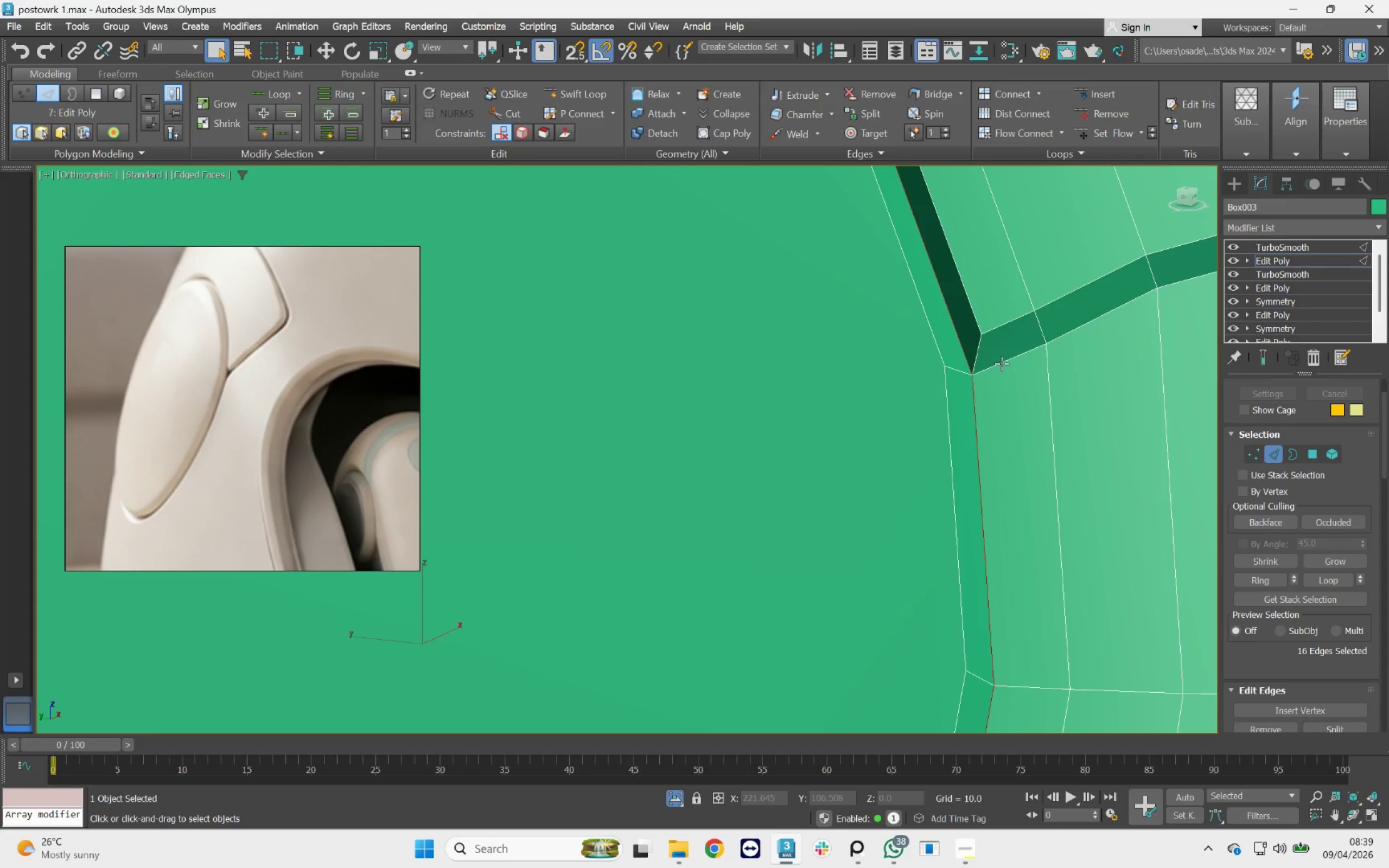 
double_click([1002, 364])
 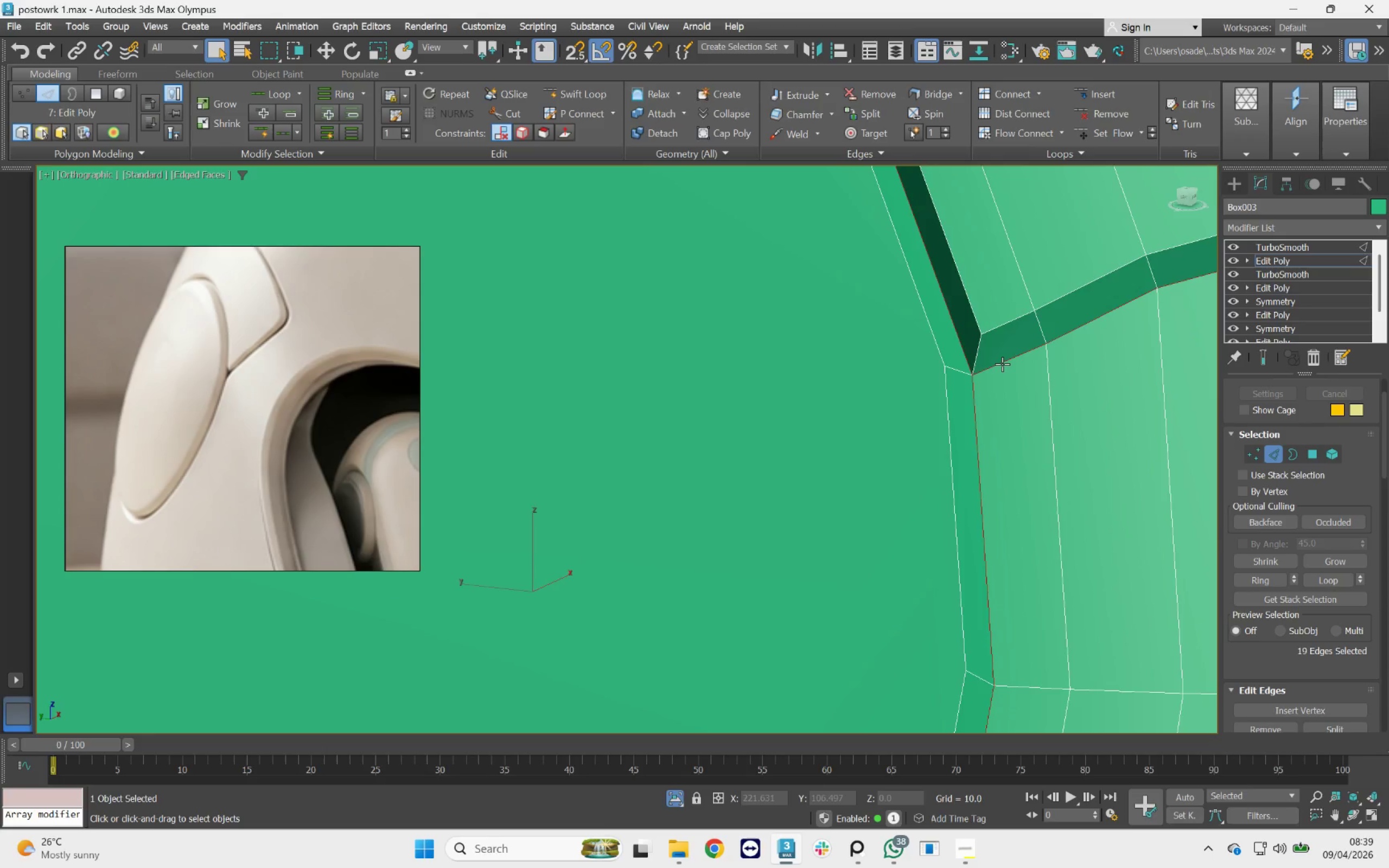 
scroll: coordinate [1002, 364], scroll_direction: down, amount: 3.0
 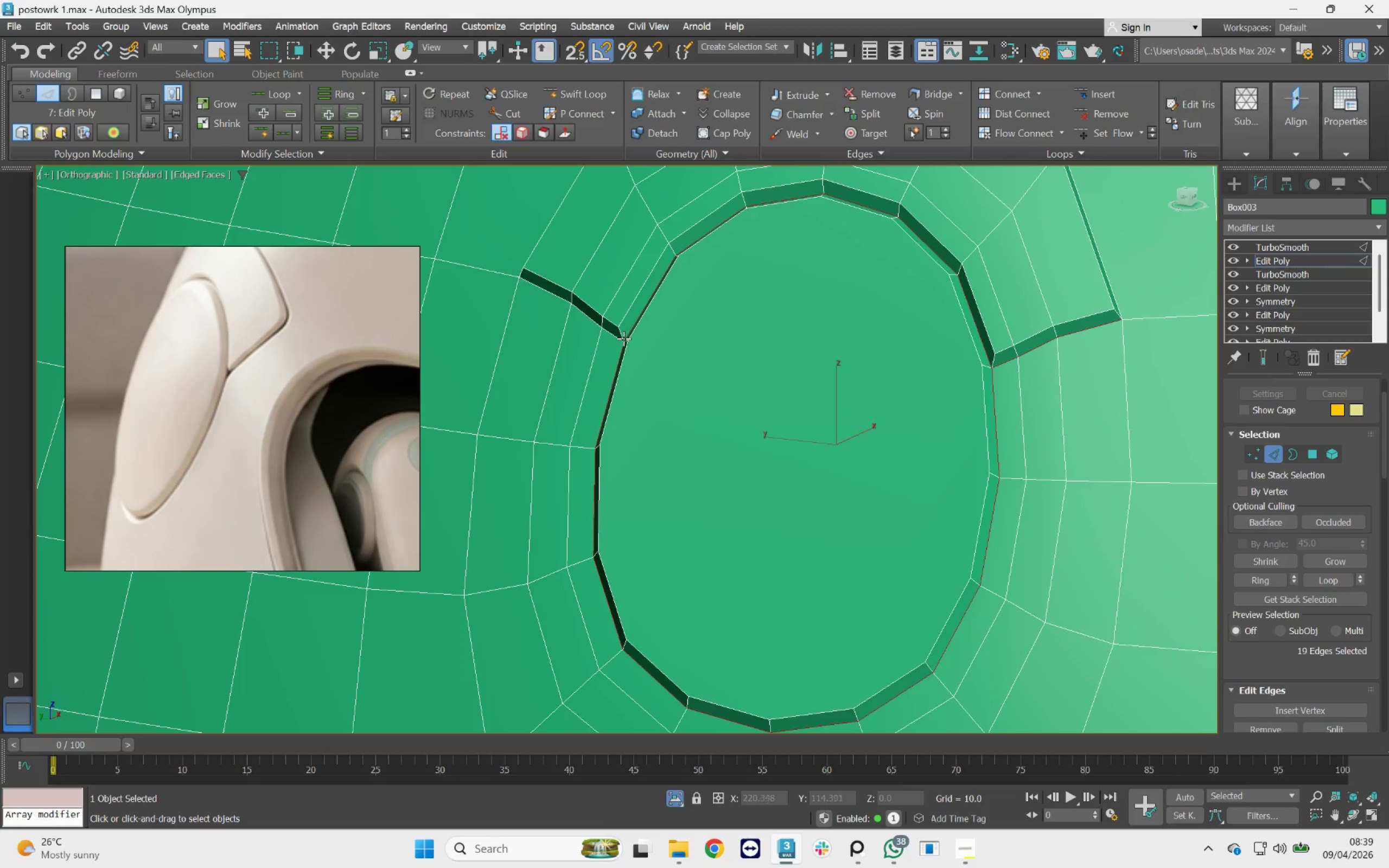 
hold_key(key=ControlLeft, duration=0.75)
double_click([614, 337])
 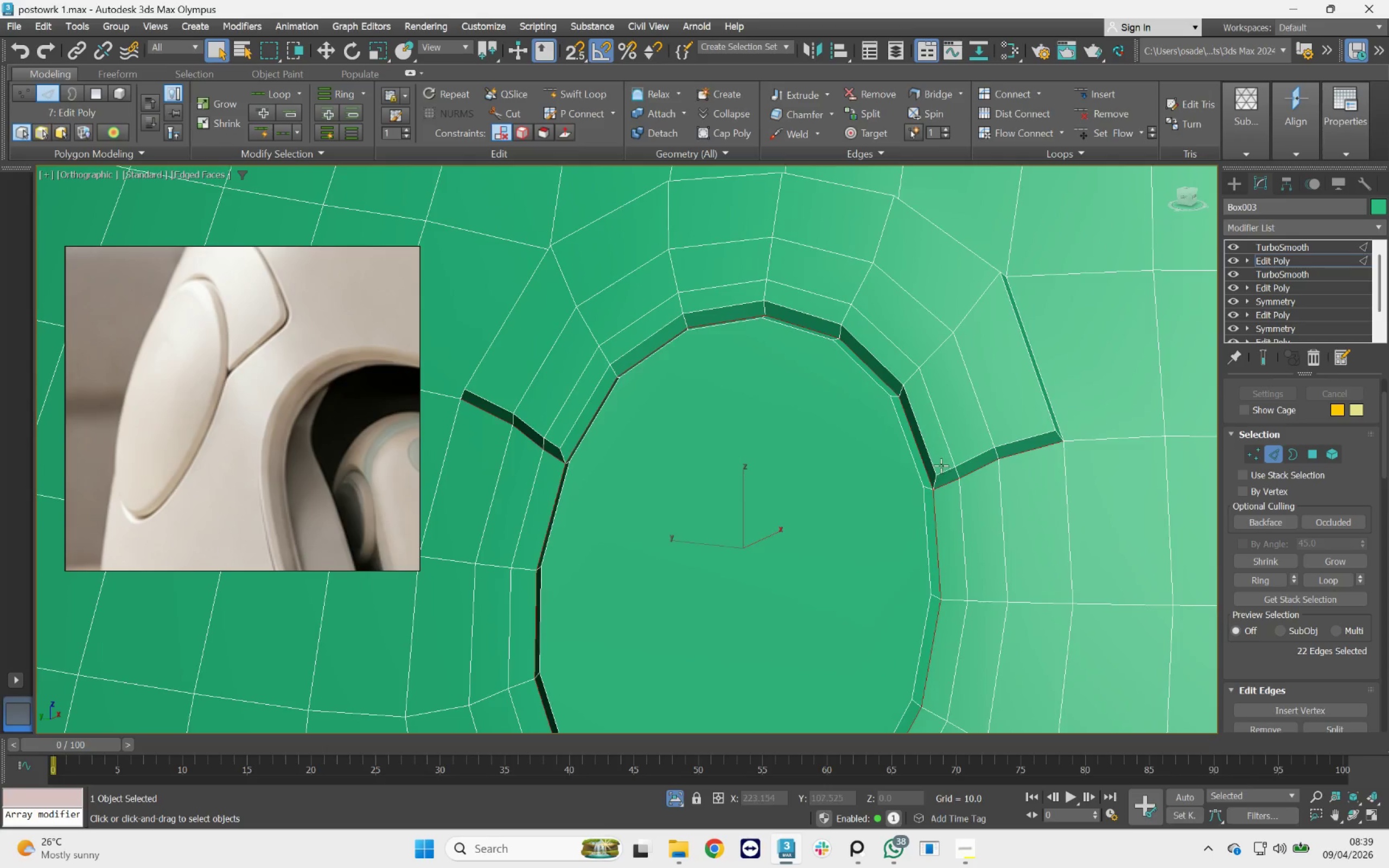 
hold_key(key=ControlLeft, duration=1.55)
double_click([1054, 401])
 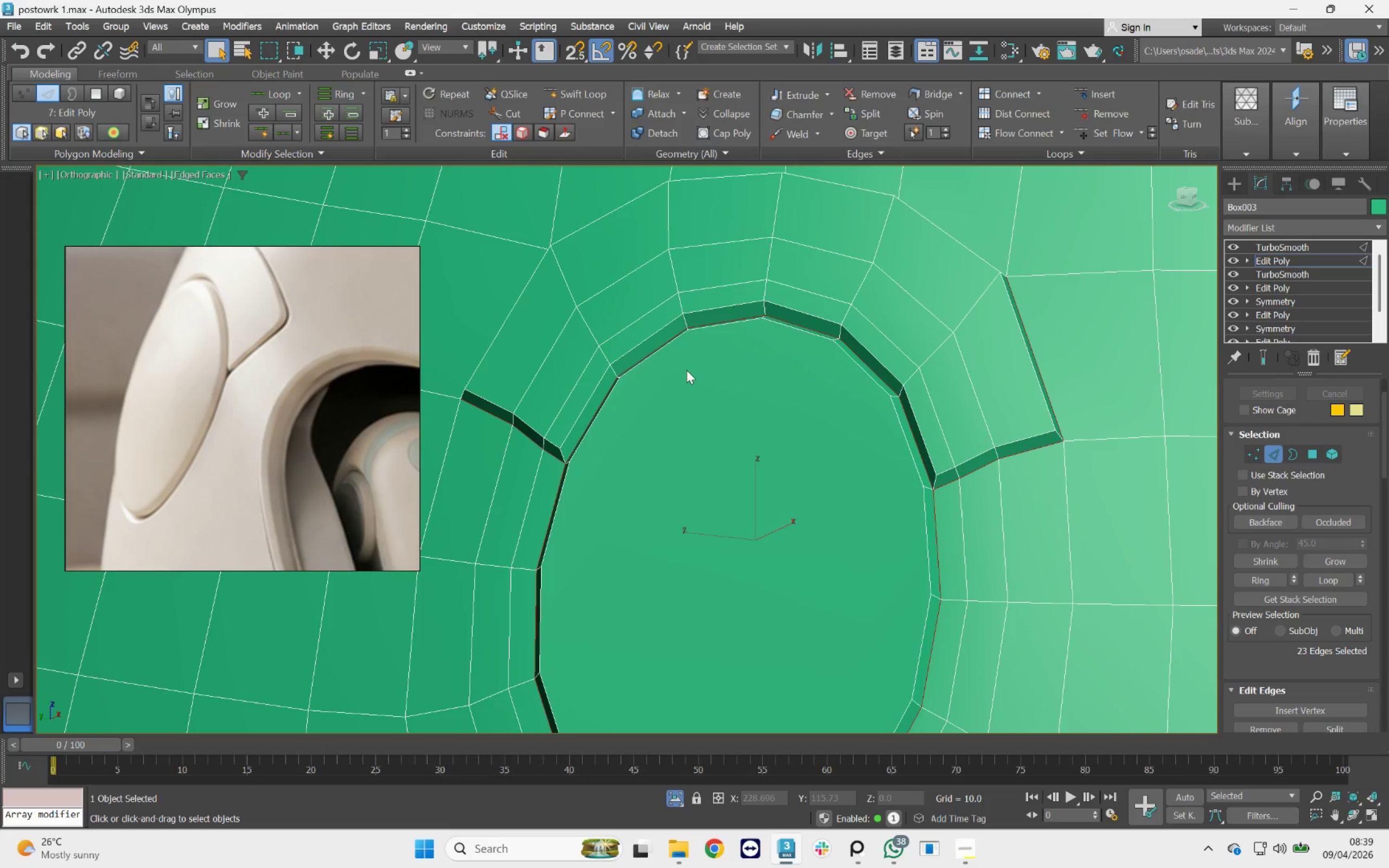 
hold_key(key=AltLeft, duration=0.9)
 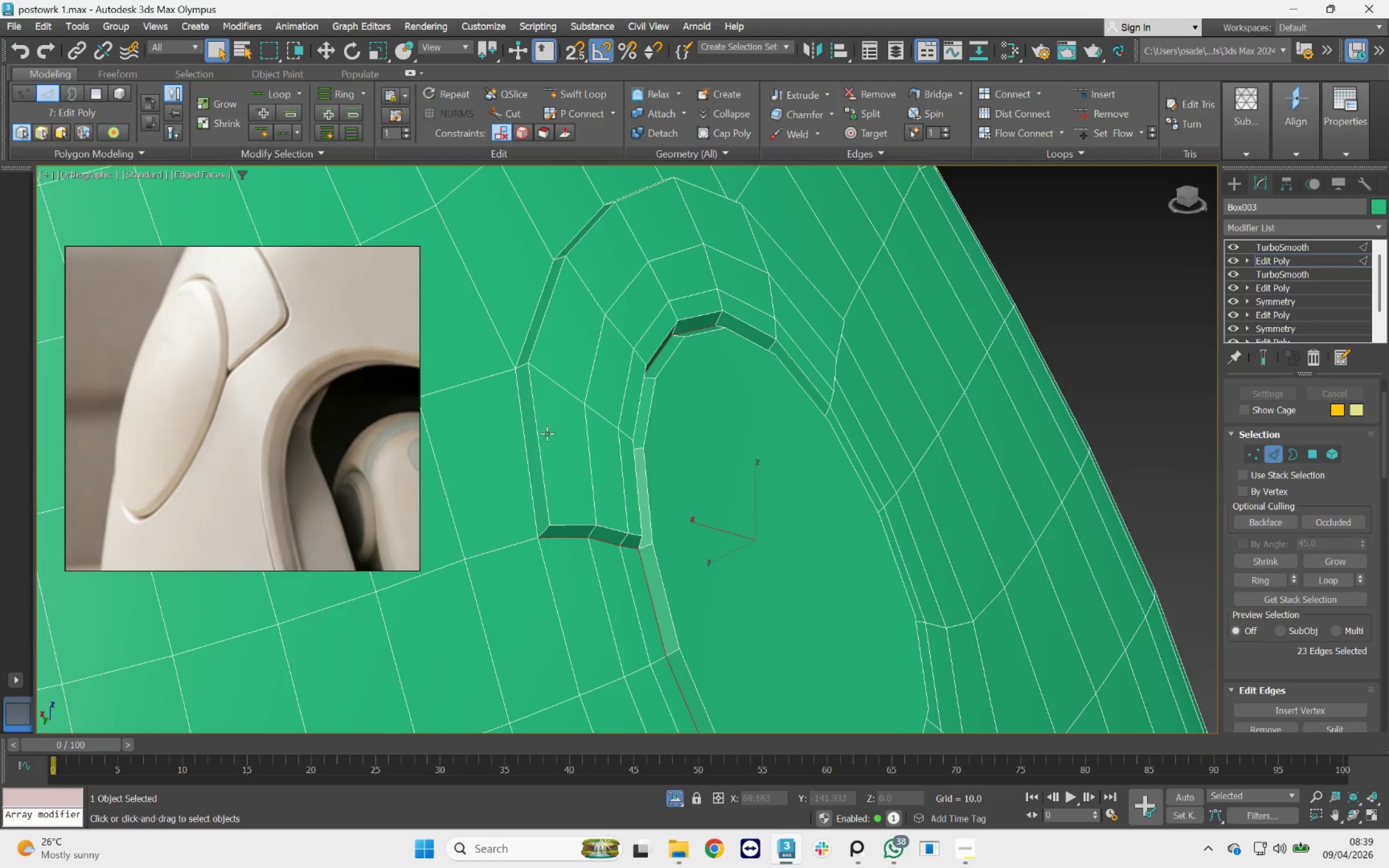 
hold_key(key=ControlLeft, duration=1.61)
double_click([525, 434])
 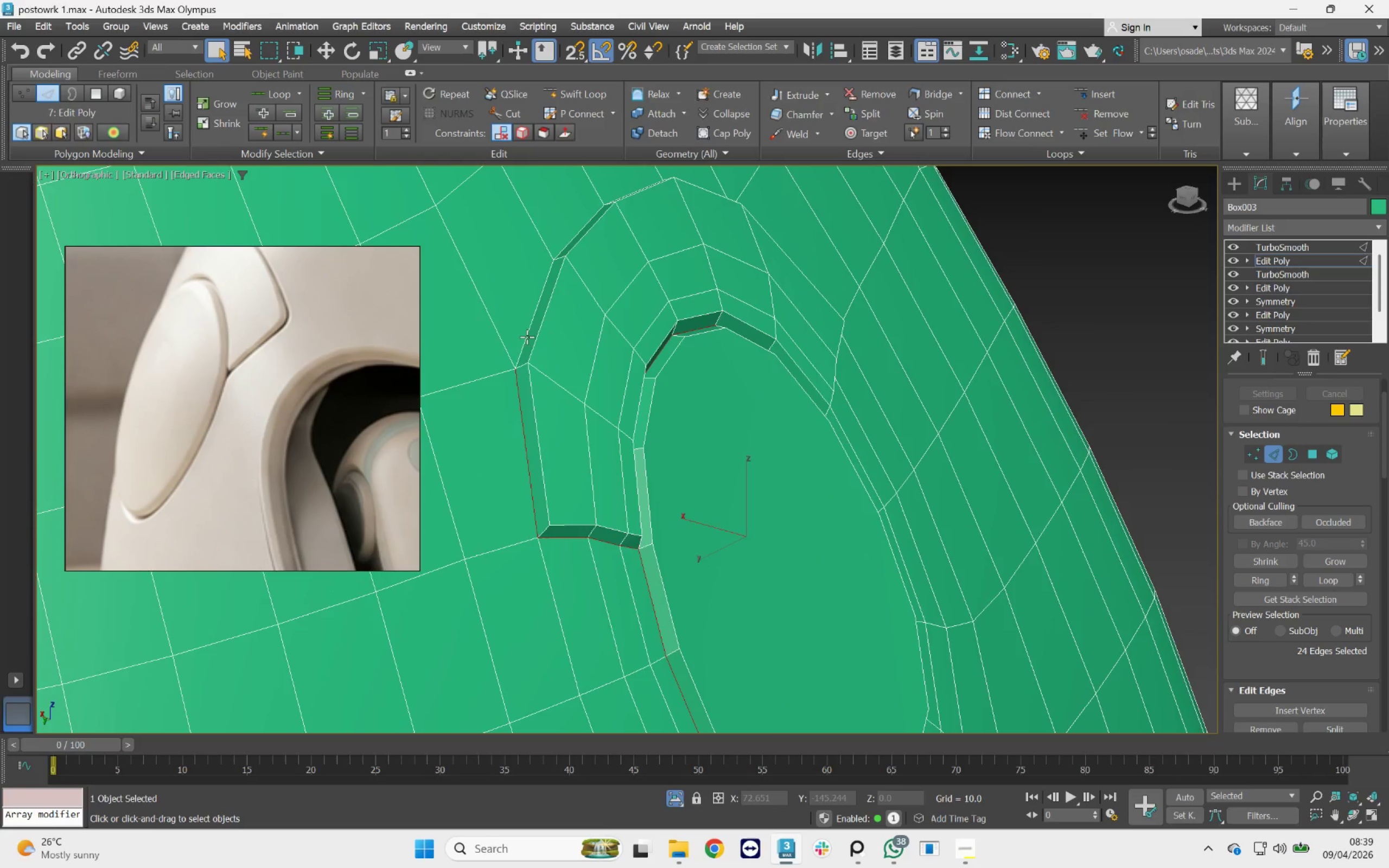 
double_click([527, 337])
 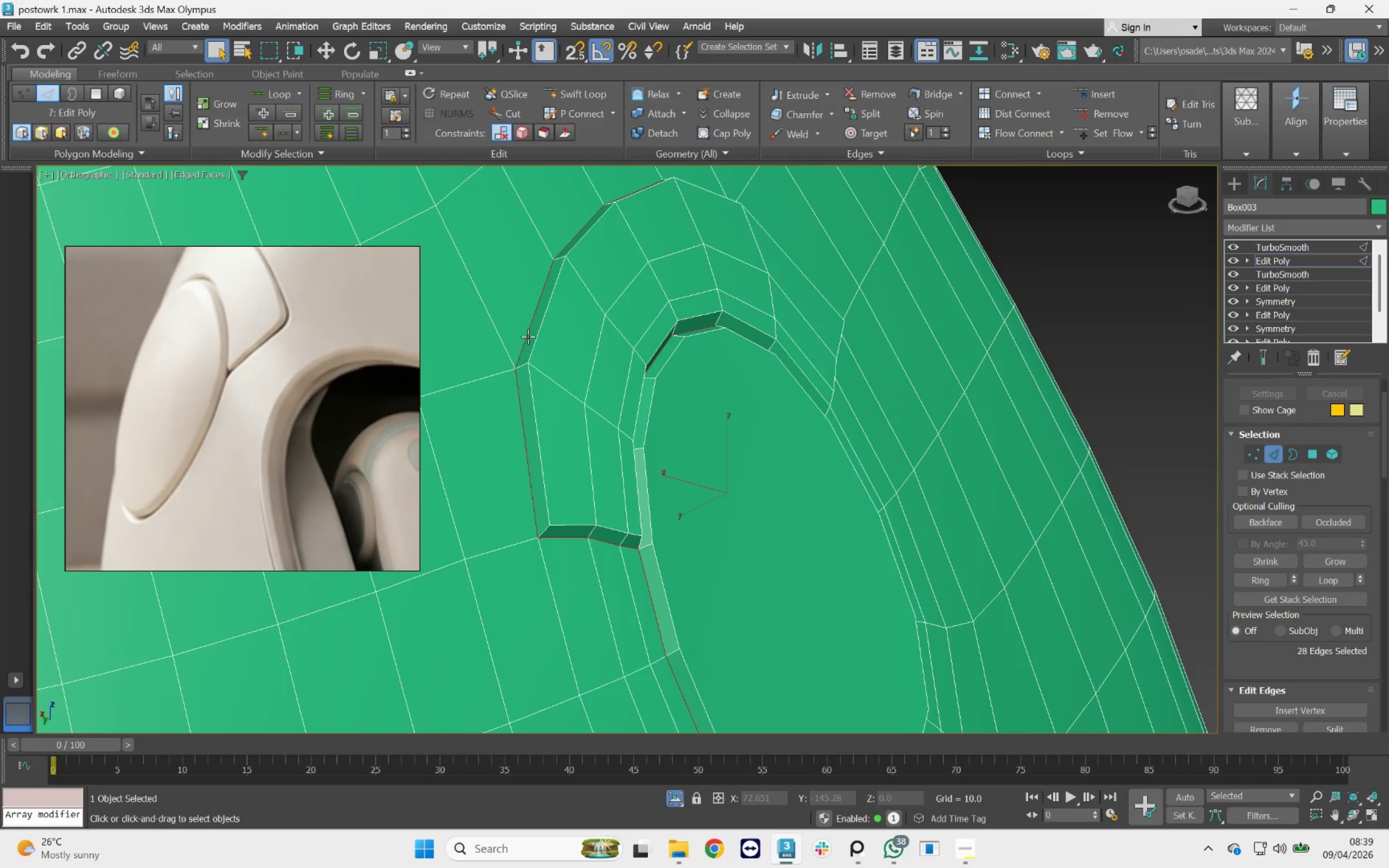 
scroll: coordinate [555, 342], scroll_direction: down, amount: 4.0
 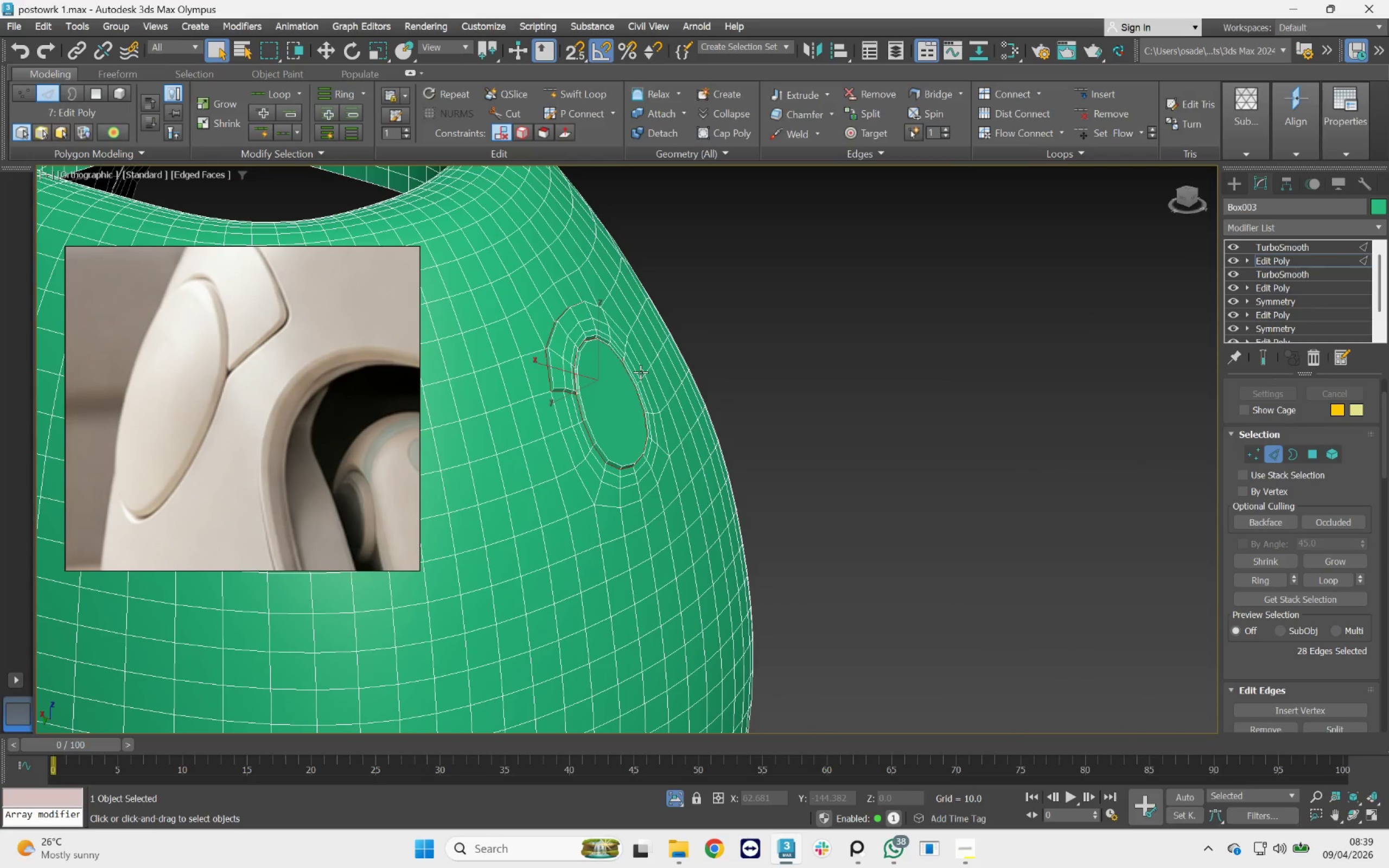 
hold_key(key=AltLeft, duration=1.25)
 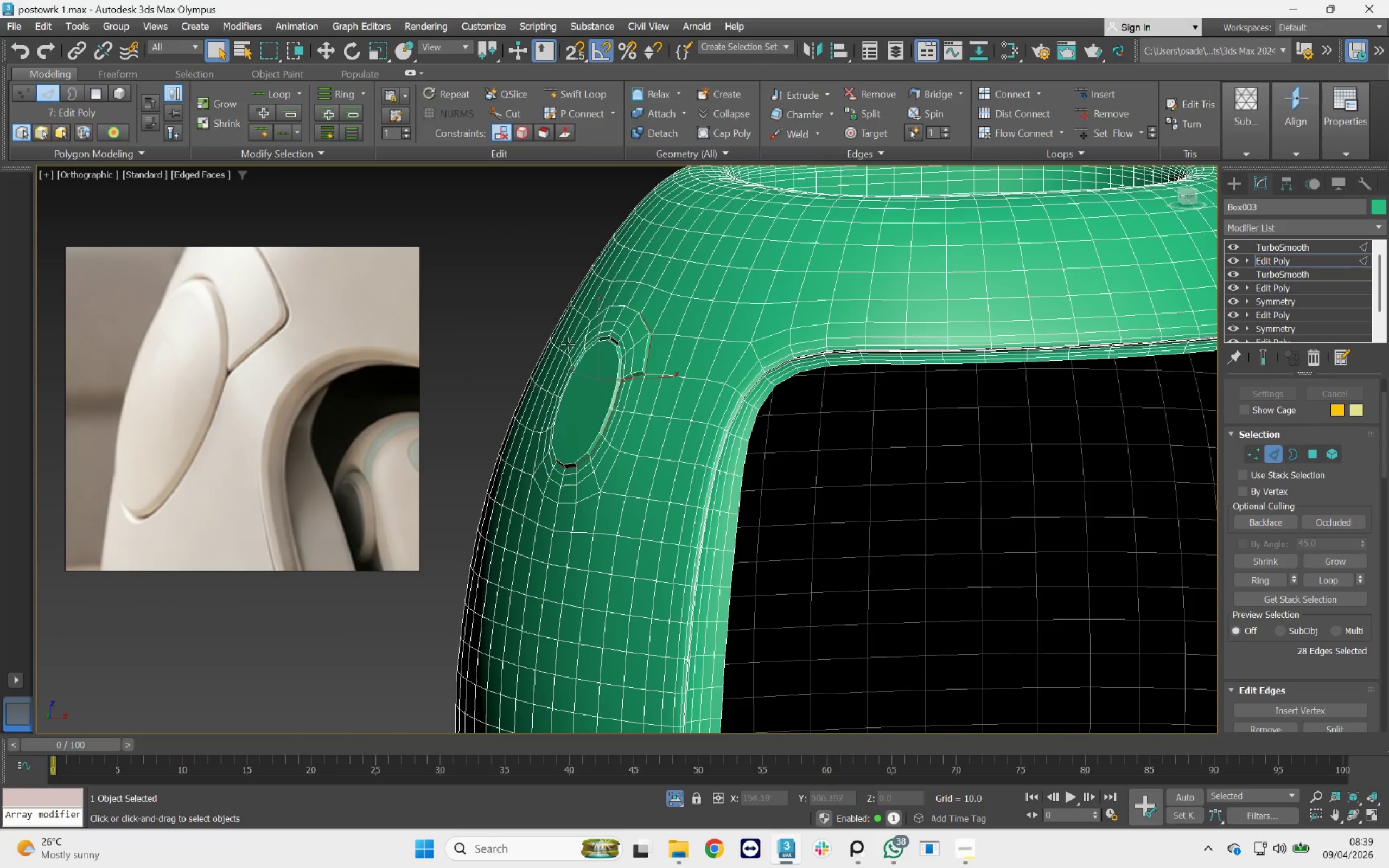 
scroll: coordinate [735, 367], scroll_direction: up, amount: 5.0
 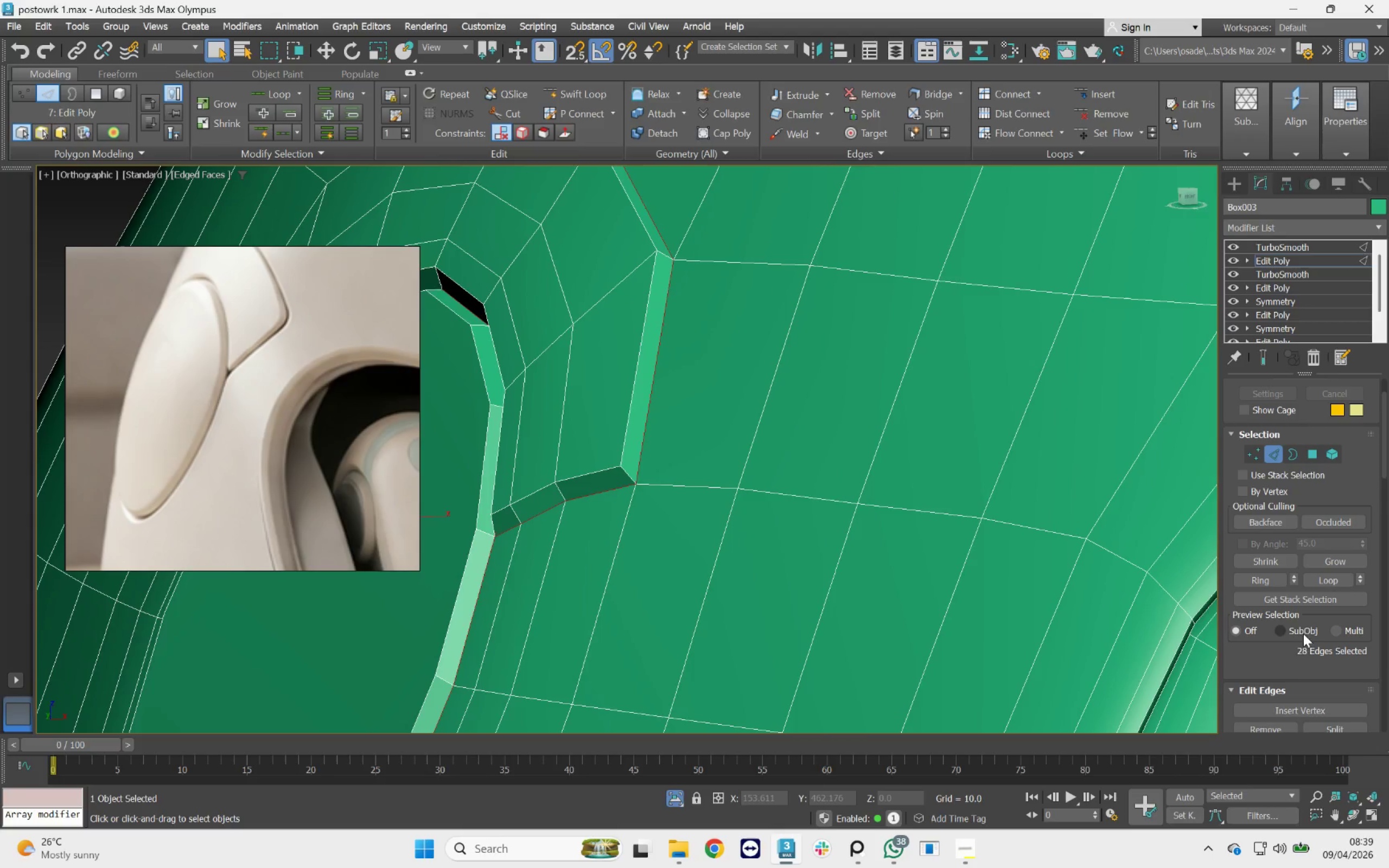 
scroll: coordinate [1302, 701], scroll_direction: down, amount: 4.0
 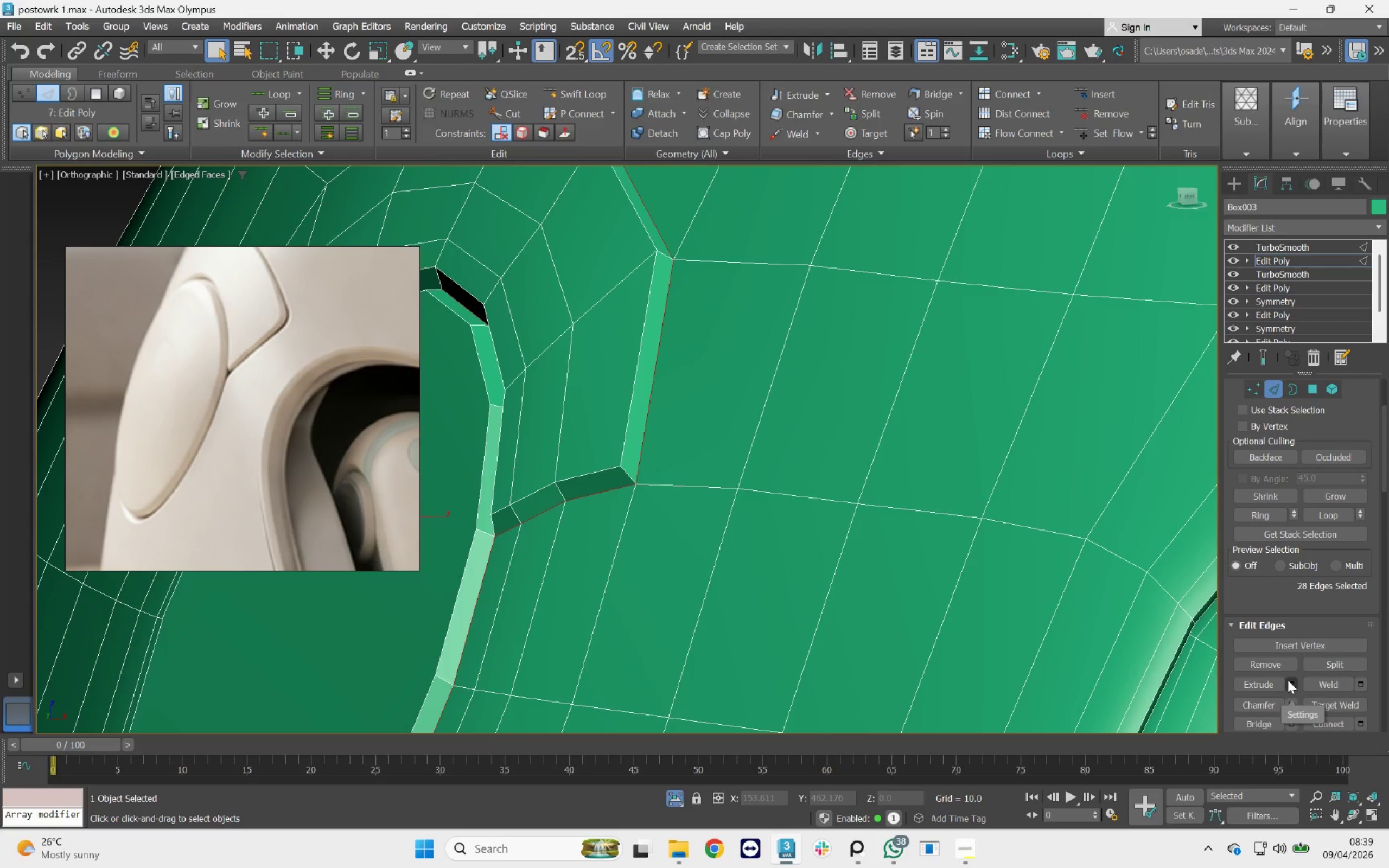 
left_click([1288, 679])
 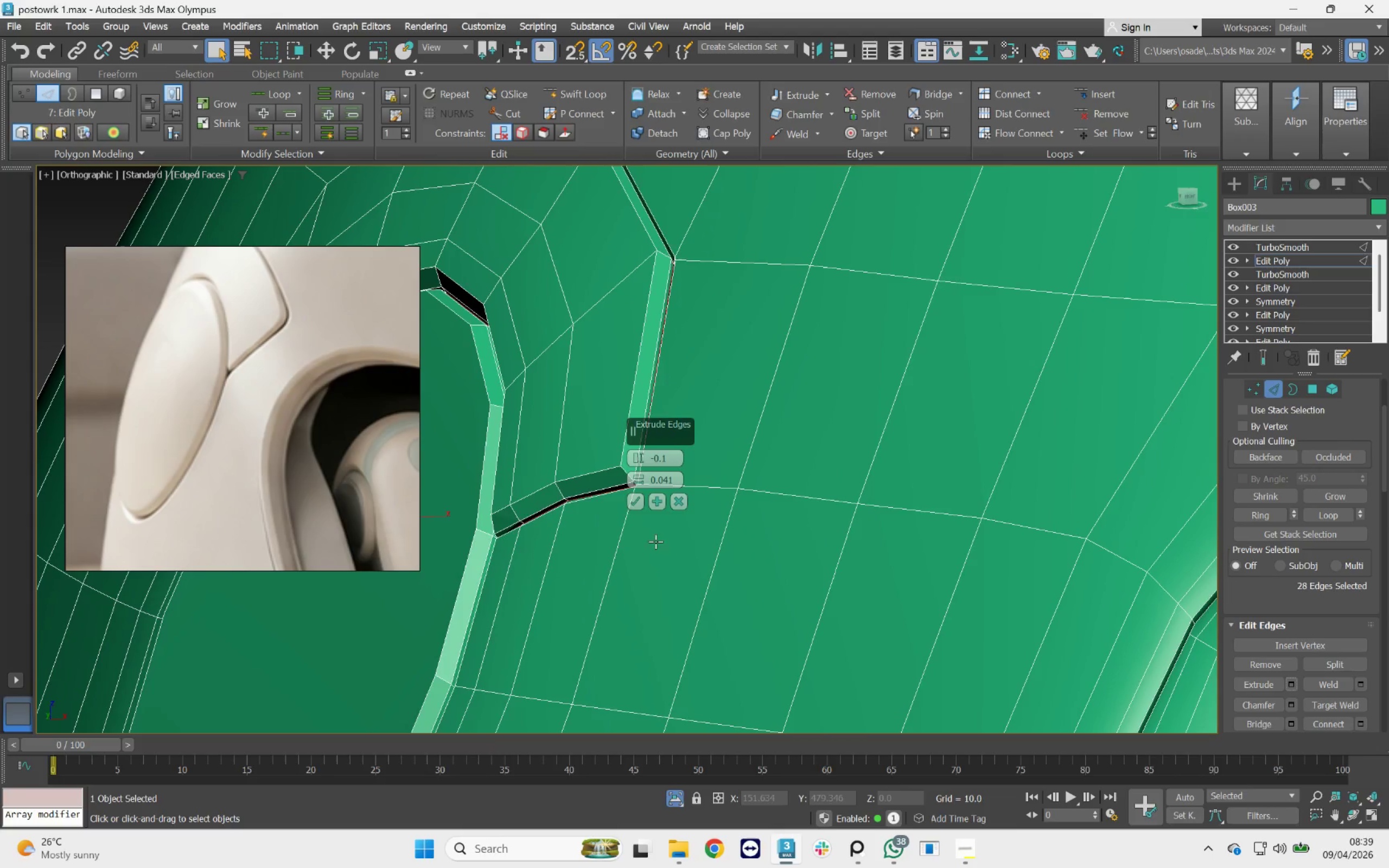 
scroll: coordinate [502, 532], scroll_direction: up, amount: 2.0
 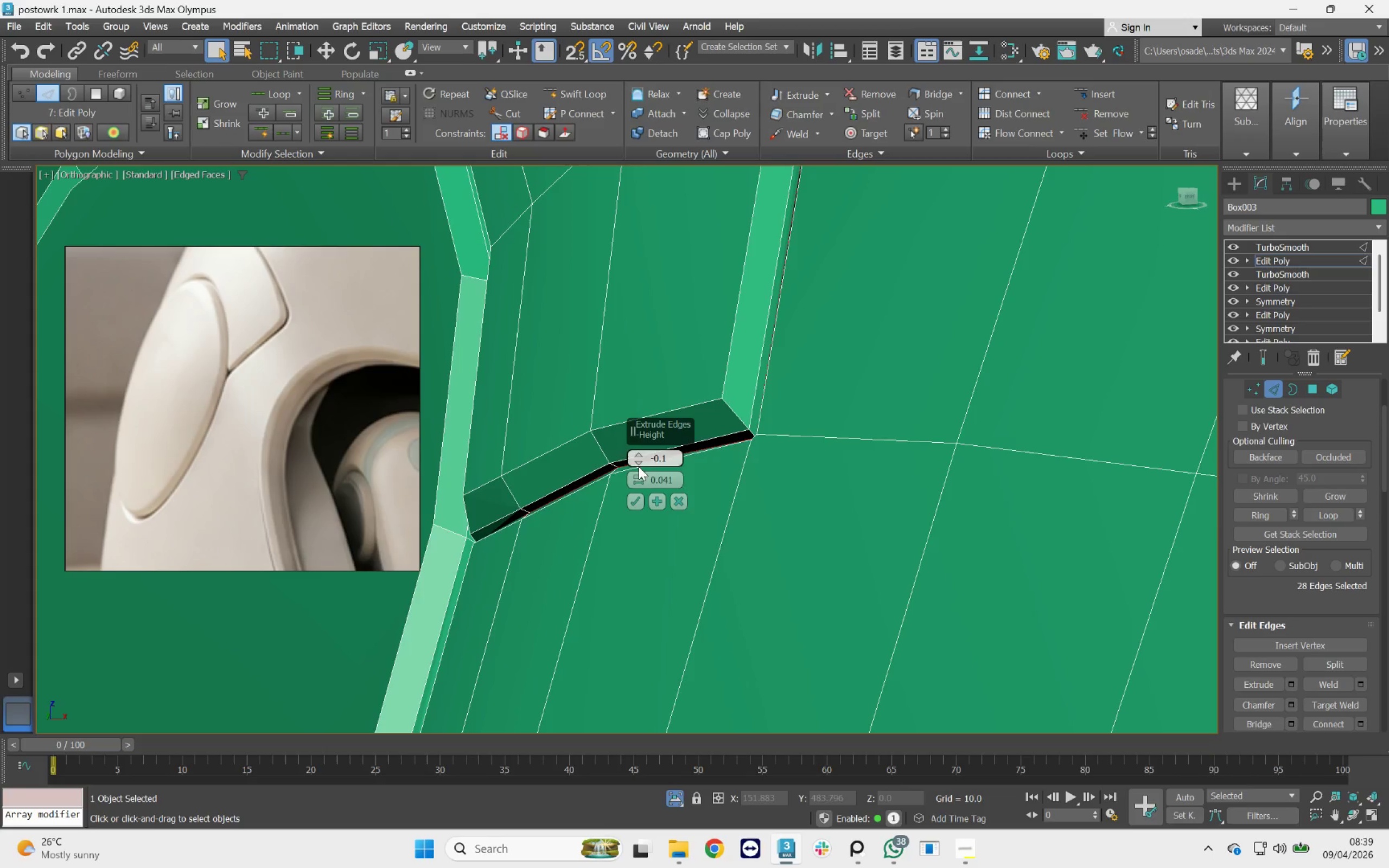 
left_click_drag(start_coordinate=[642, 478], to_coordinate=[638, 469])
 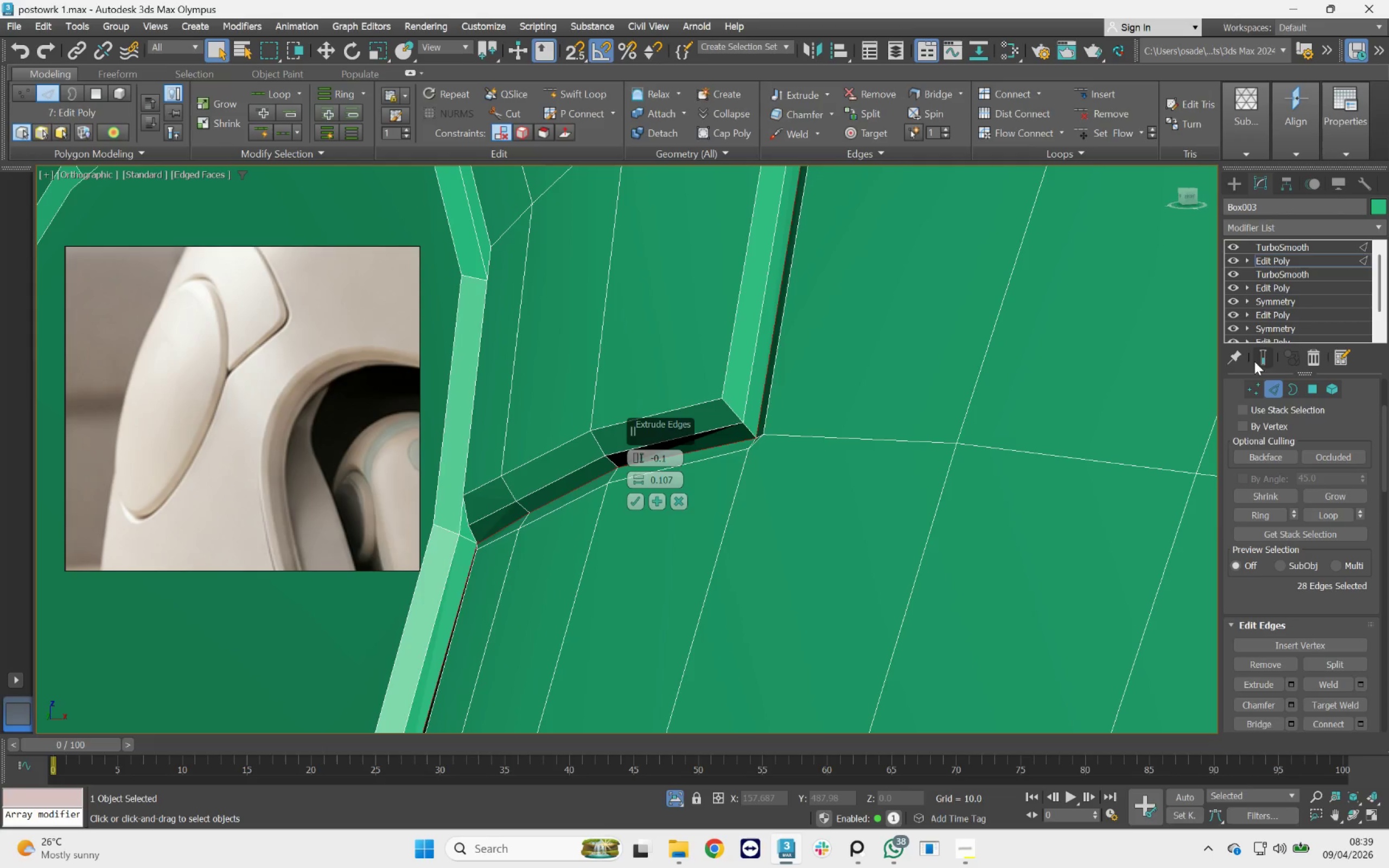 
left_click([1258, 358])
 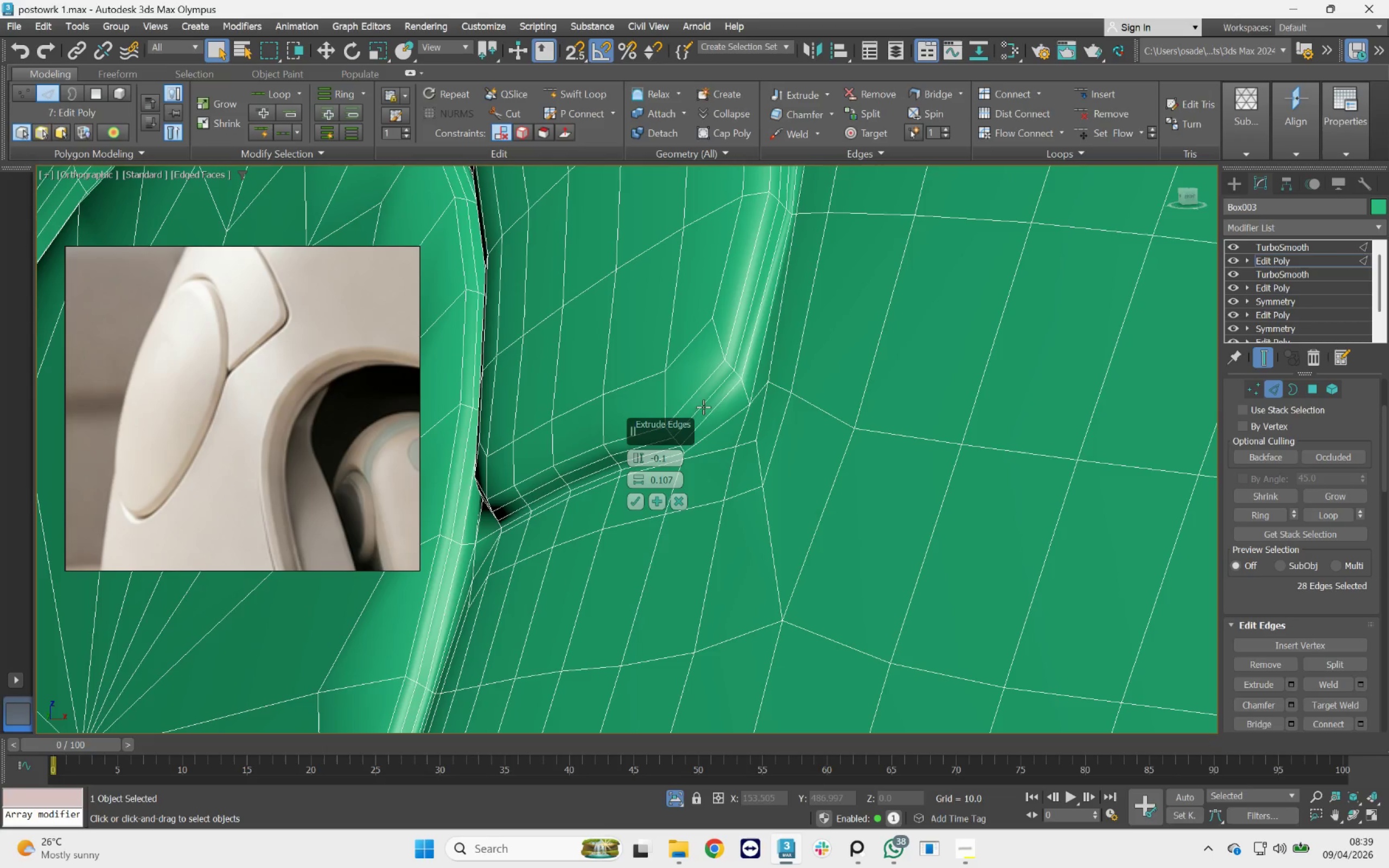 
scroll: coordinate [770, 369], scroll_direction: down, amount: 5.0
 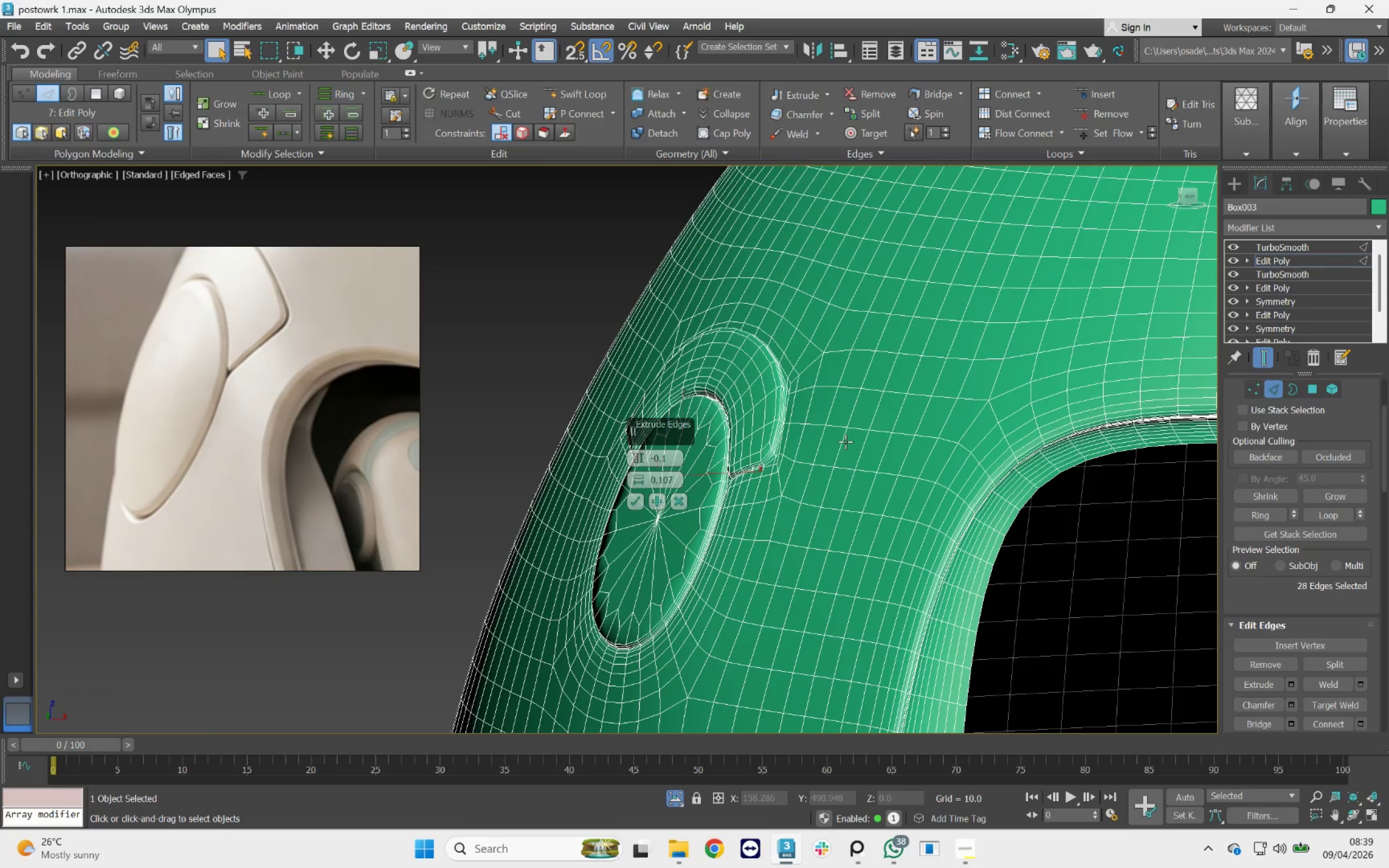 
key(F4)
 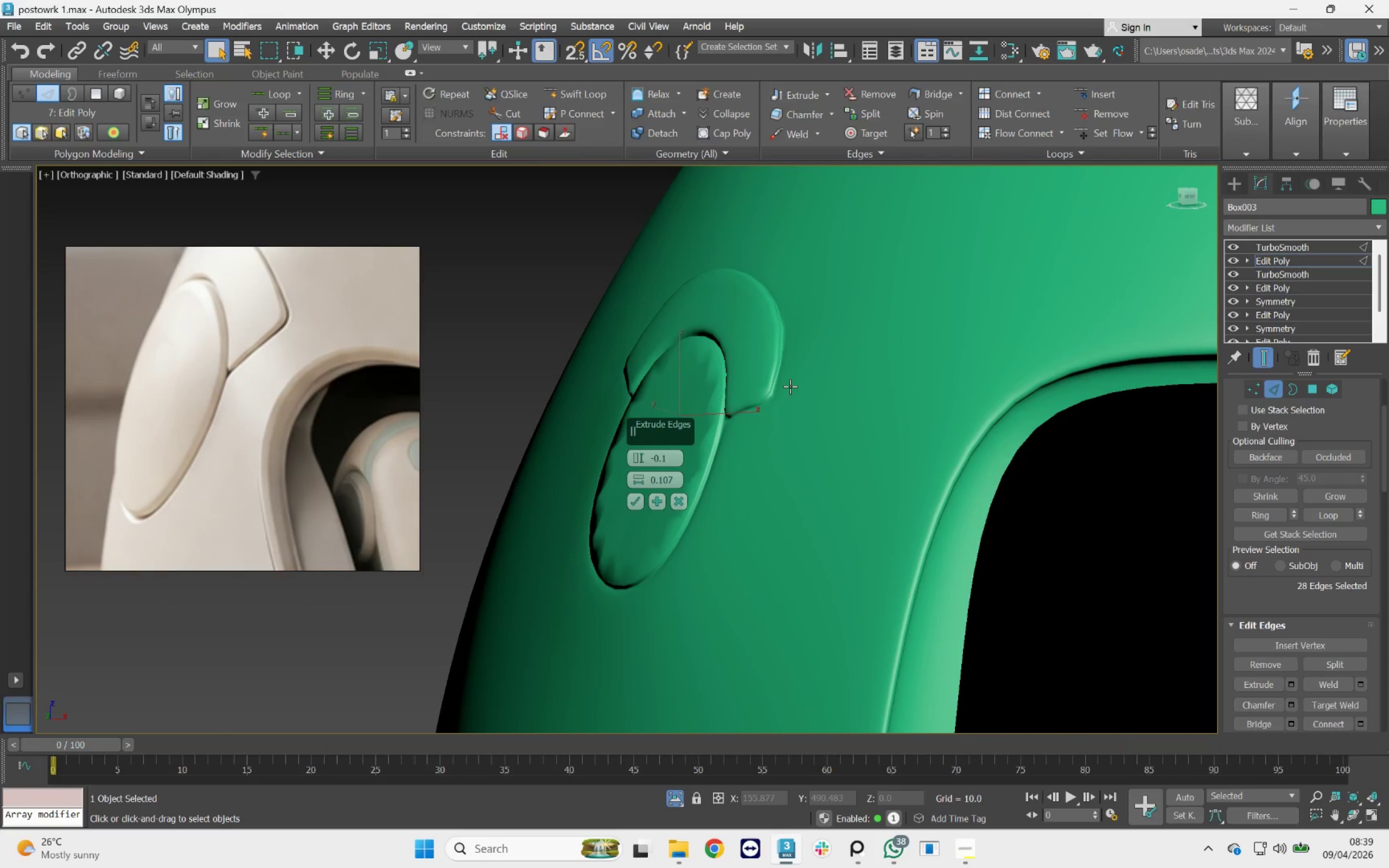 
hold_key(key=AltLeft, duration=1.9)
 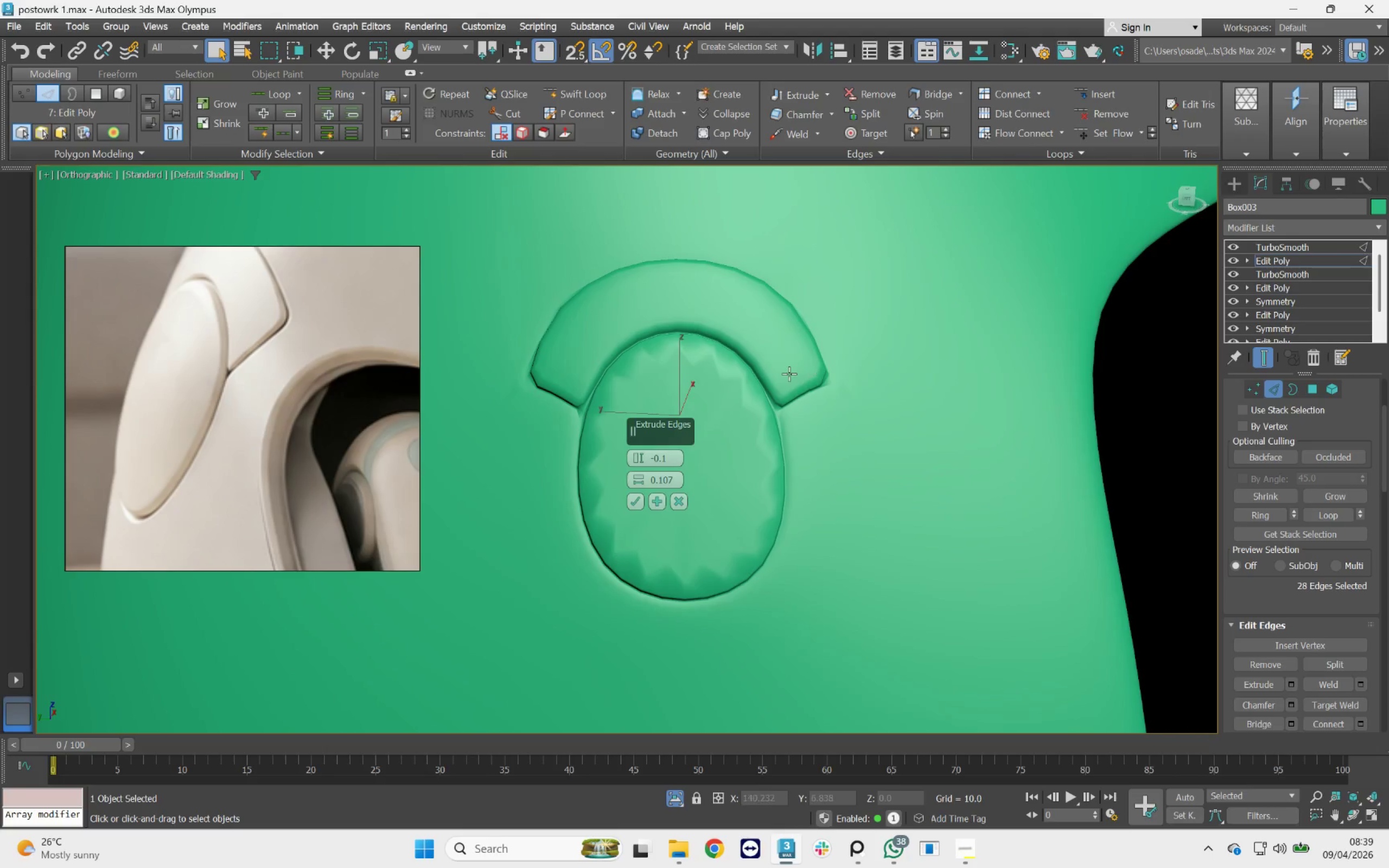 
scroll: coordinate [190, 426], scroll_direction: down, amount: 5.0
 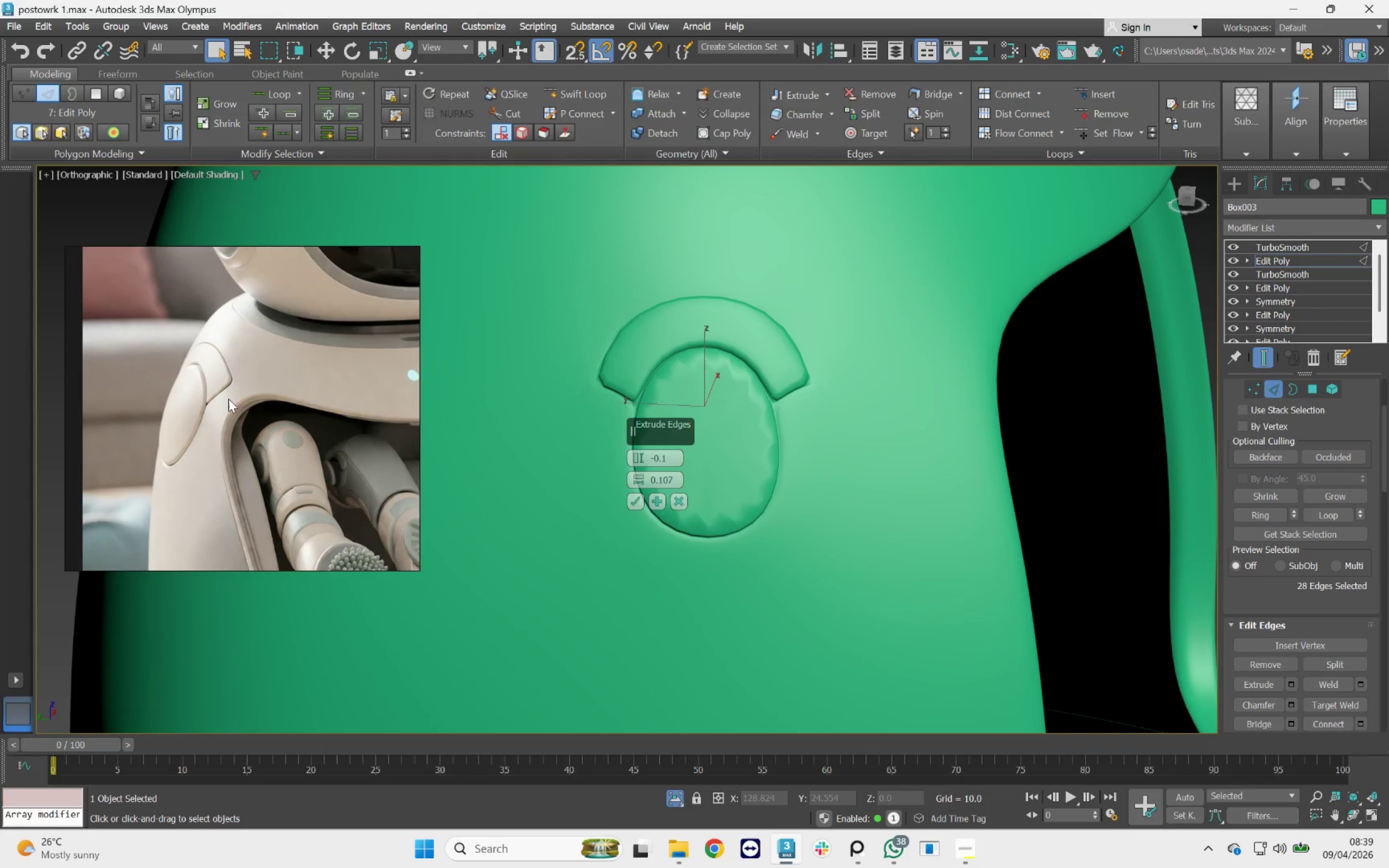 
scroll: coordinate [230, 383], scroll_direction: up, amount: 5.0
 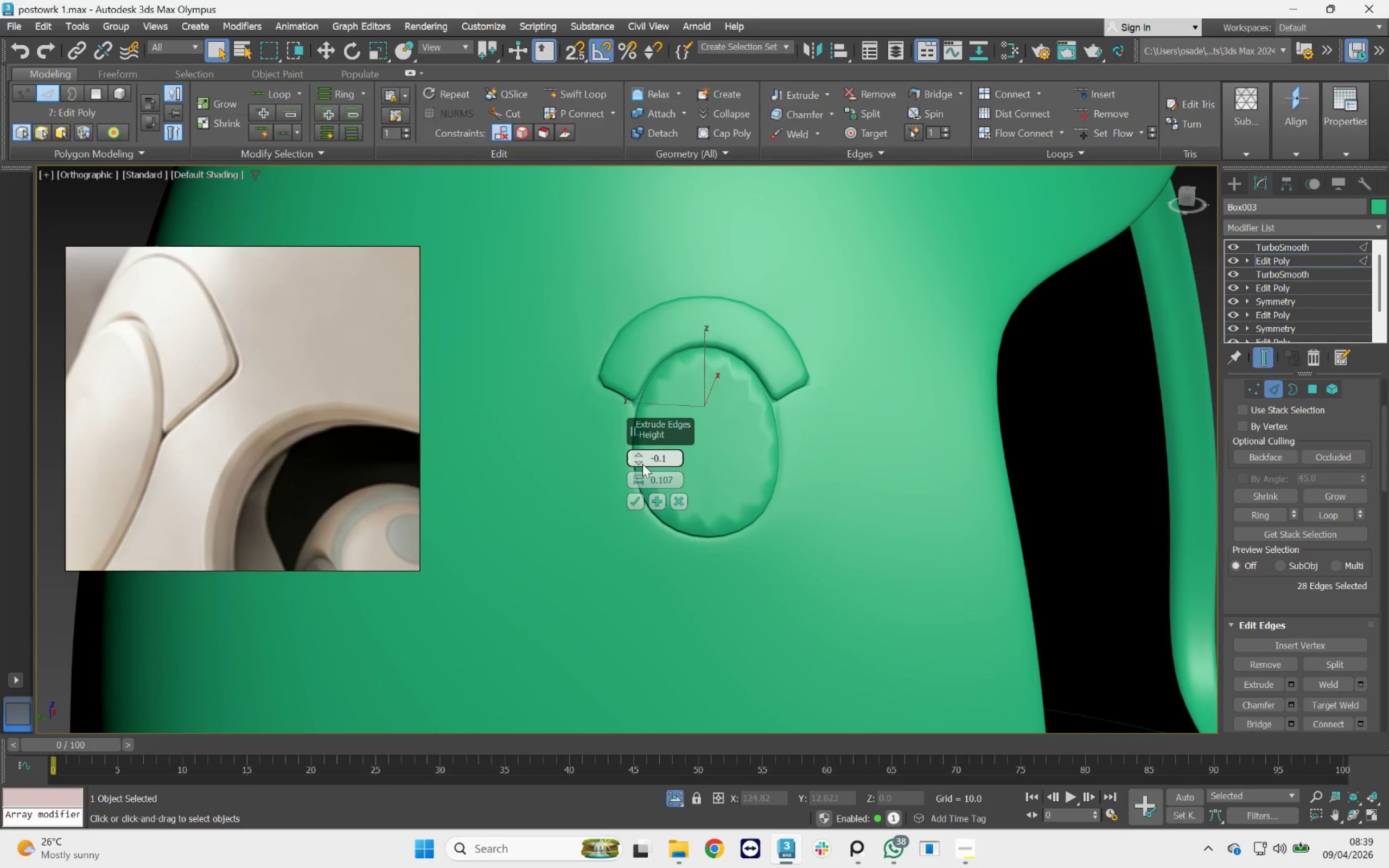 
left_click_drag(start_coordinate=[641, 457], to_coordinate=[638, 457])
 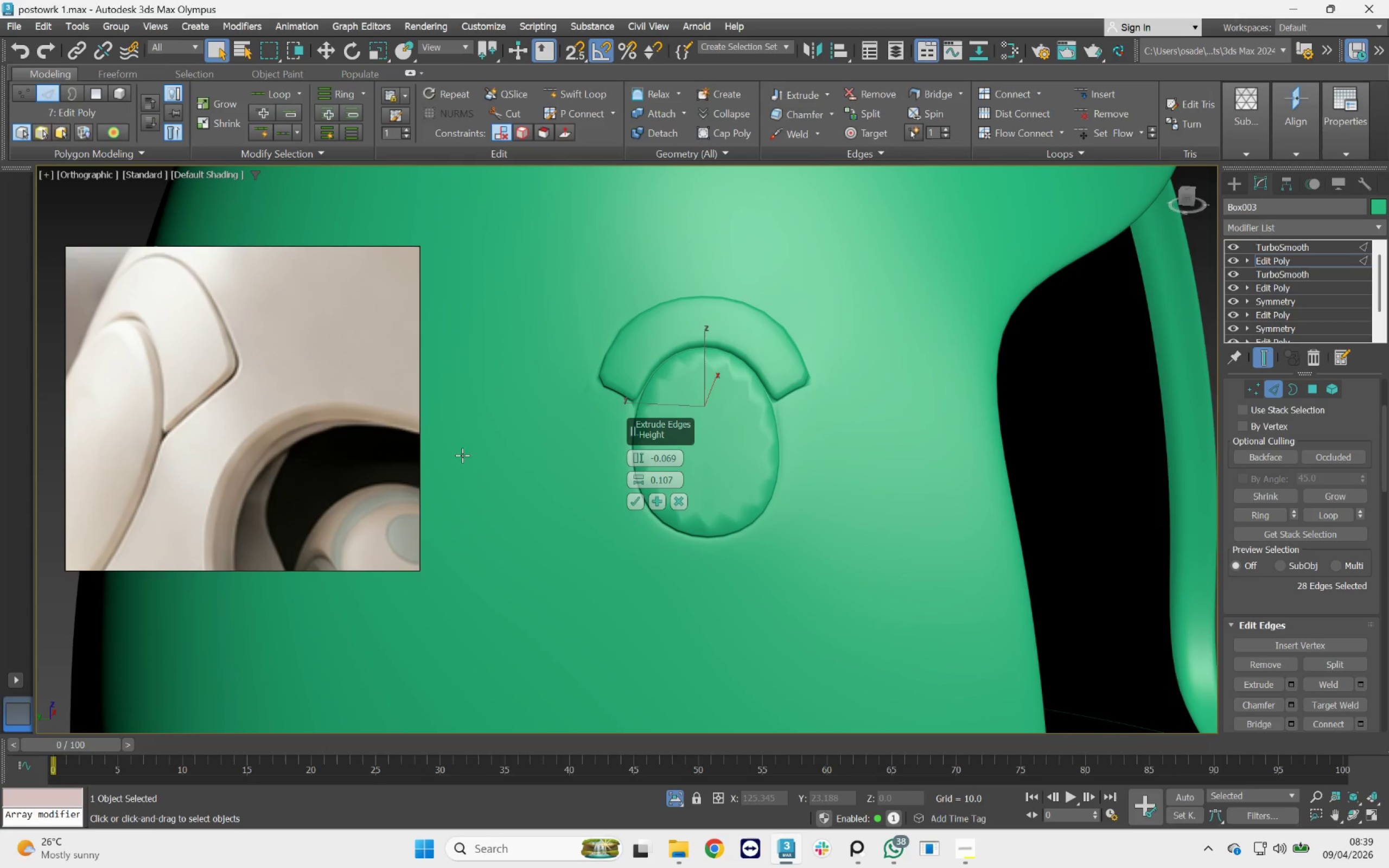 
hold_key(key=AltLeft, duration=0.87)
scroll: coordinate [750, 385], scroll_direction: up, amount: 4.0
 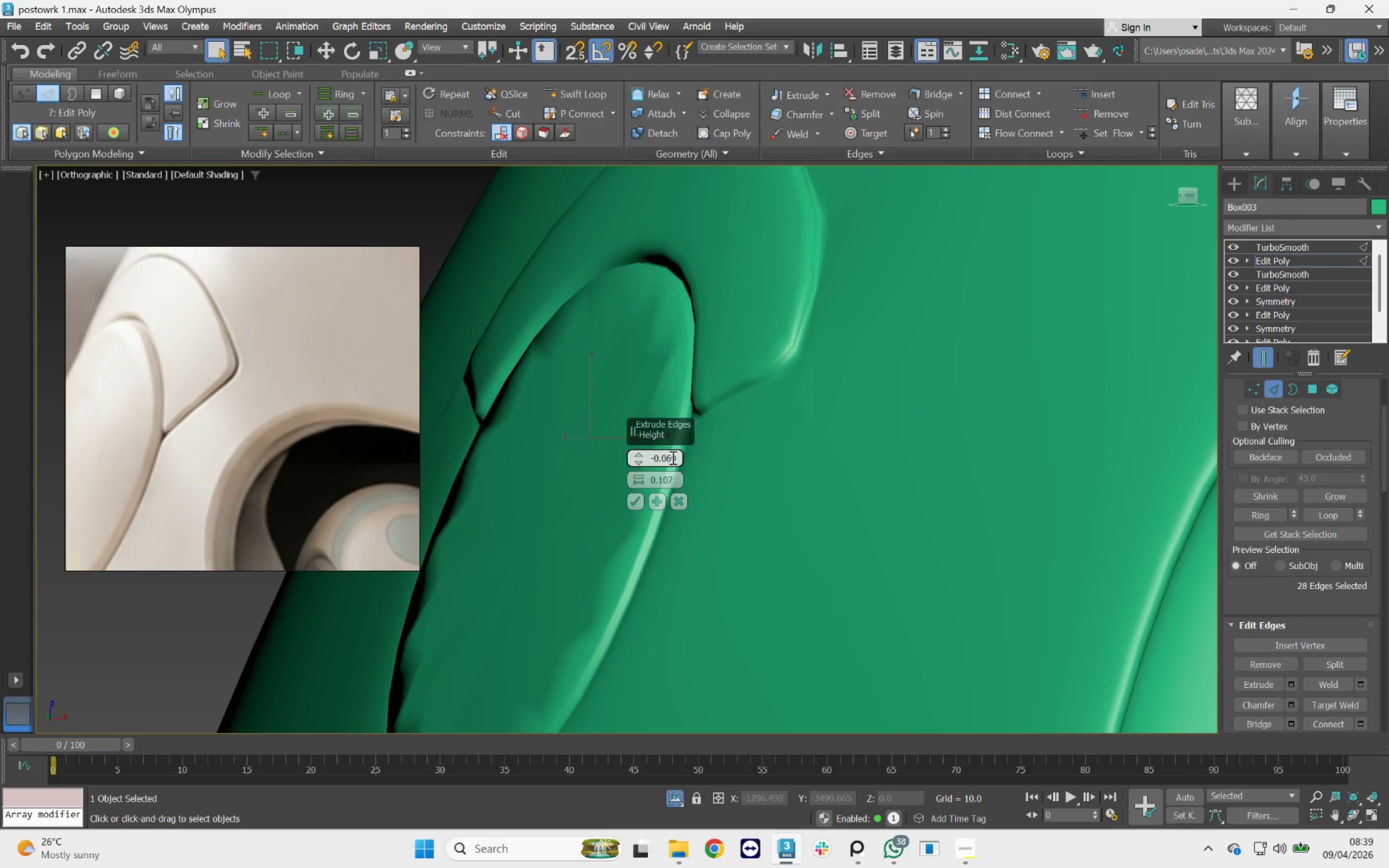 
left_click([673, 458])
 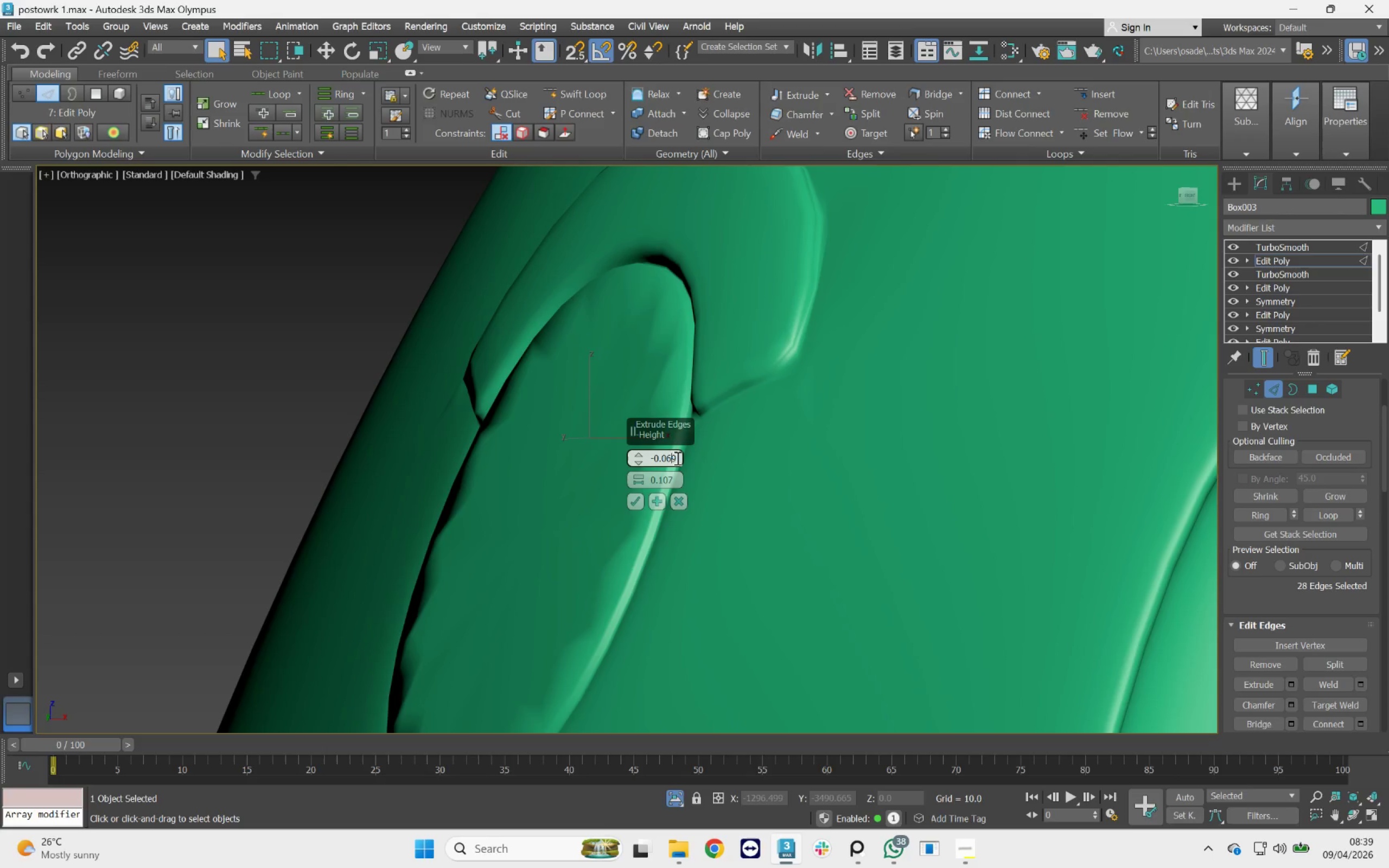 
left_click_drag(start_coordinate=[677, 458], to_coordinate=[663, 461])
 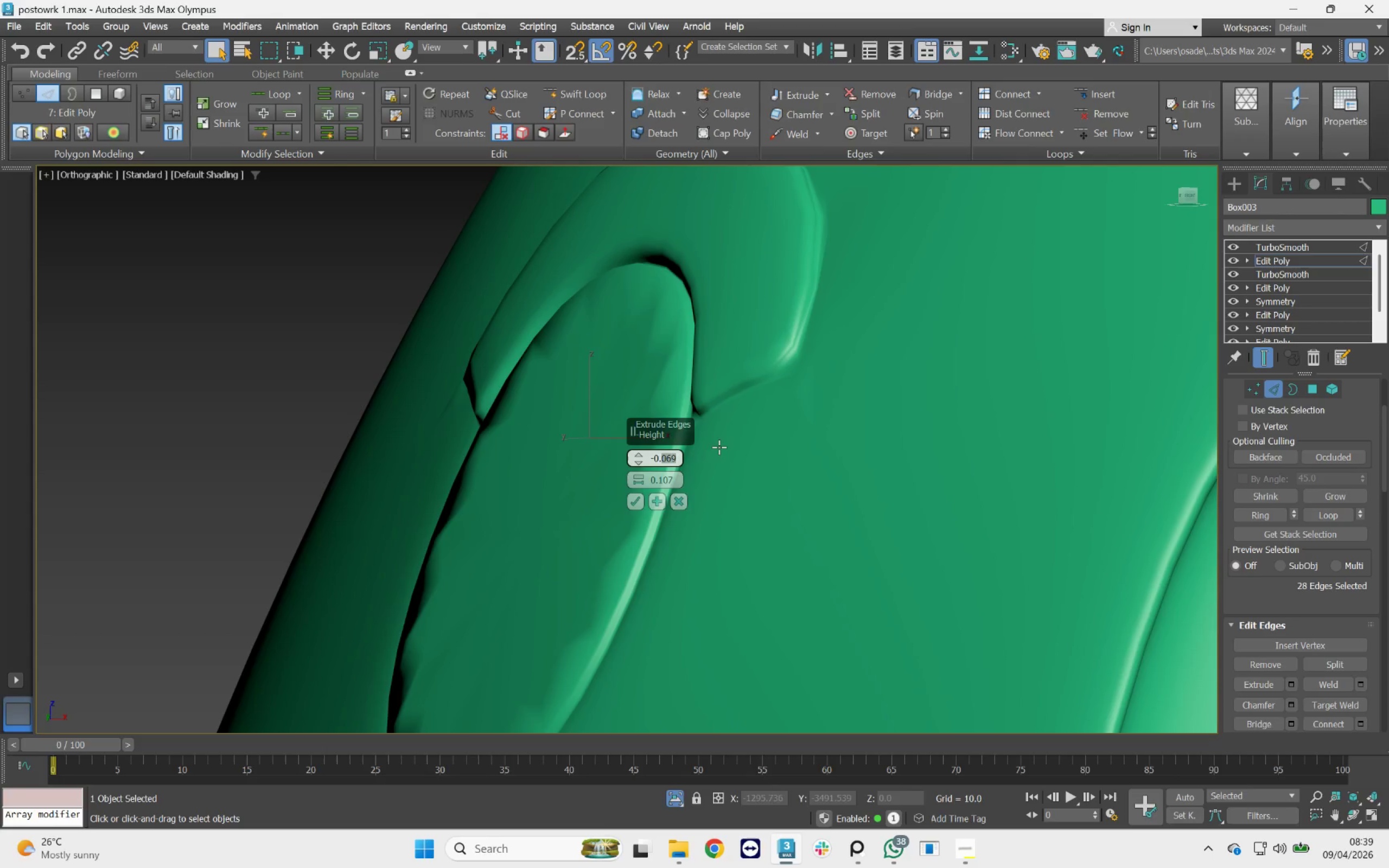 
key(1)
 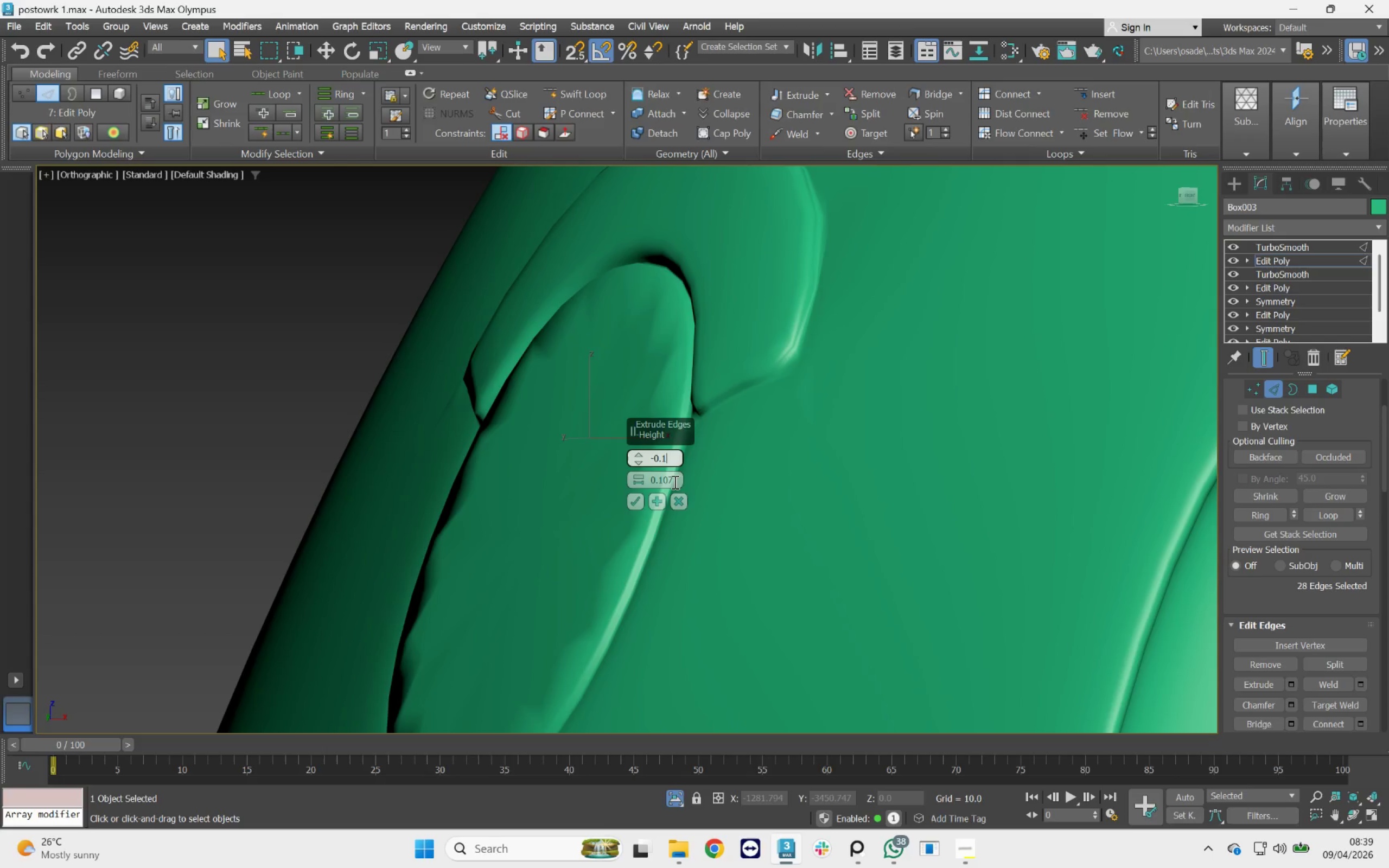 
left_click([674, 481])
 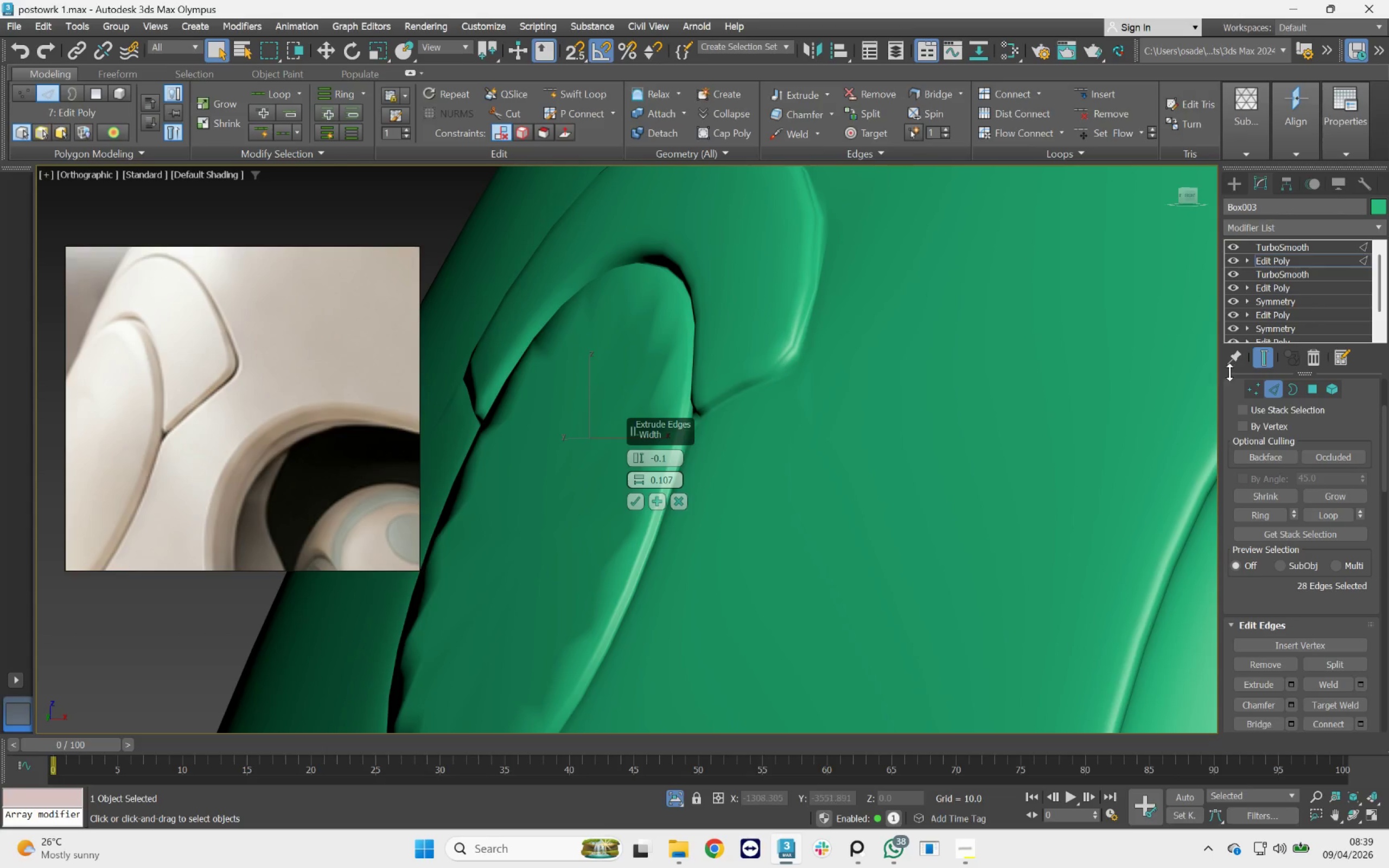 
left_click([1275, 355])
 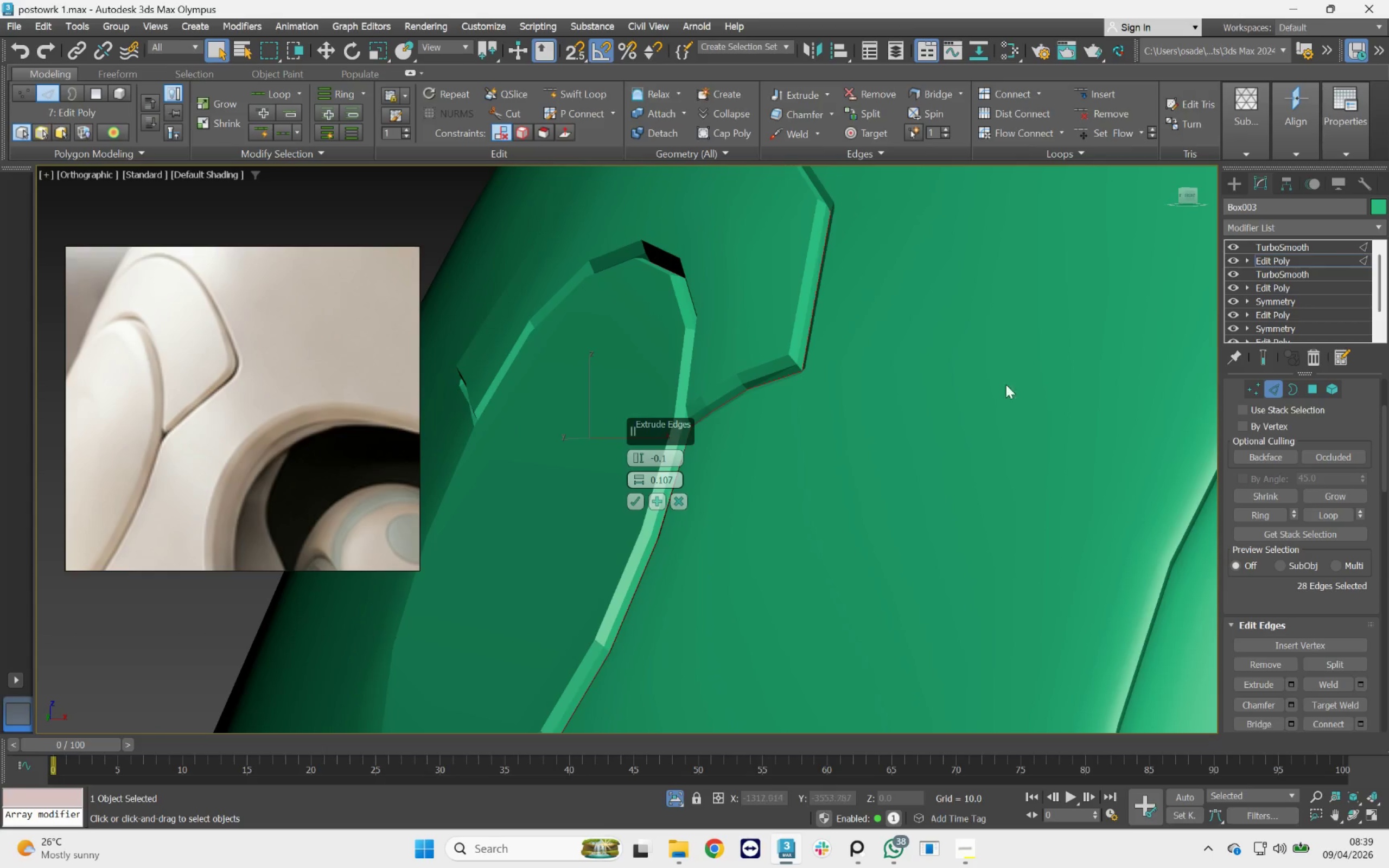 
scroll: coordinate [788, 367], scroll_direction: up, amount: 3.0
 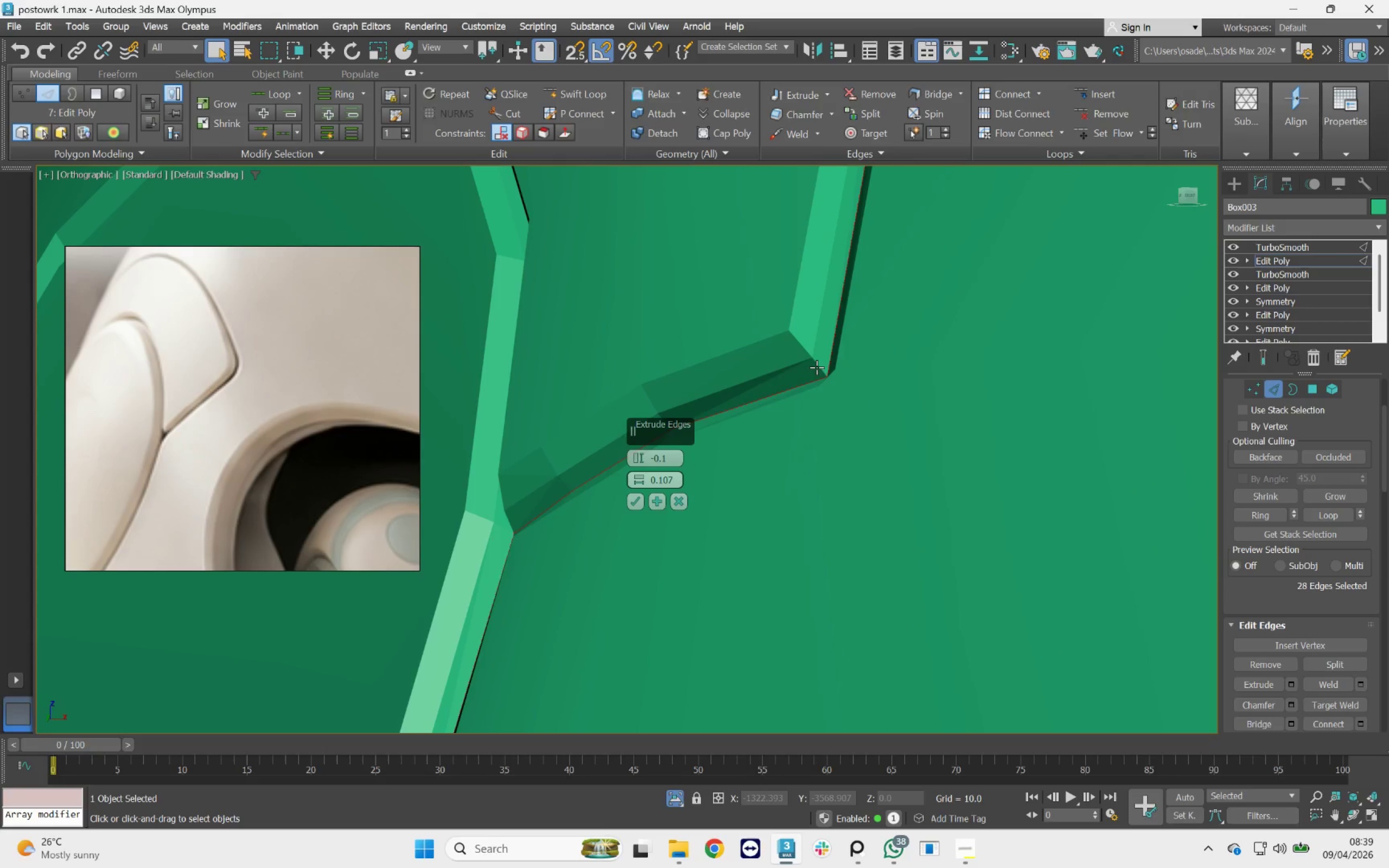 
key(F4)
 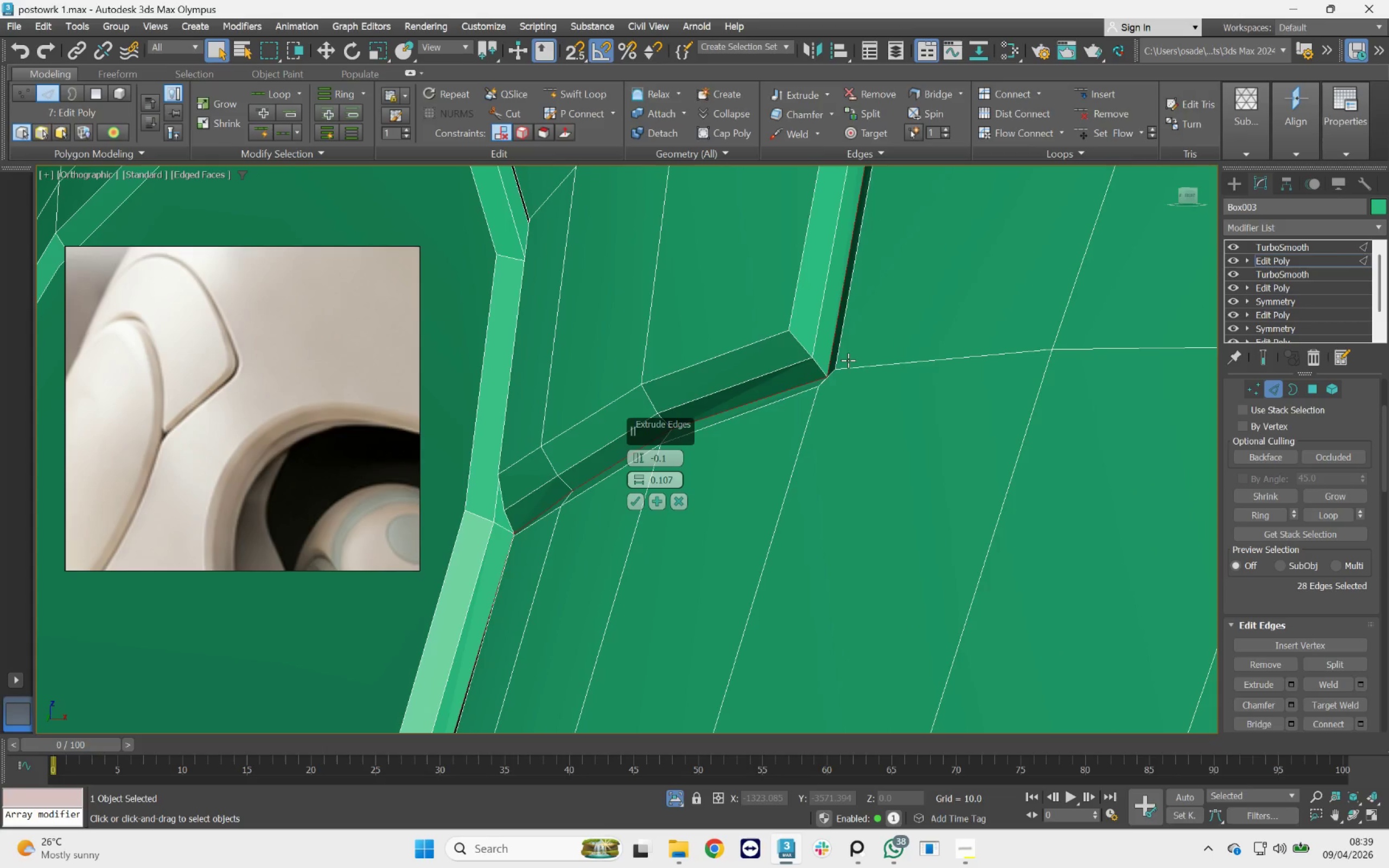 
hold_key(key=AltLeft, duration=2.27)
 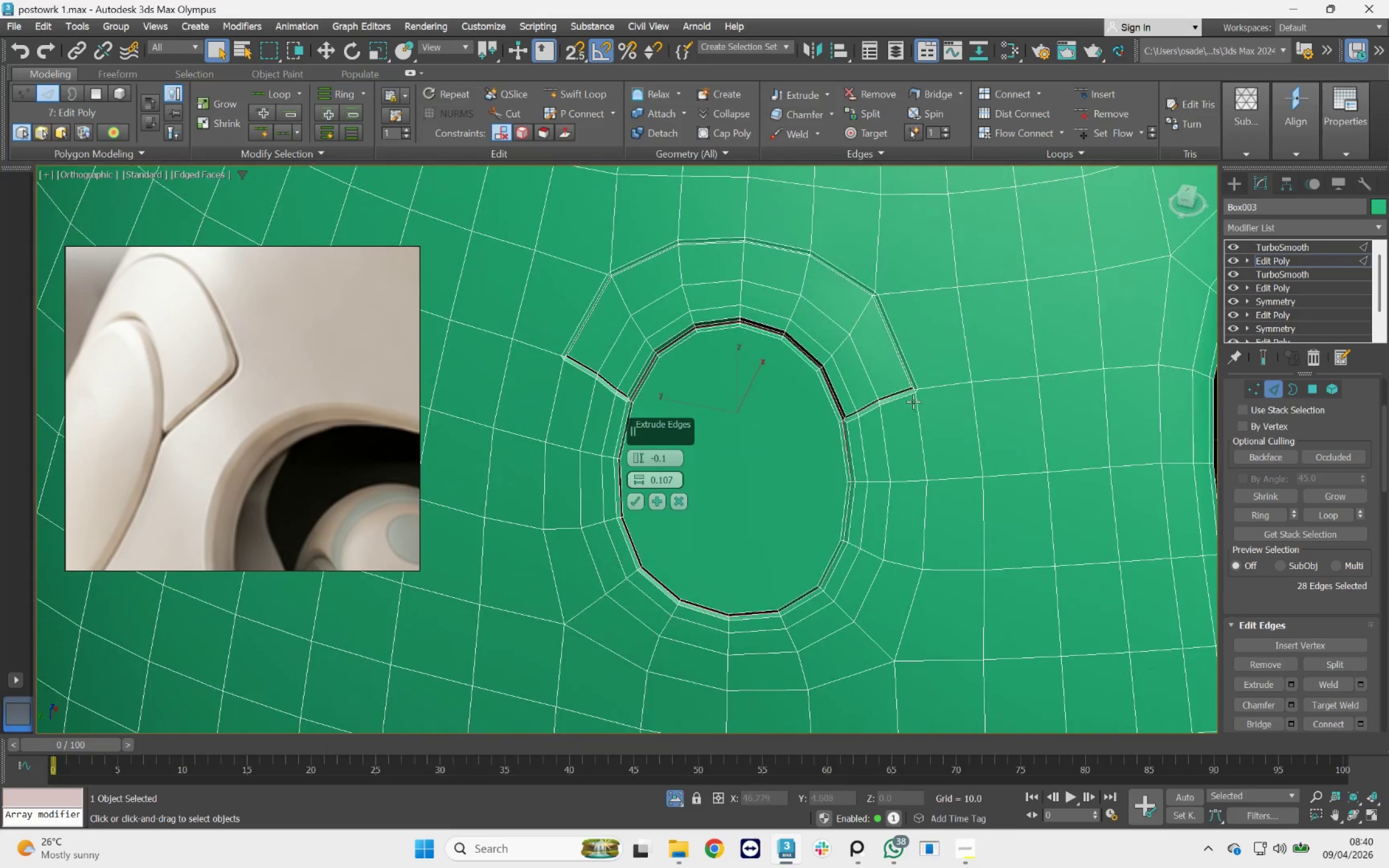 
scroll: coordinate [845, 393], scroll_direction: down, amount: 5.0
 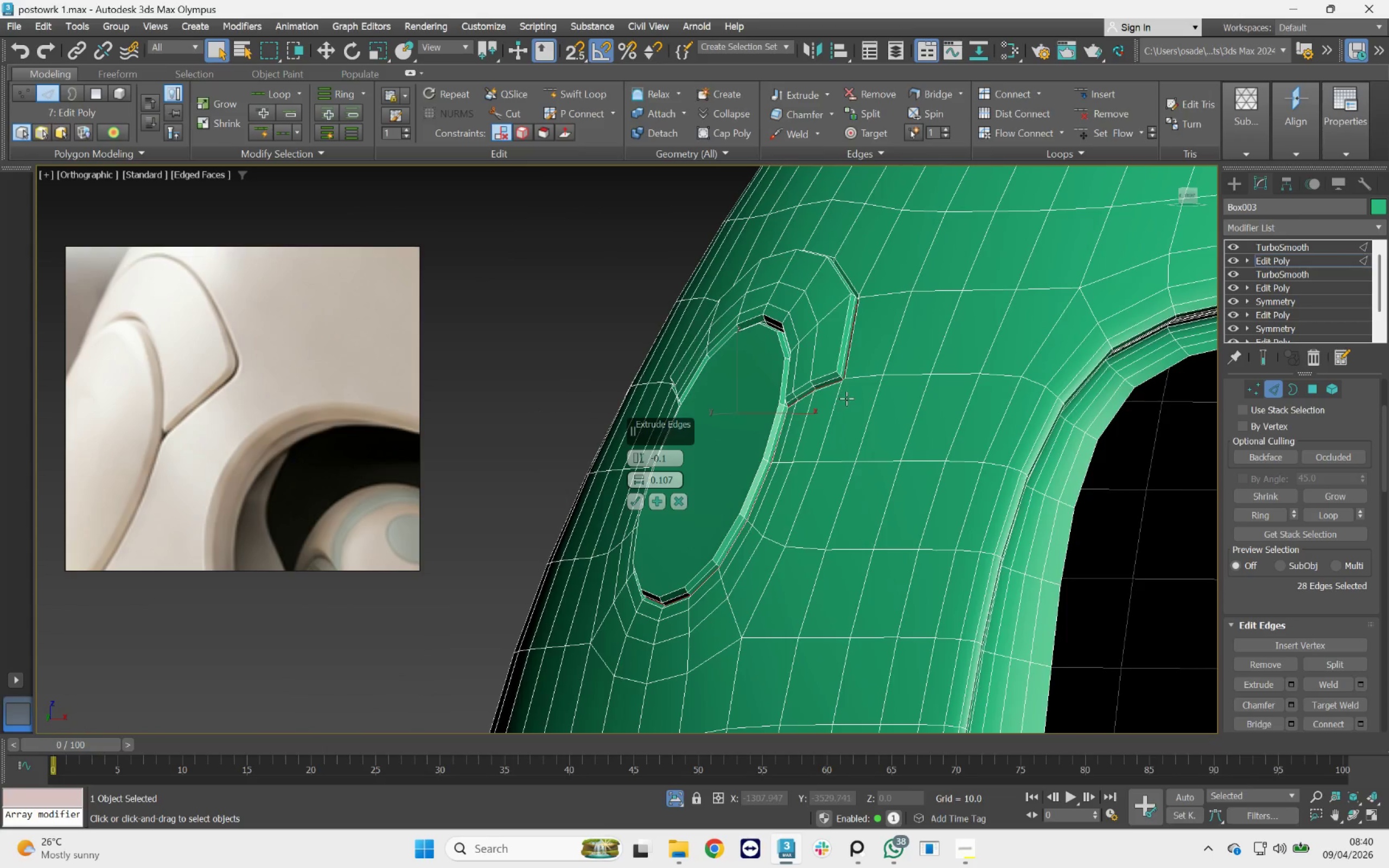 
scroll: coordinate [880, 379], scroll_direction: up, amount: 10.0
 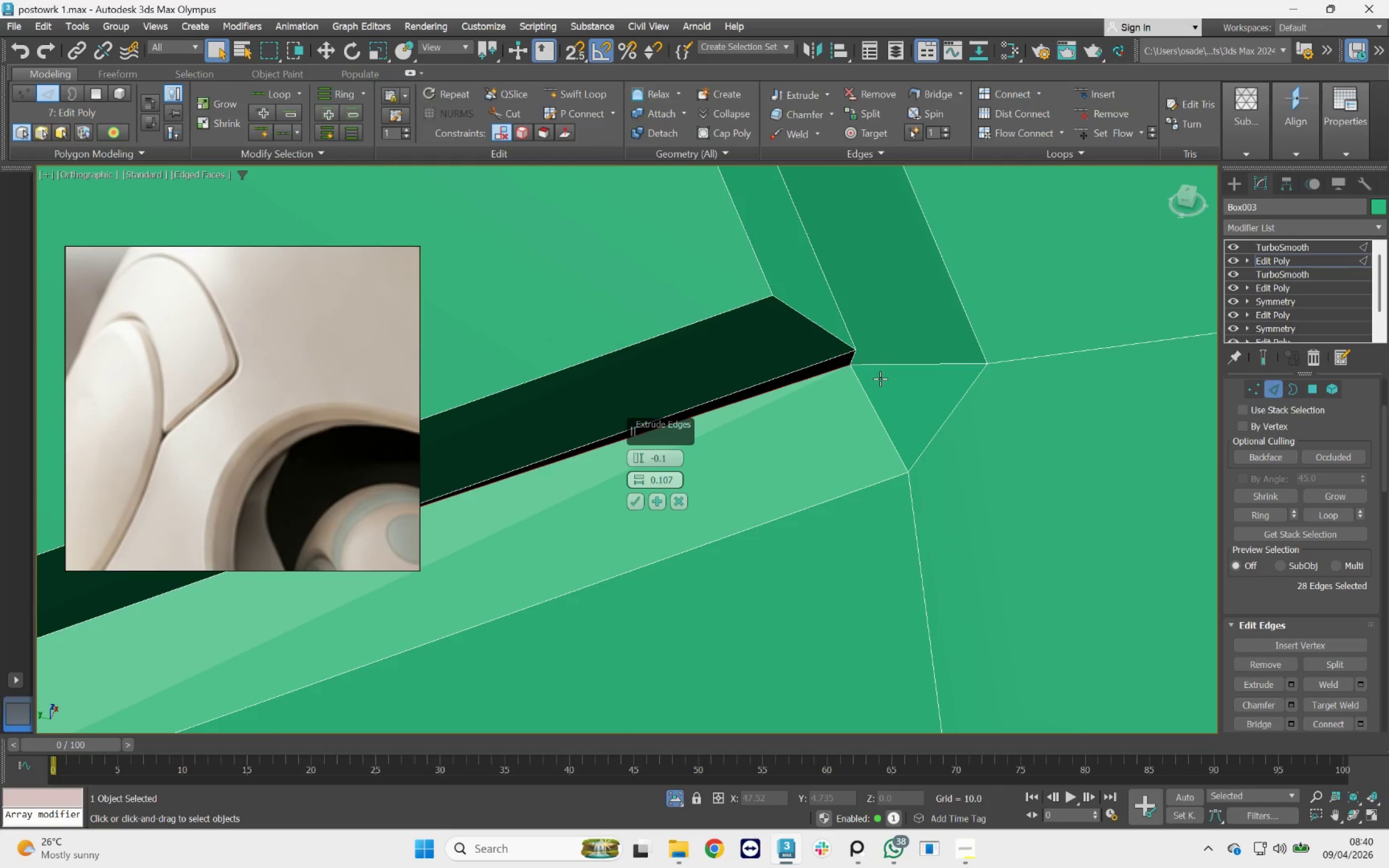 
scroll: coordinate [880, 379], scroll_direction: down, amount: 6.0
 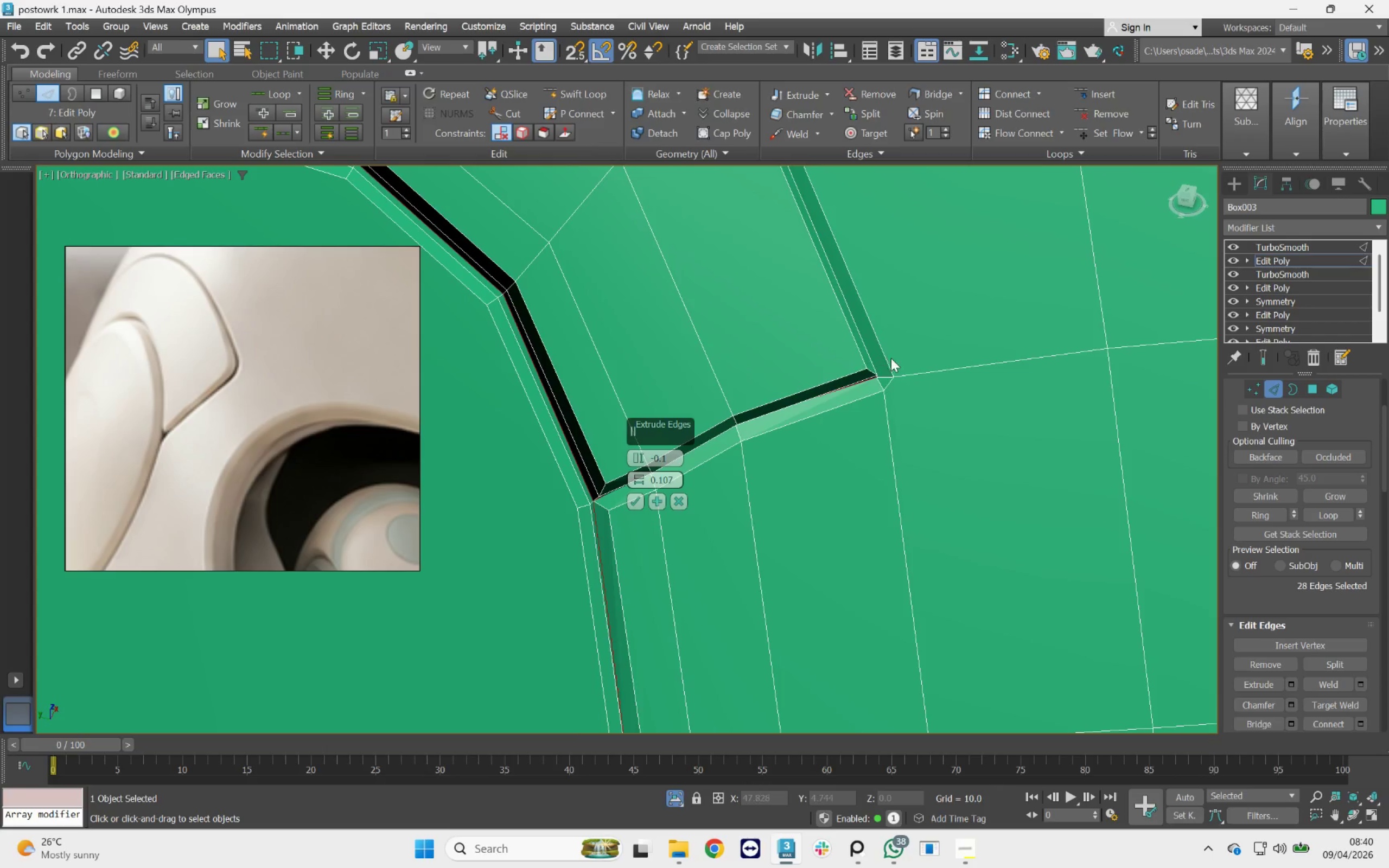 
scroll: coordinate [876, 378], scroll_direction: up, amount: 2.0
 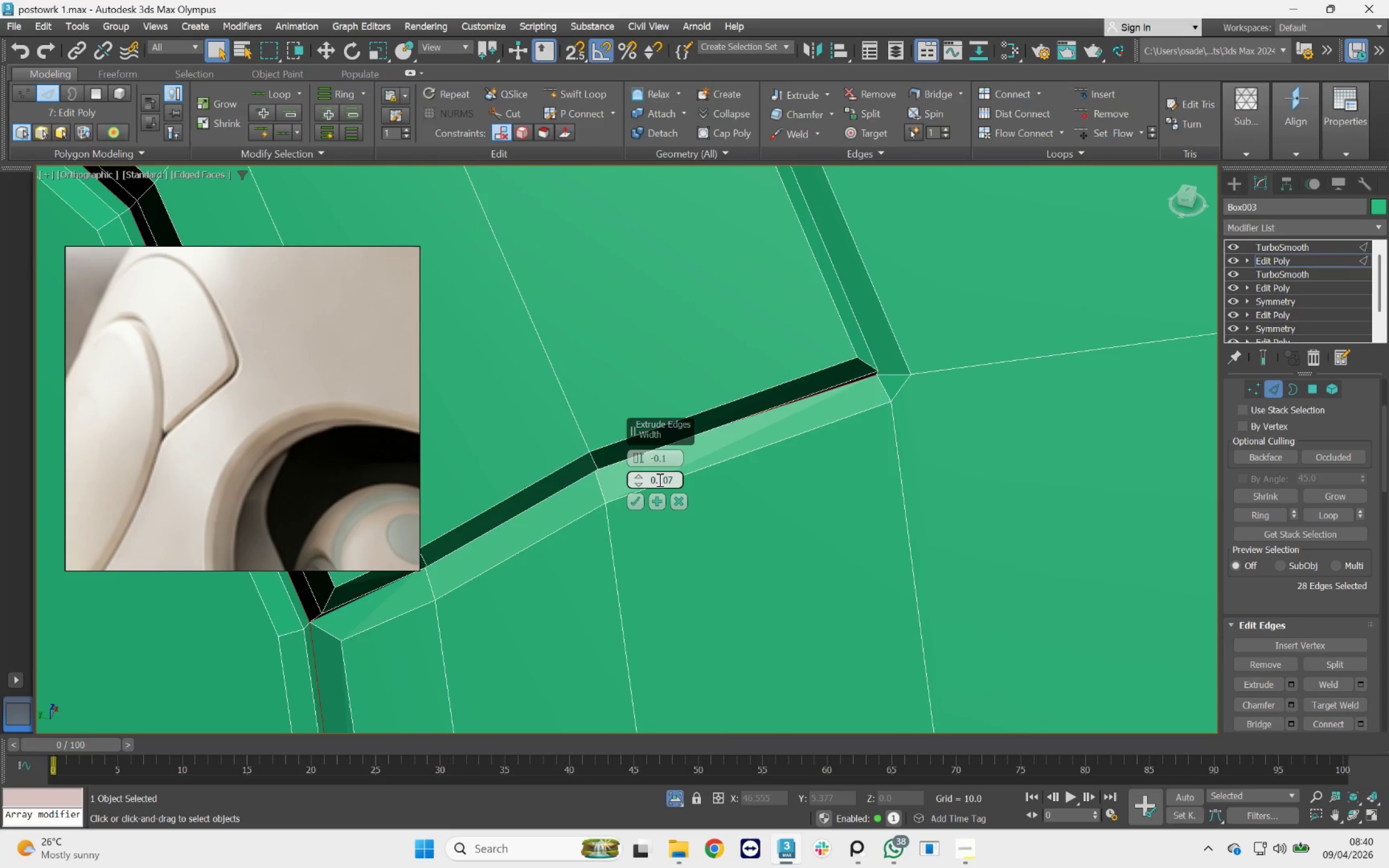 
left_click_drag(start_coordinate=[662, 479], to_coordinate=[673, 480])
 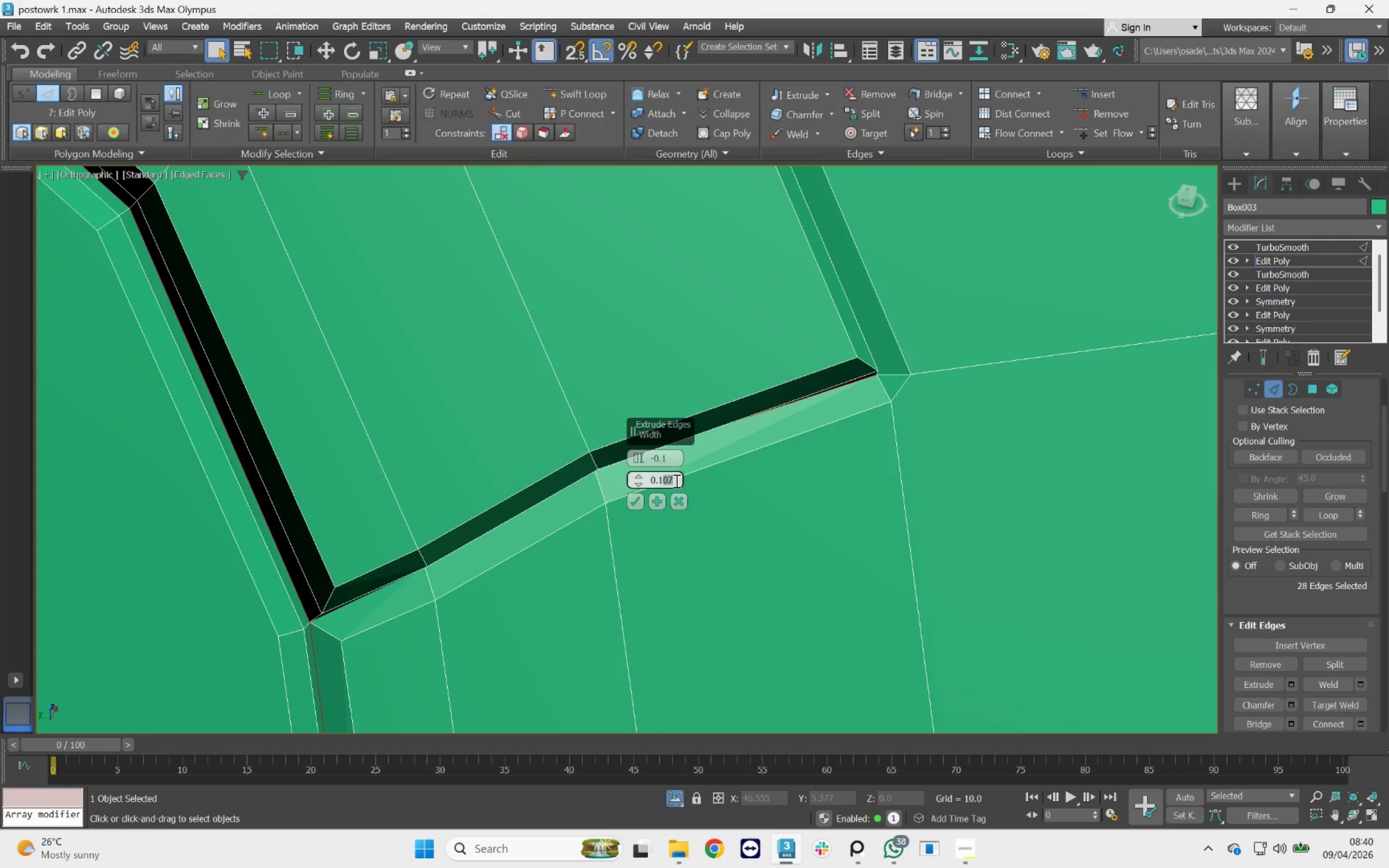 
left_click_drag(start_coordinate=[676, 481], to_coordinate=[660, 476])
 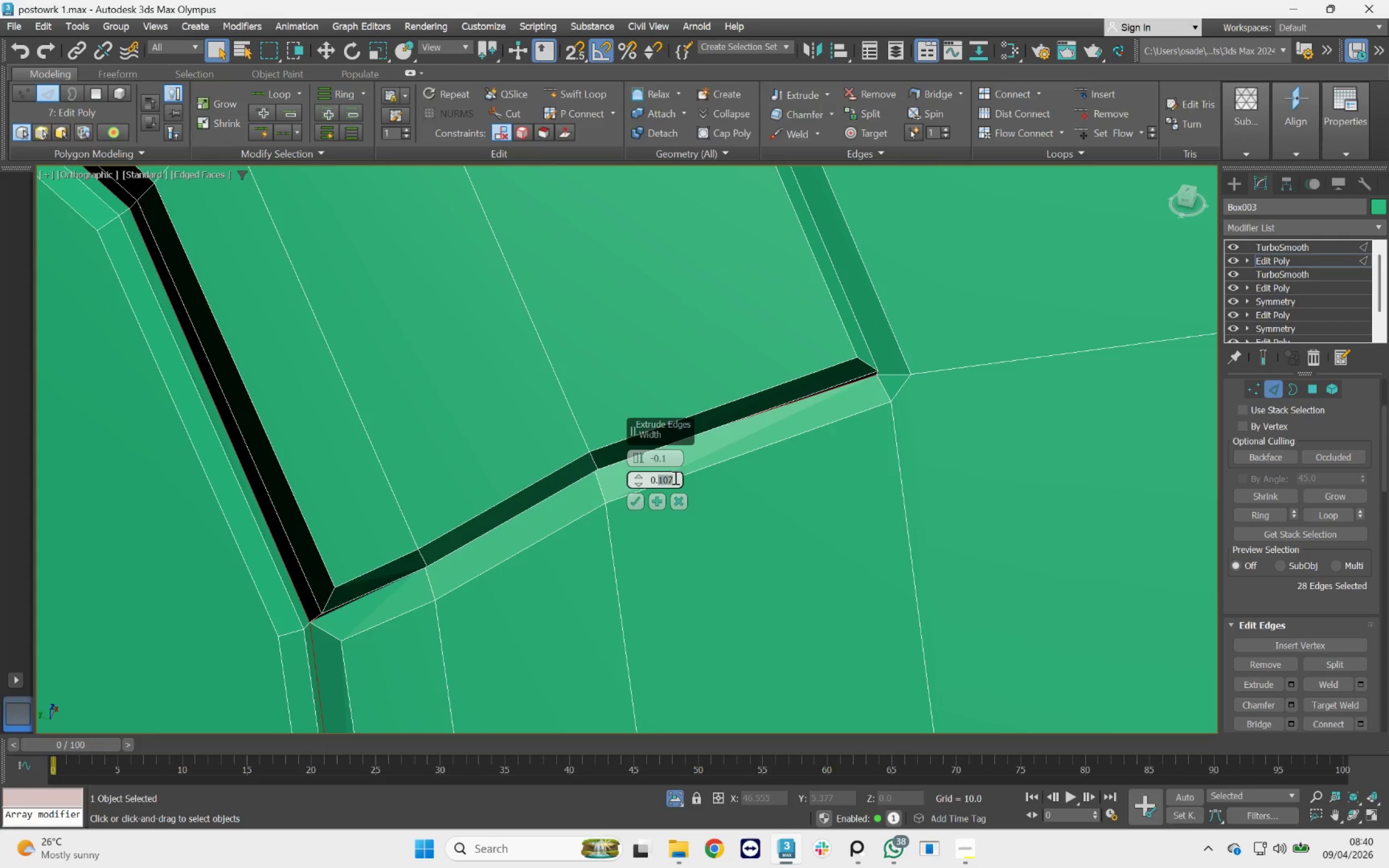 
key(1)
 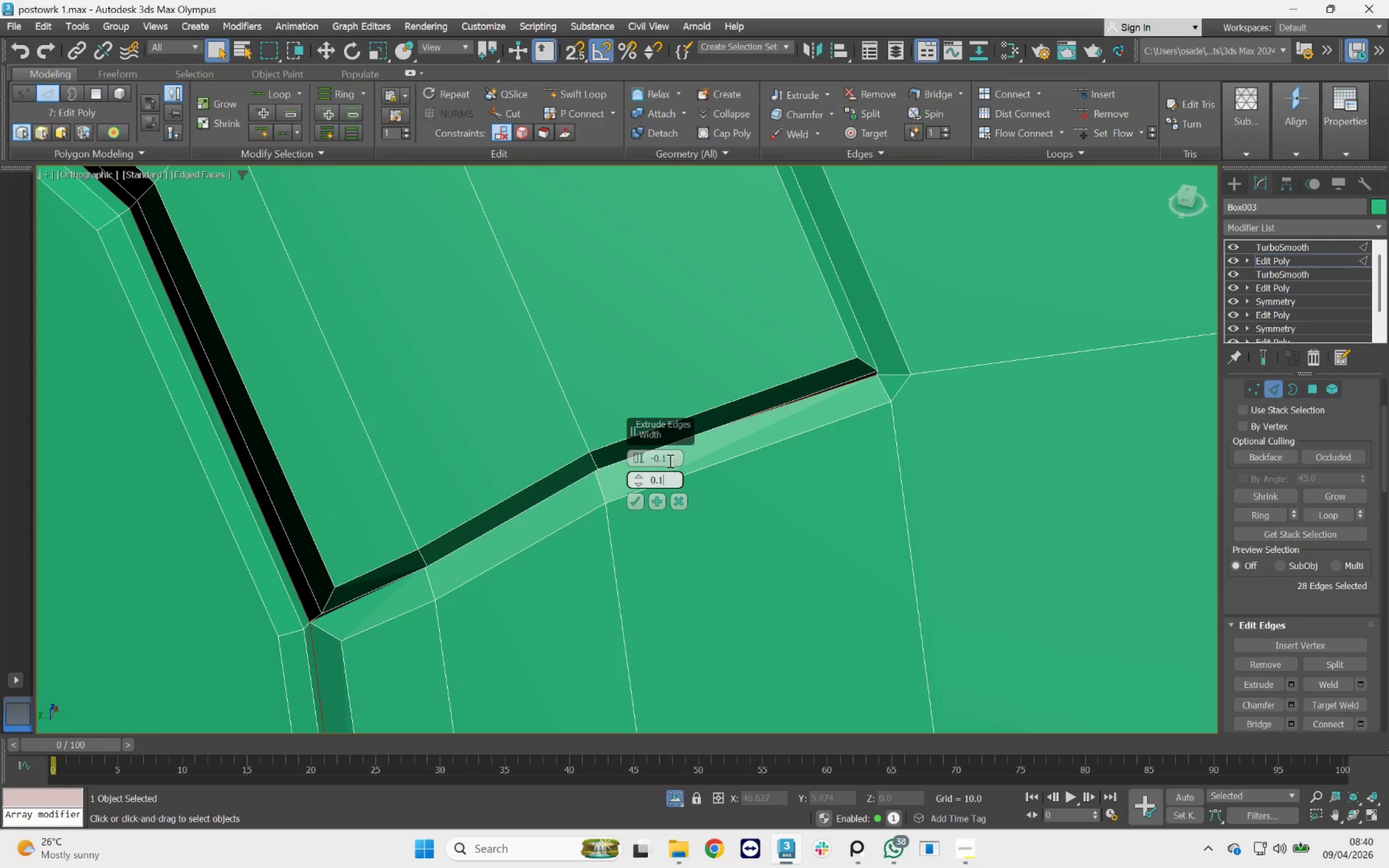 
left_click([669, 458])
 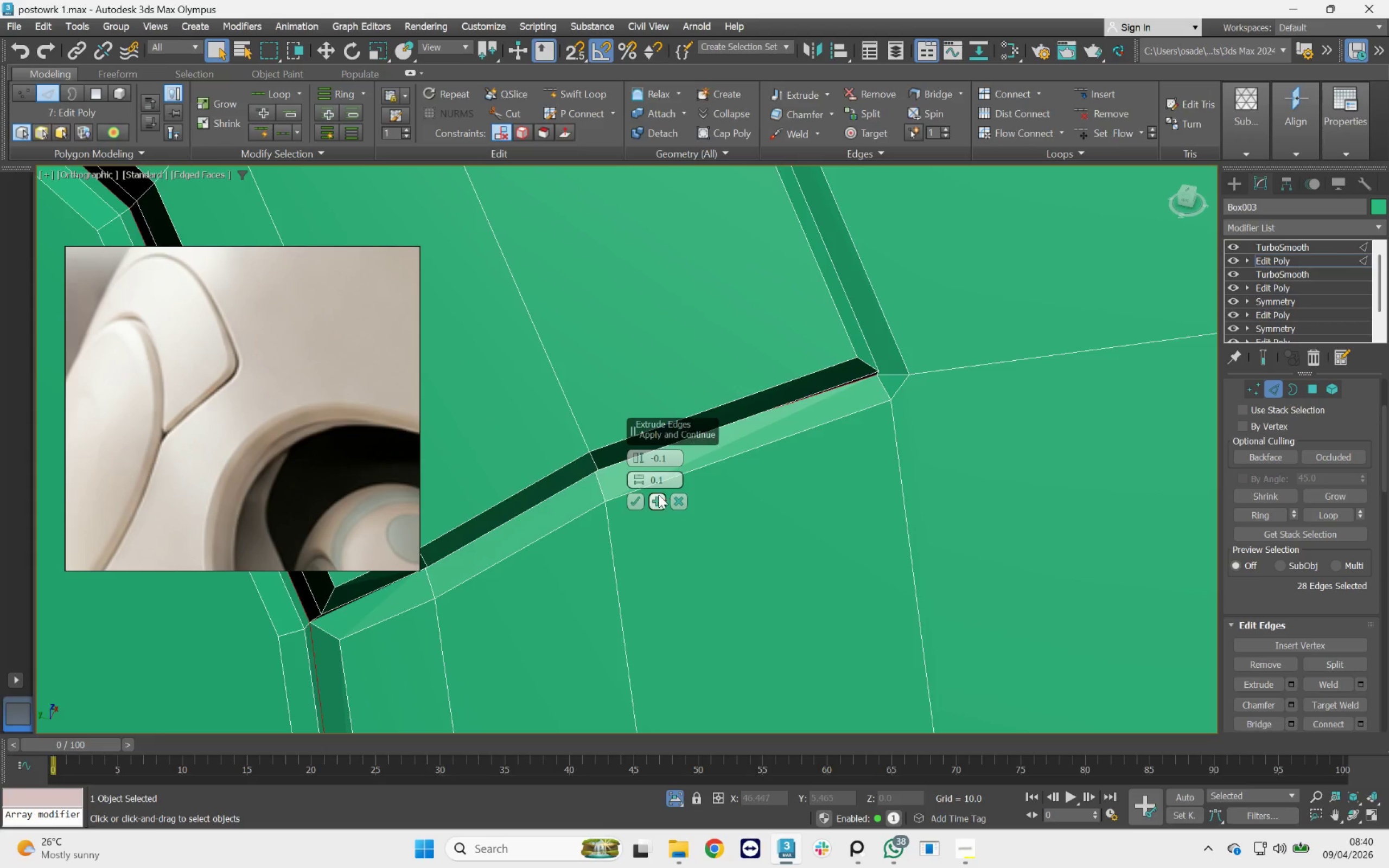 
left_click([657, 499])
 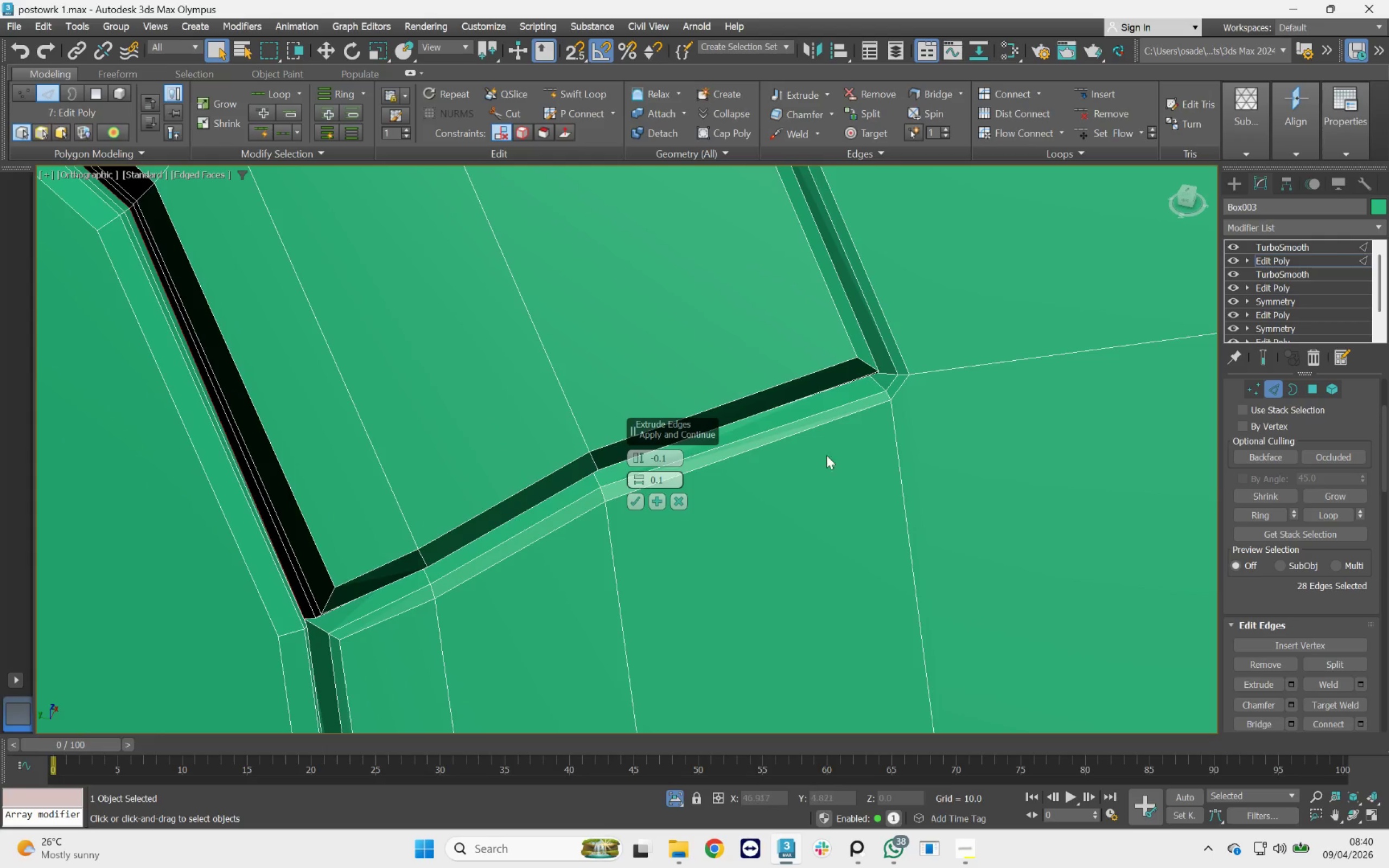 
scroll: coordinate [864, 425], scroll_direction: down, amount: 5.0
 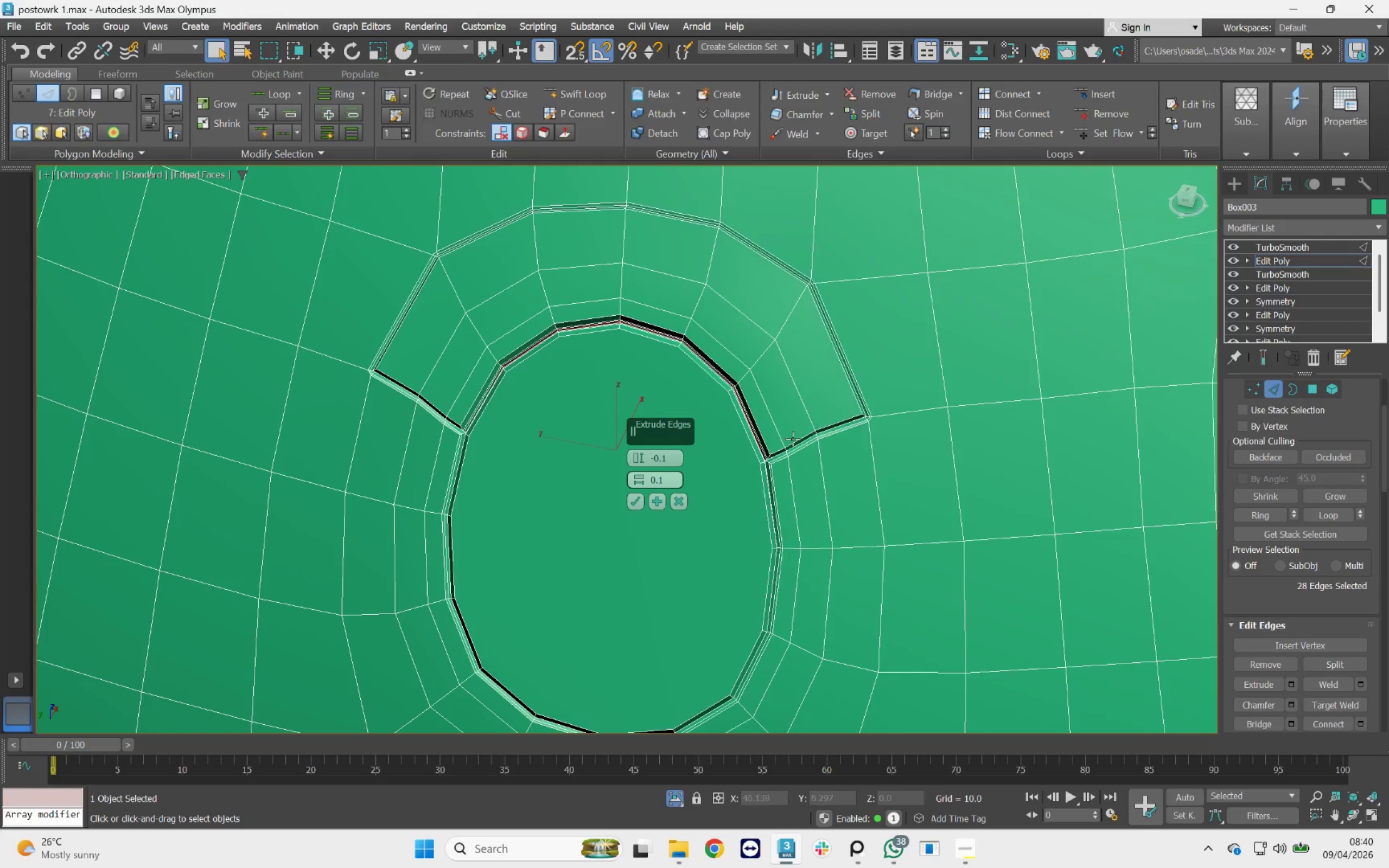 
scroll: coordinate [739, 465], scroll_direction: up, amount: 3.0
 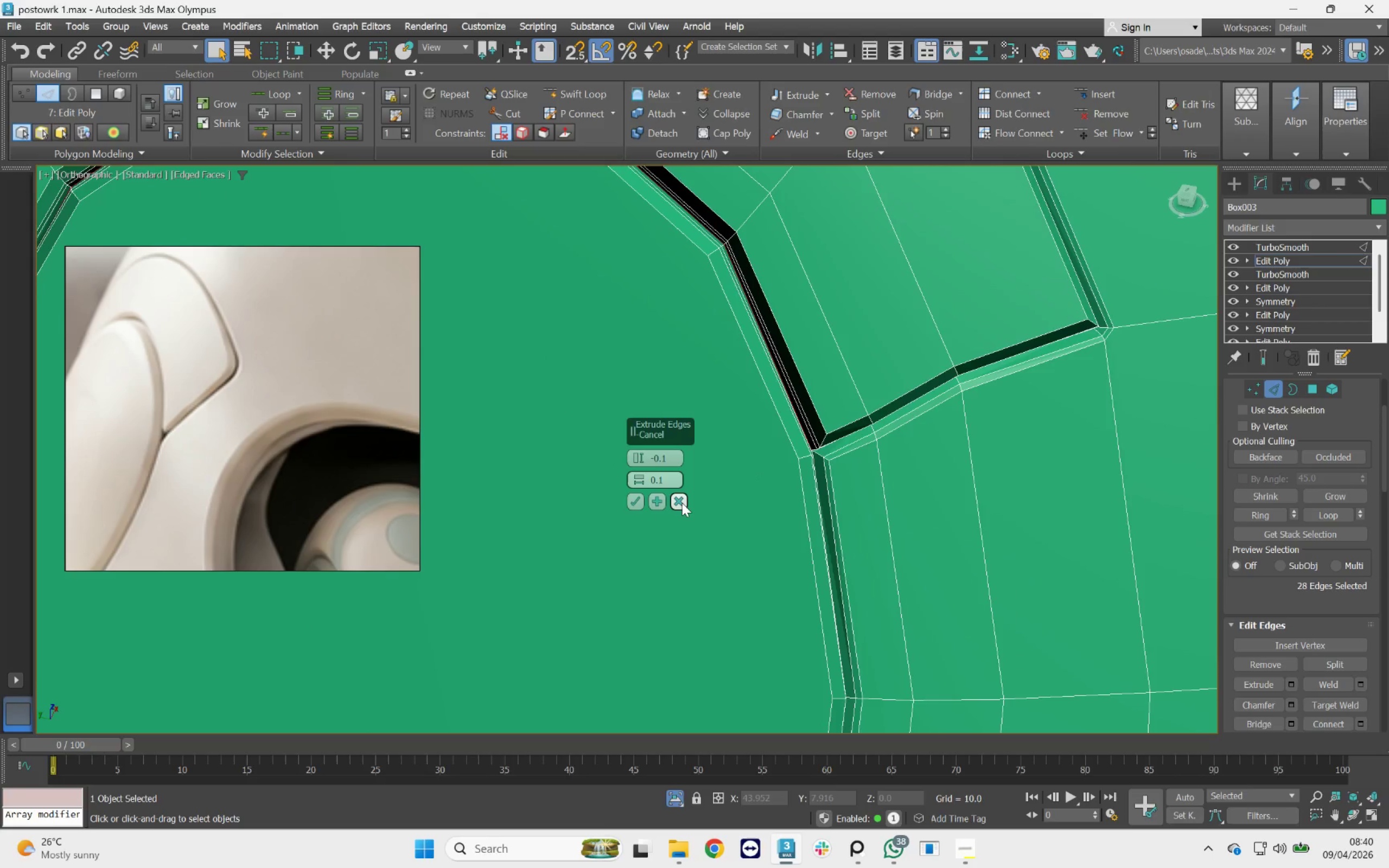 
left_click([680, 503])
 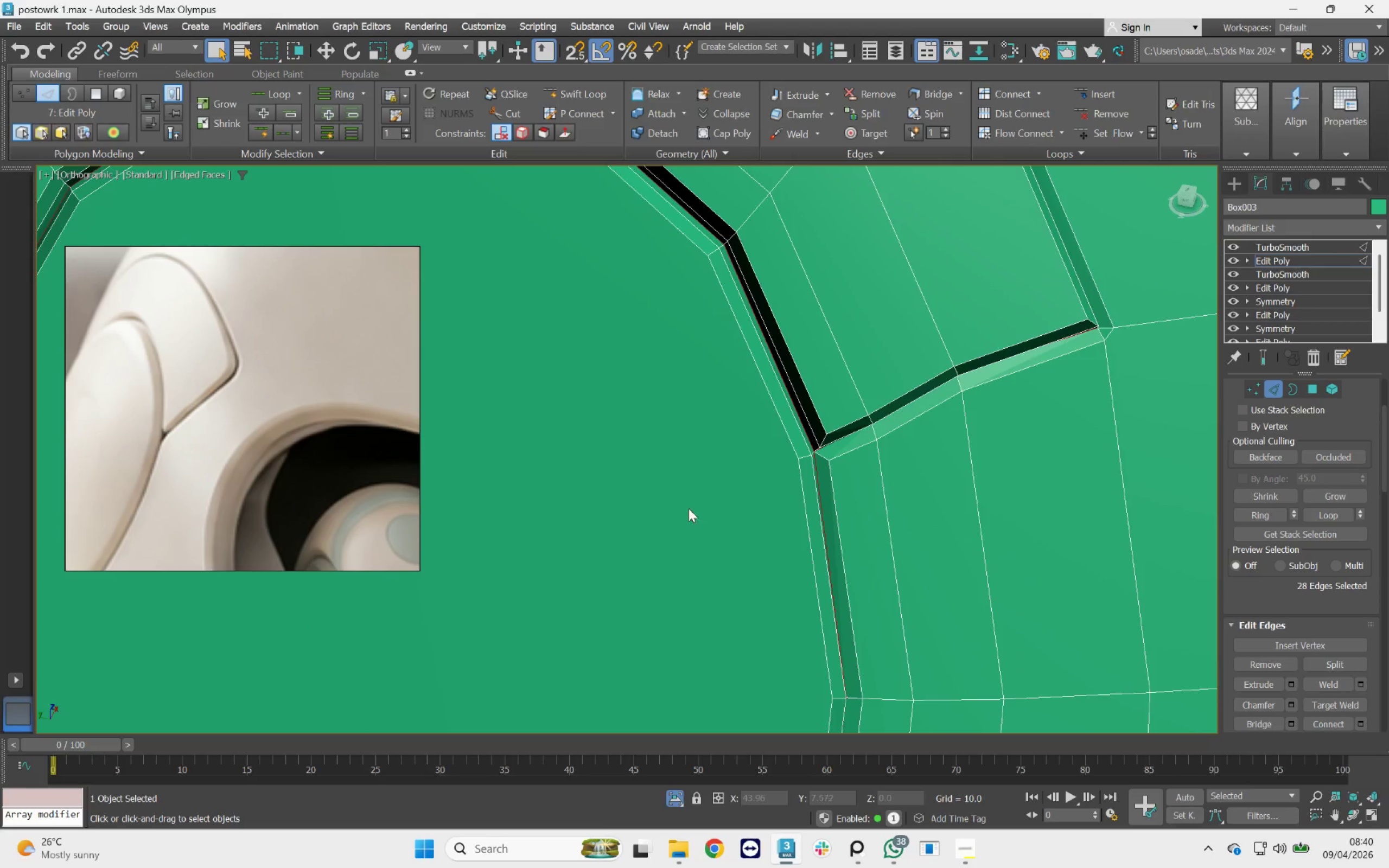 
scroll: coordinate [909, 458], scroll_direction: down, amount: 4.0
 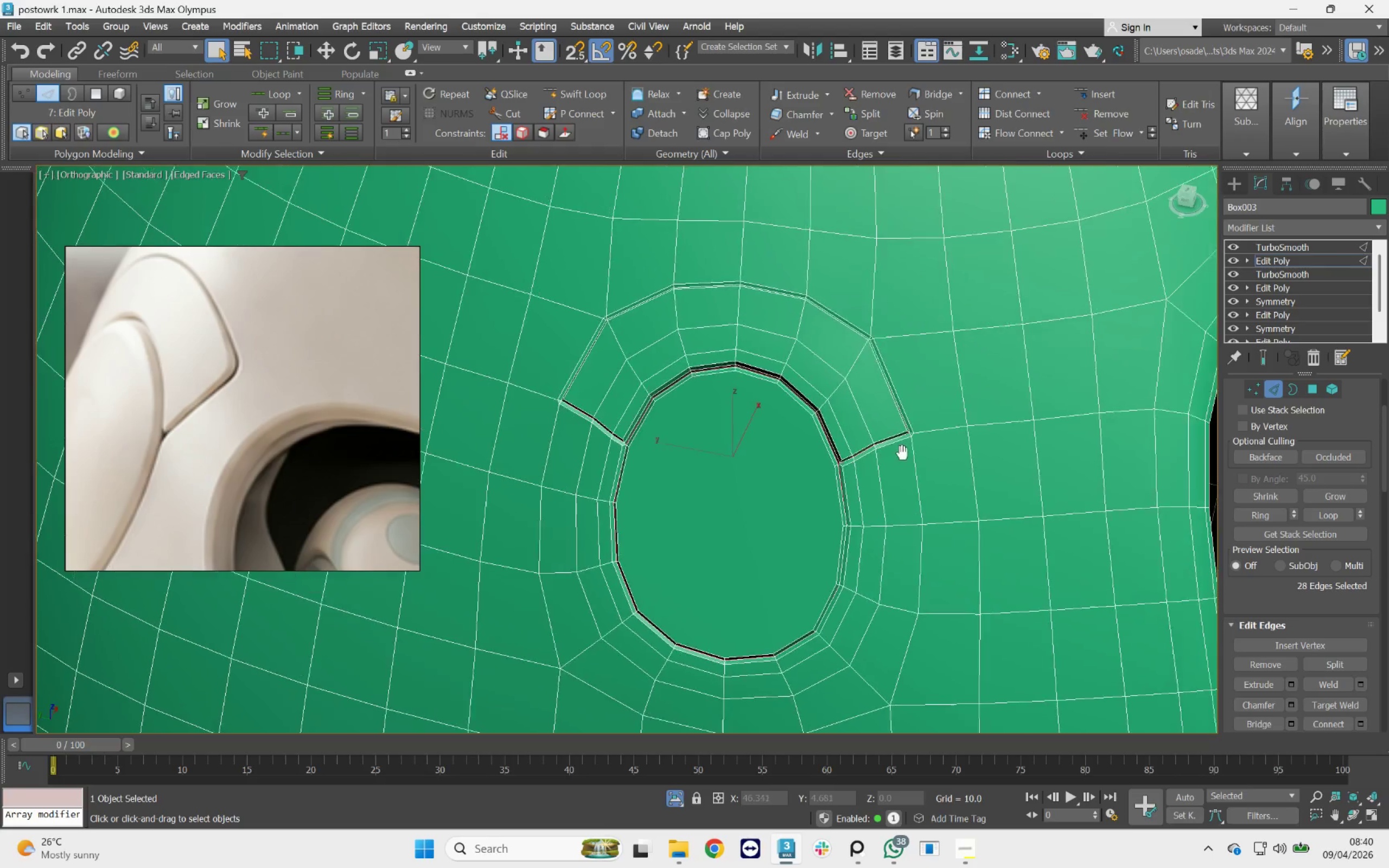 
scroll: coordinate [911, 432], scroll_direction: up, amount: 3.0
 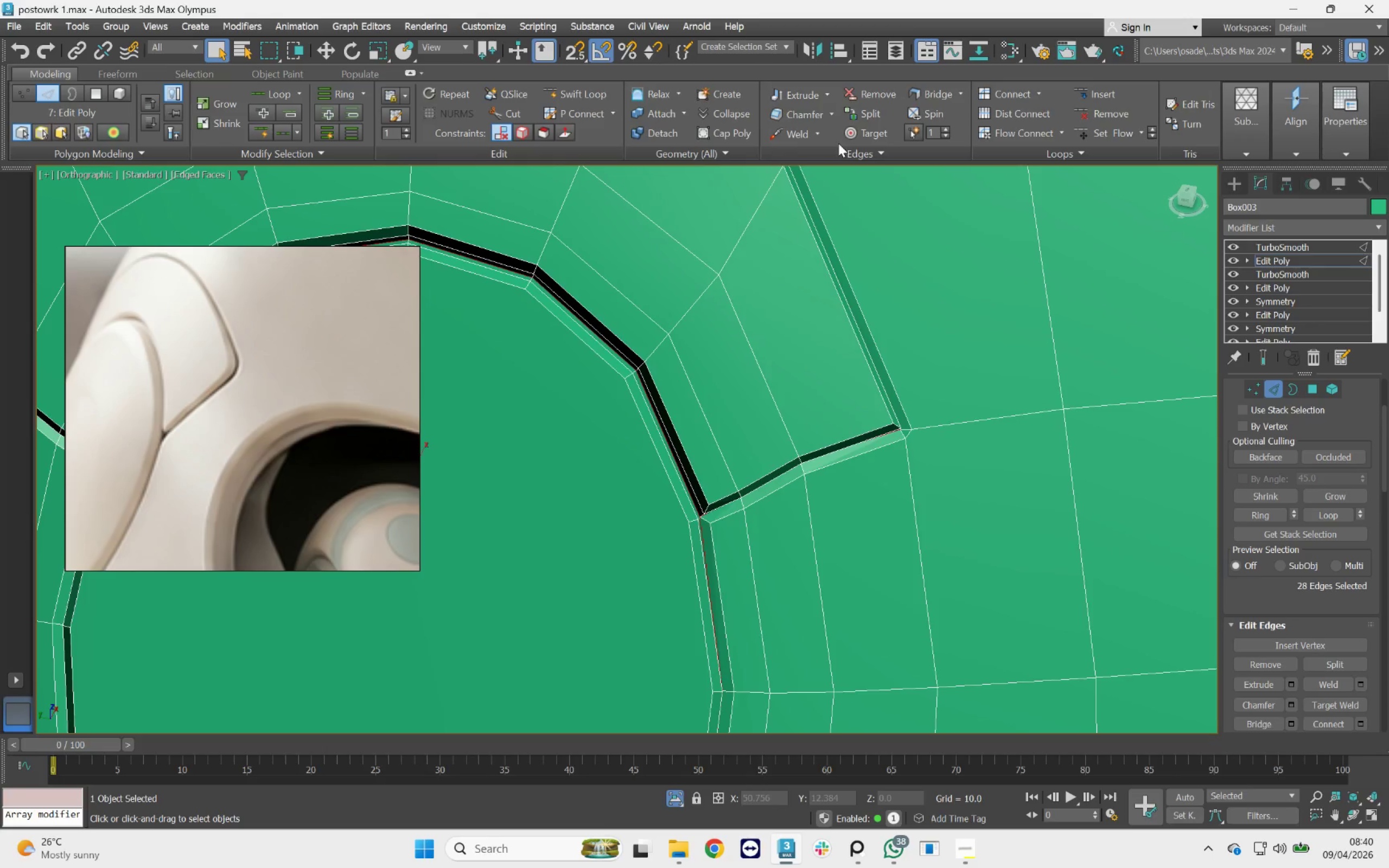 
key(1)
 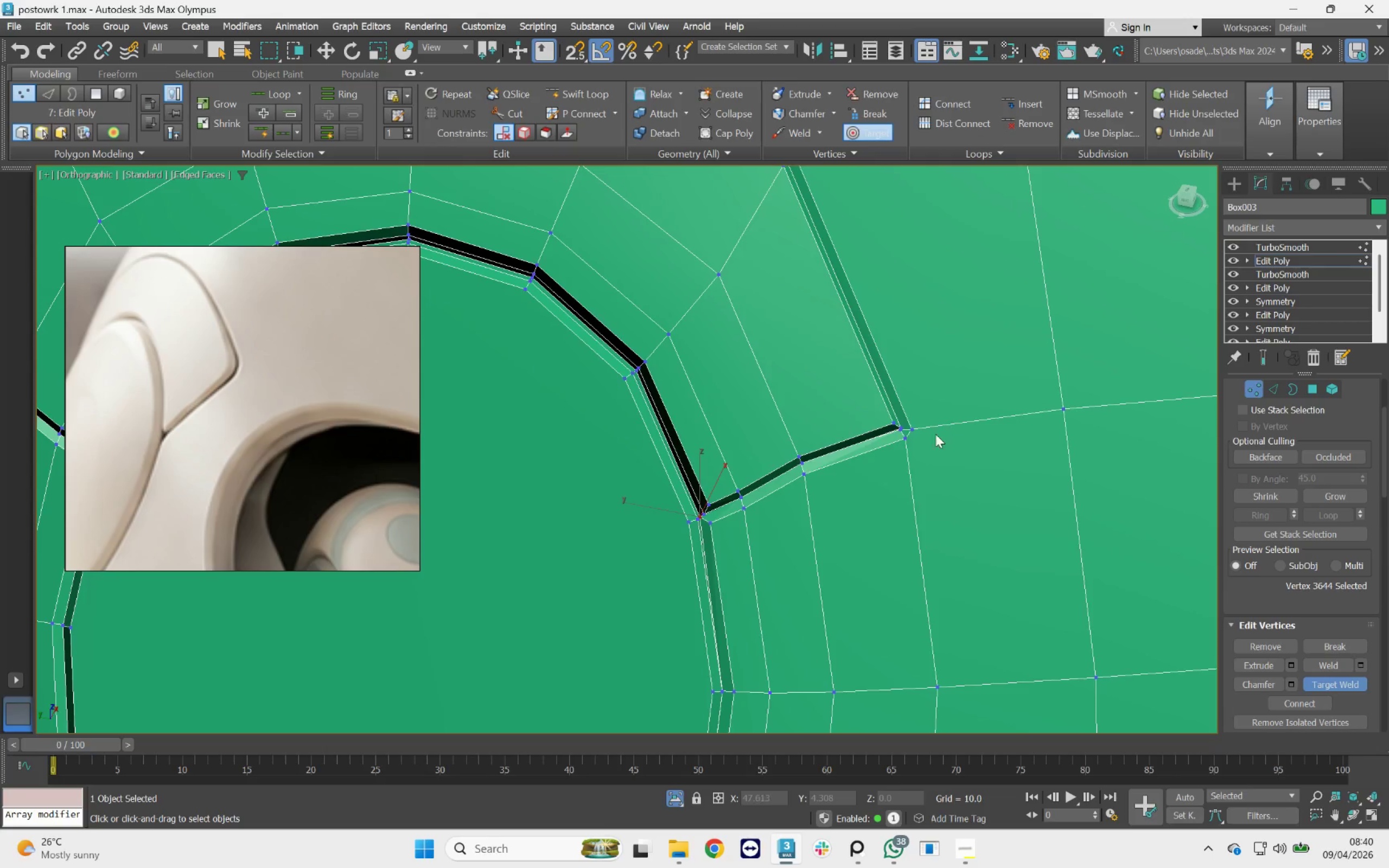 
scroll: coordinate [922, 435], scroll_direction: up, amount: 3.0
 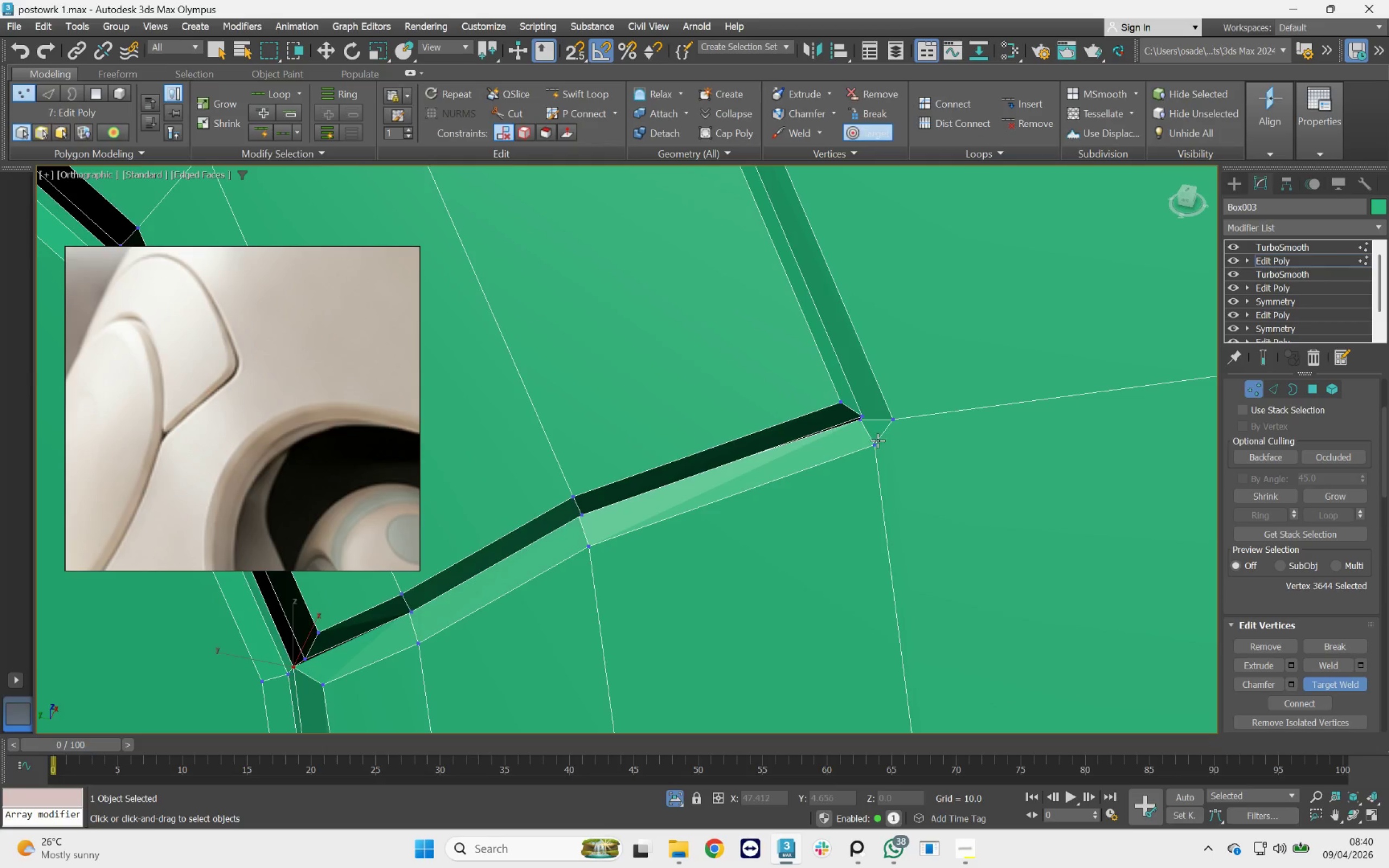 
left_click_drag(start_coordinate=[877, 441], to_coordinate=[889, 411])
 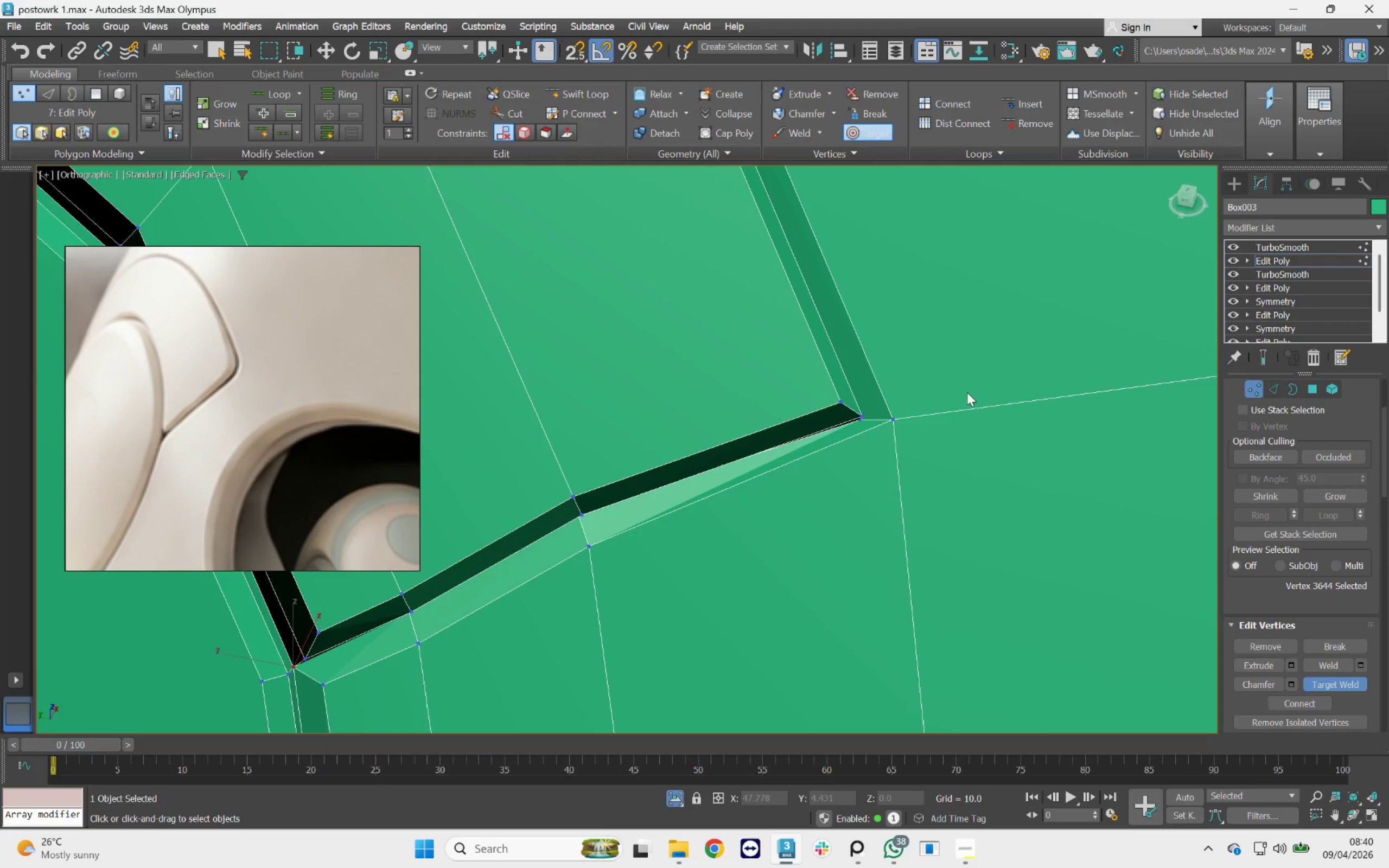 
scroll: coordinate [953, 355], scroll_direction: down, amount: 7.0
 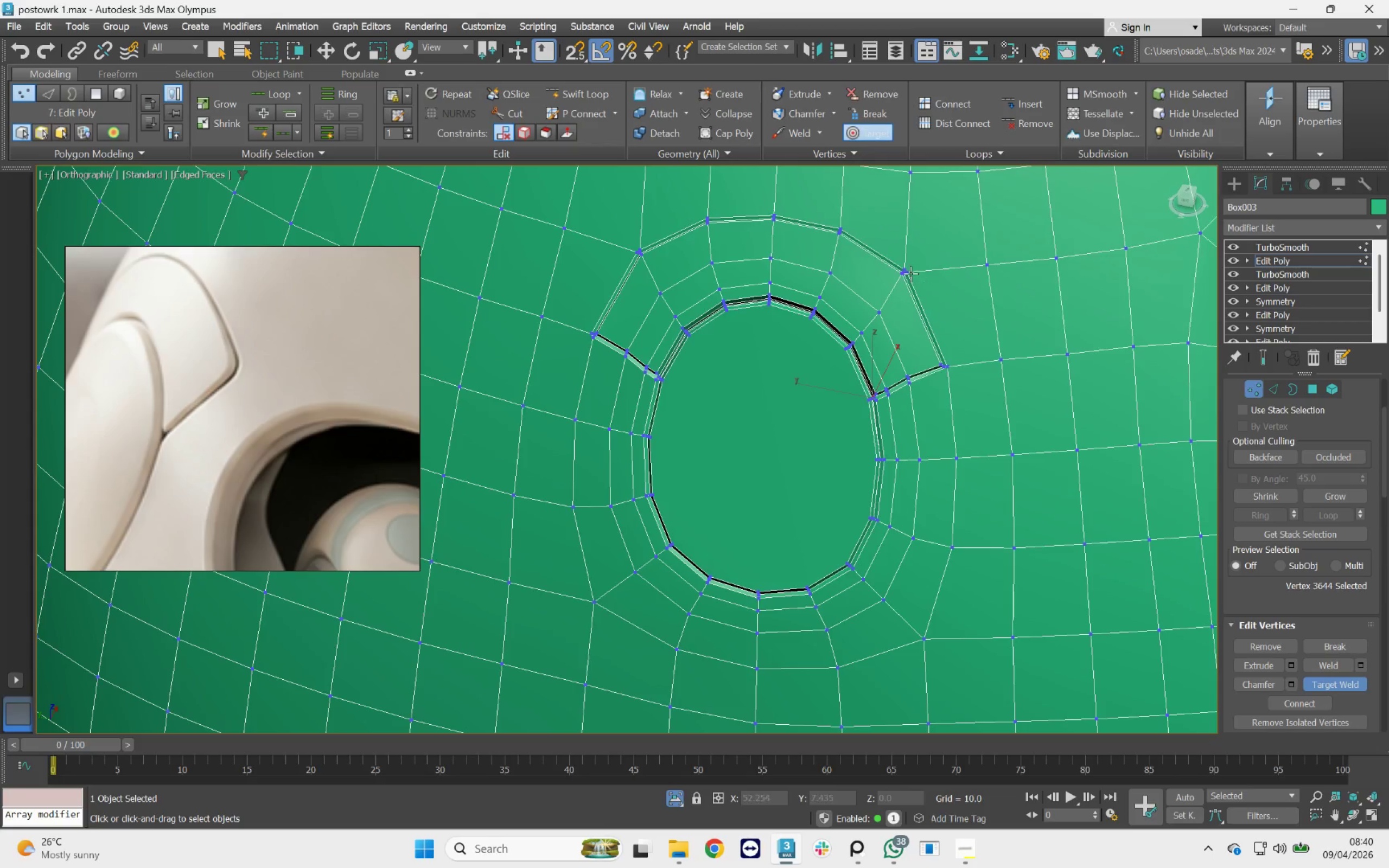 
scroll: coordinate [901, 289], scroll_direction: up, amount: 7.0
 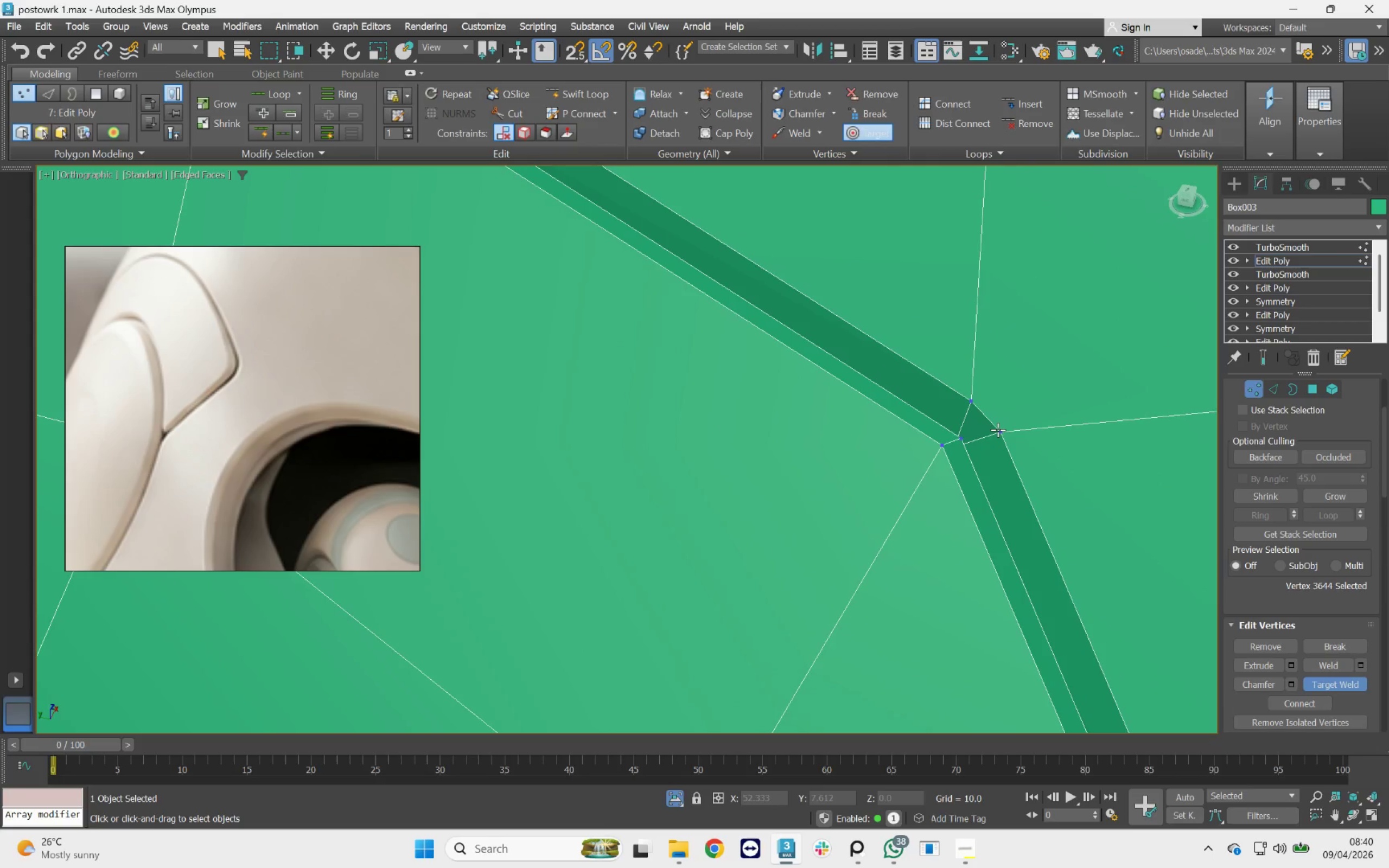 
left_click_drag(start_coordinate=[998, 430], to_coordinate=[973, 399])
 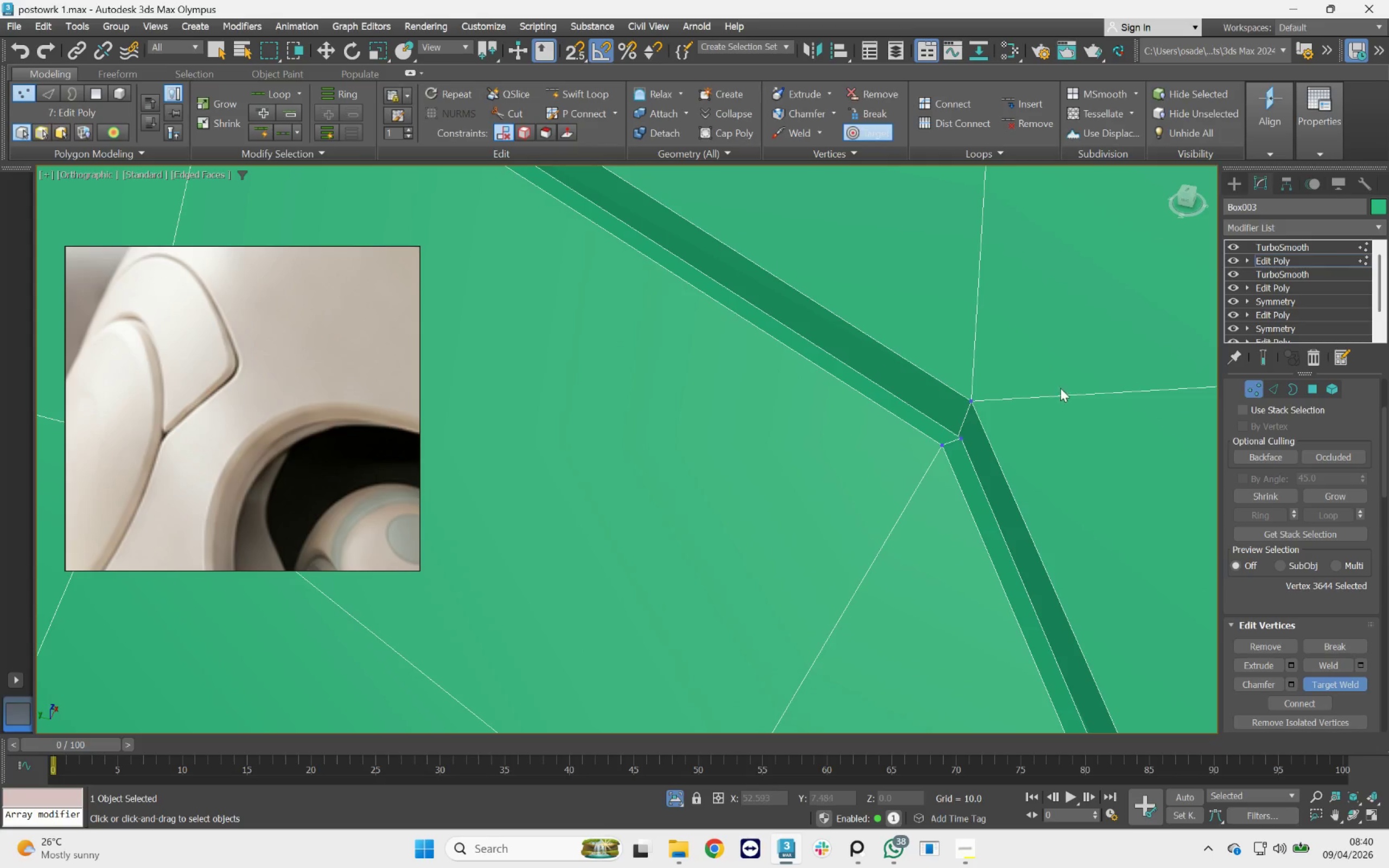 
scroll: coordinate [882, 373], scroll_direction: down, amount: 2.0
 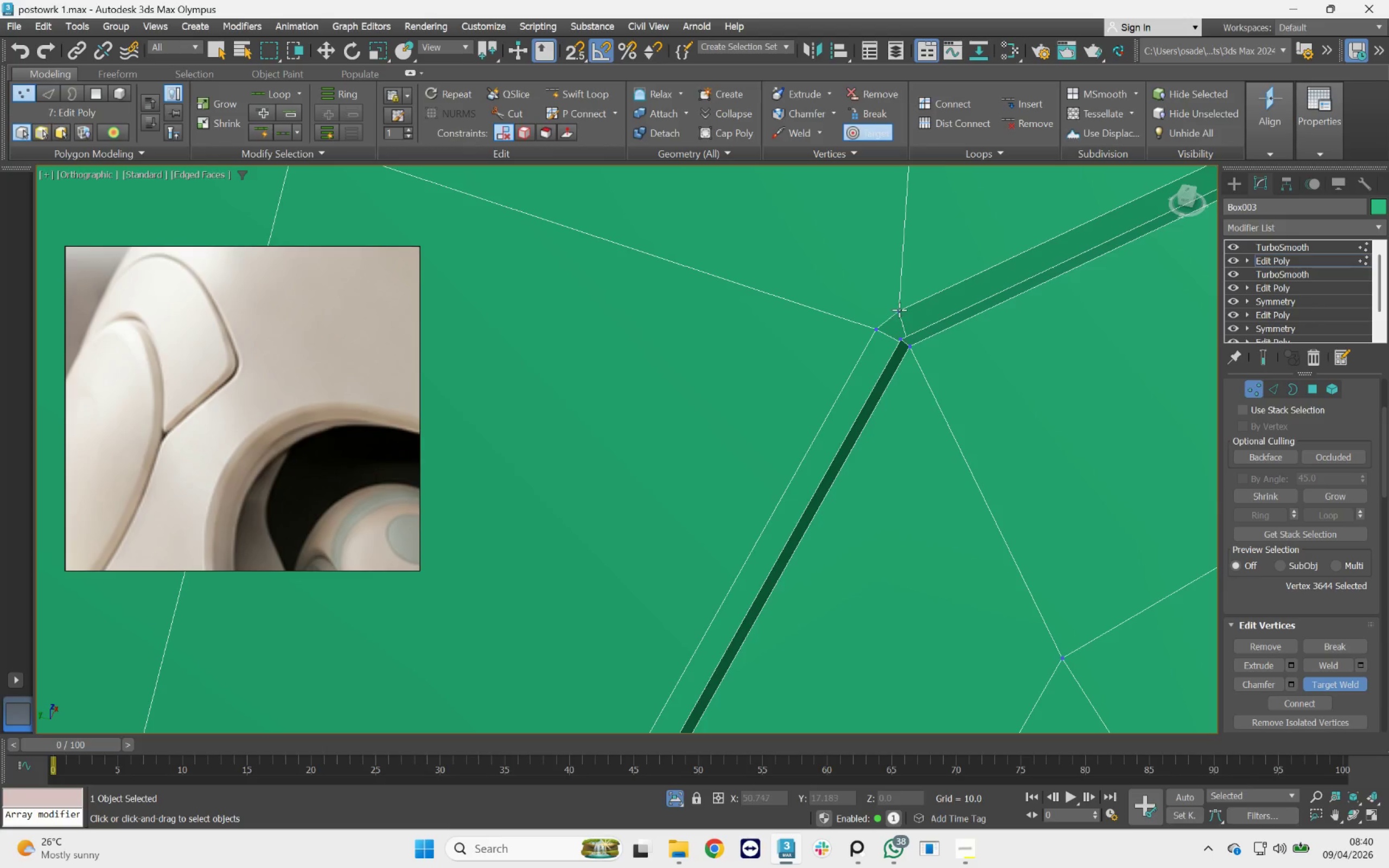 
left_click_drag(start_coordinate=[901, 309], to_coordinate=[877, 329])
 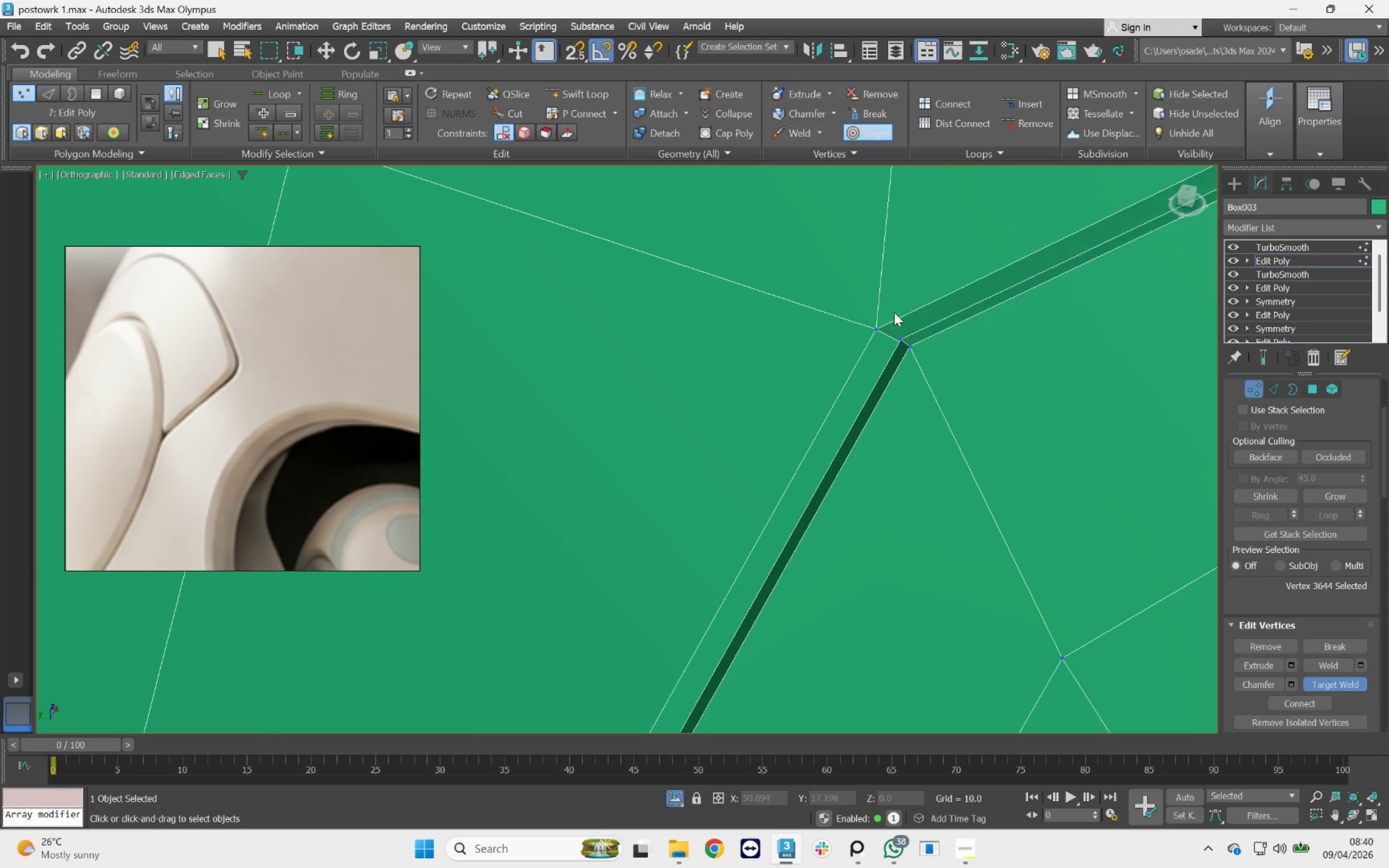 
scroll: coordinate [893, 296], scroll_direction: down, amount: 4.0
 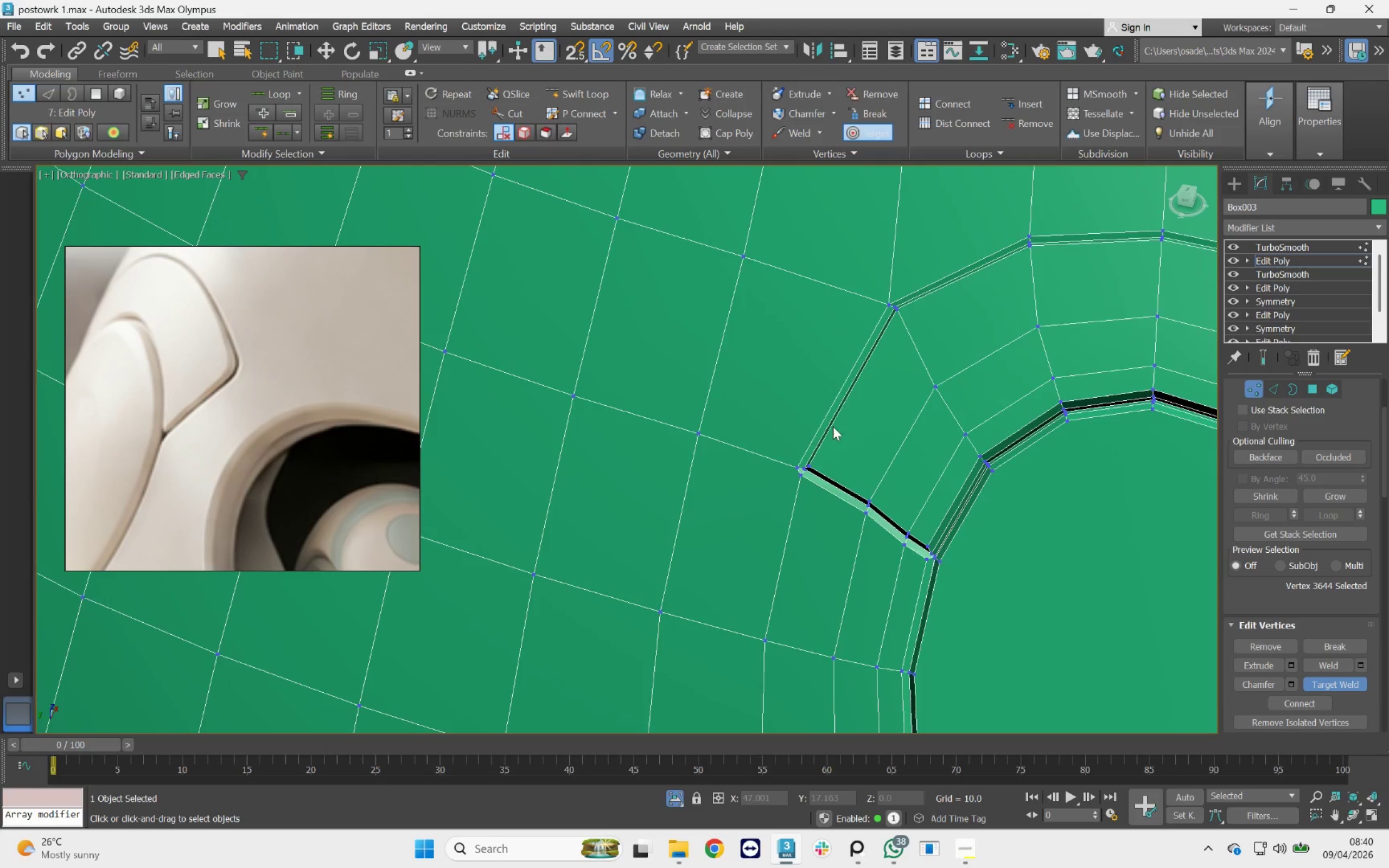 
scroll: coordinate [807, 446], scroll_direction: up, amount: 4.0
 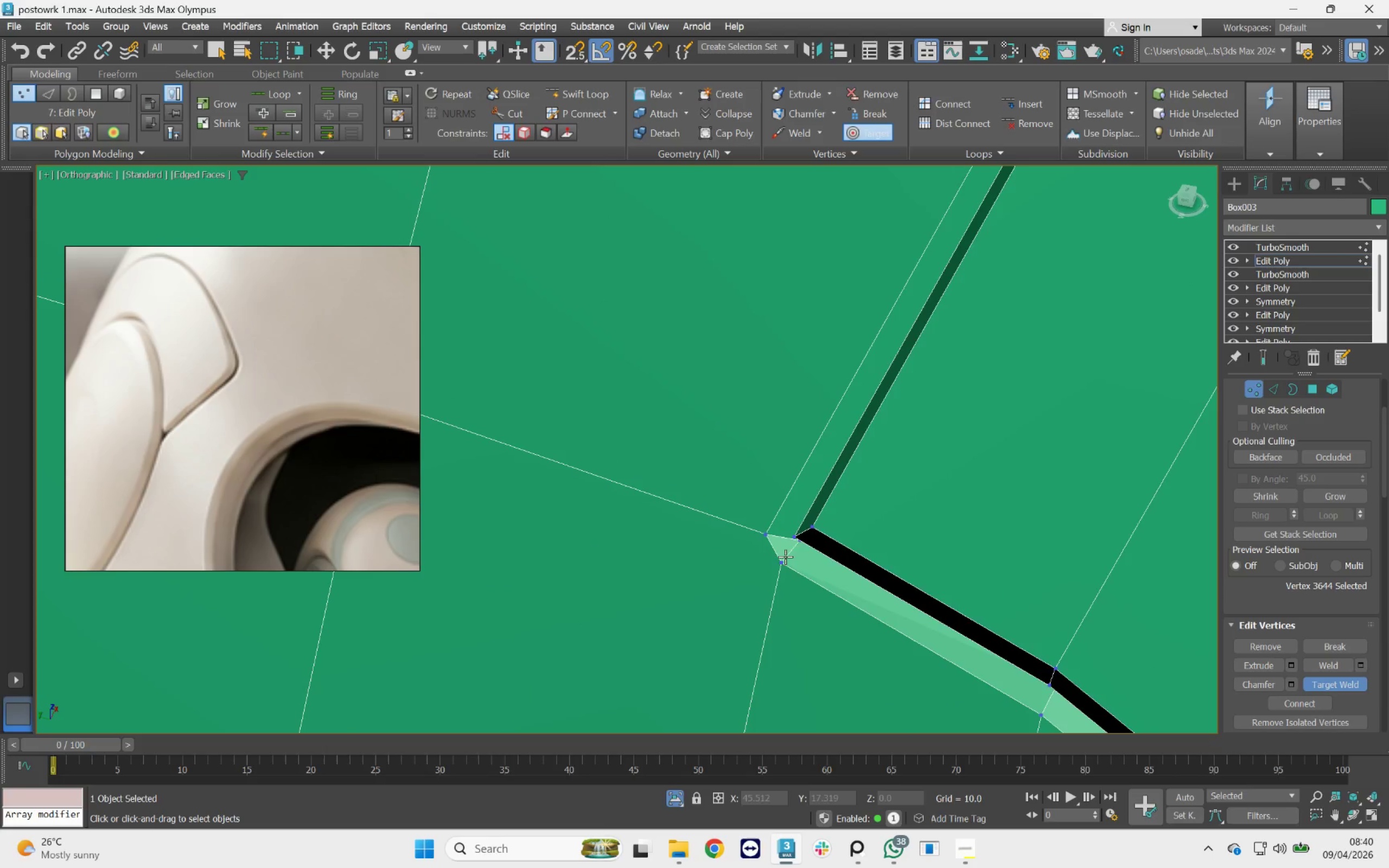 
left_click_drag(start_coordinate=[779, 558], to_coordinate=[759, 535])
 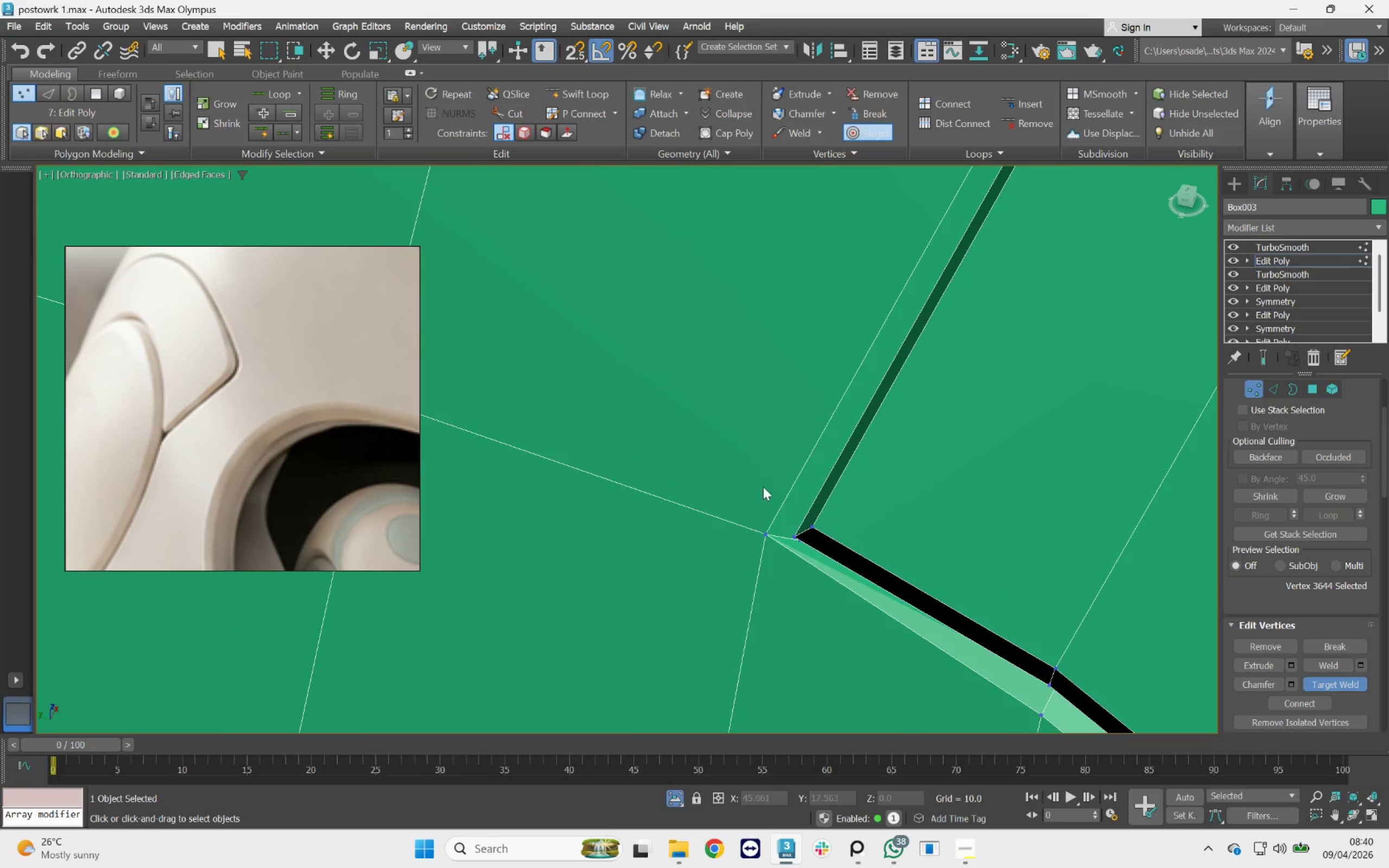 
scroll: coordinate [727, 457], scroll_direction: down, amount: 6.0
 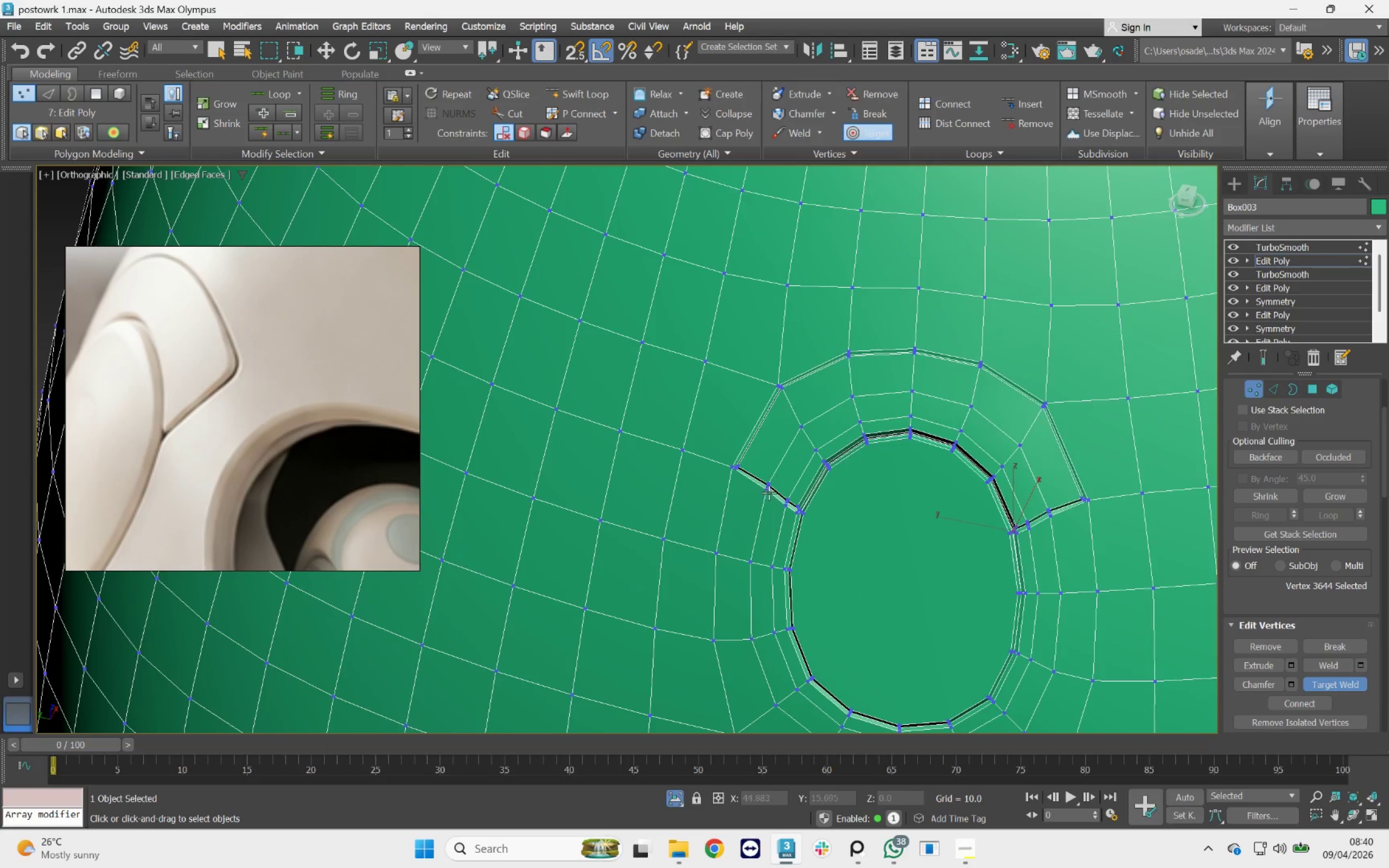 
scroll: coordinate [795, 442], scroll_direction: none, amount: 0.0
 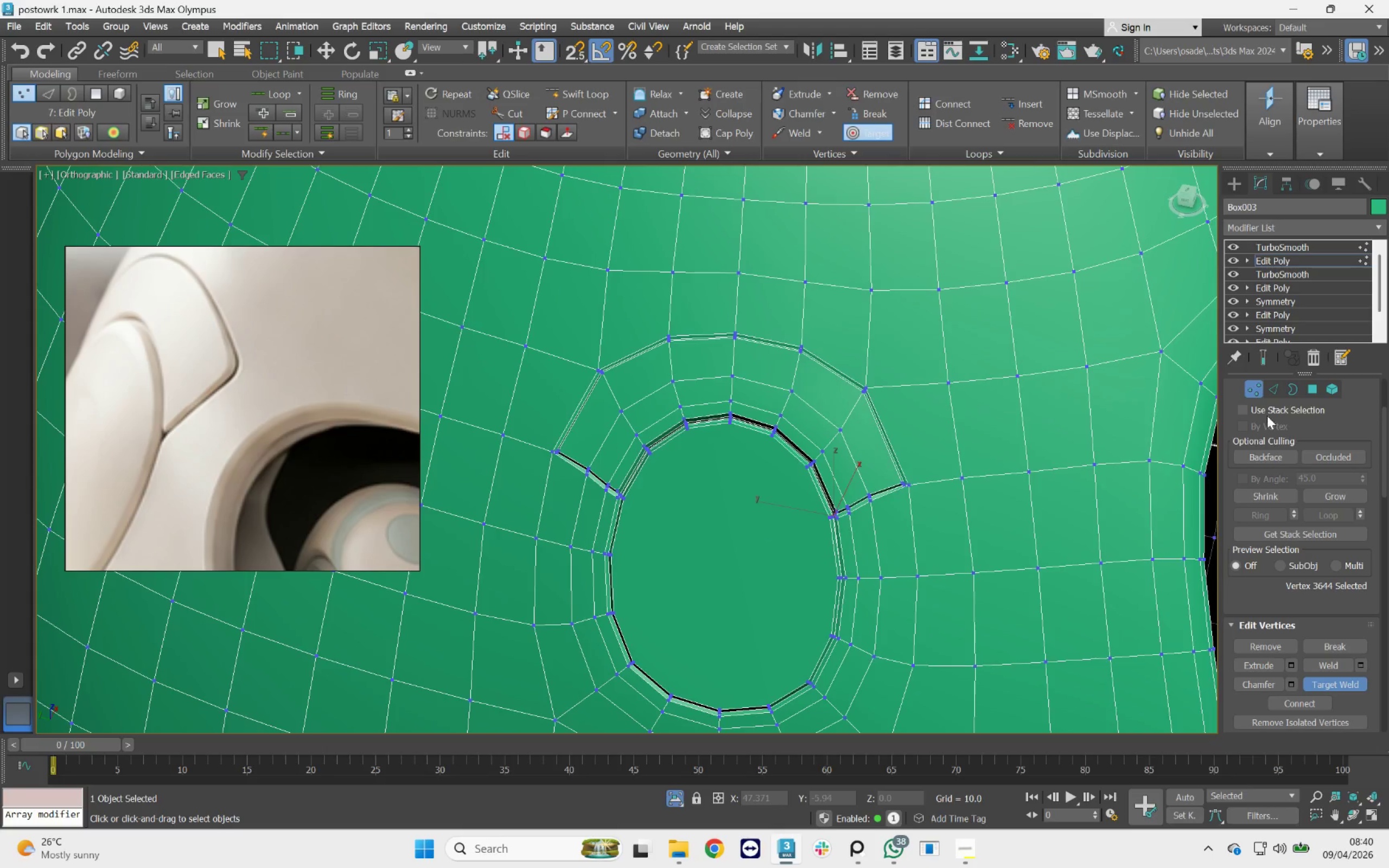 
left_click([1258, 392])
 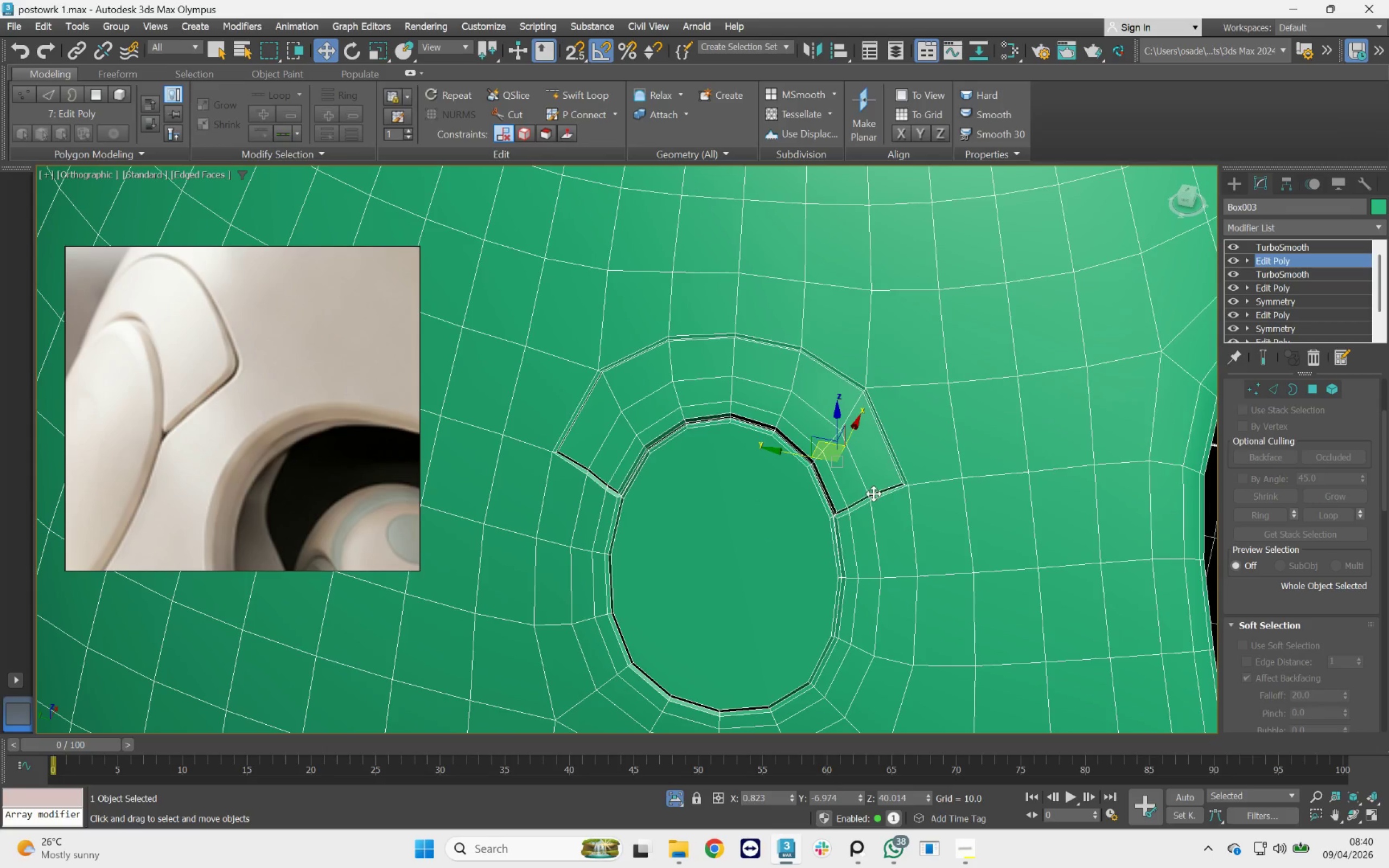 
scroll: coordinate [874, 494], scroll_direction: down, amount: 4.0
 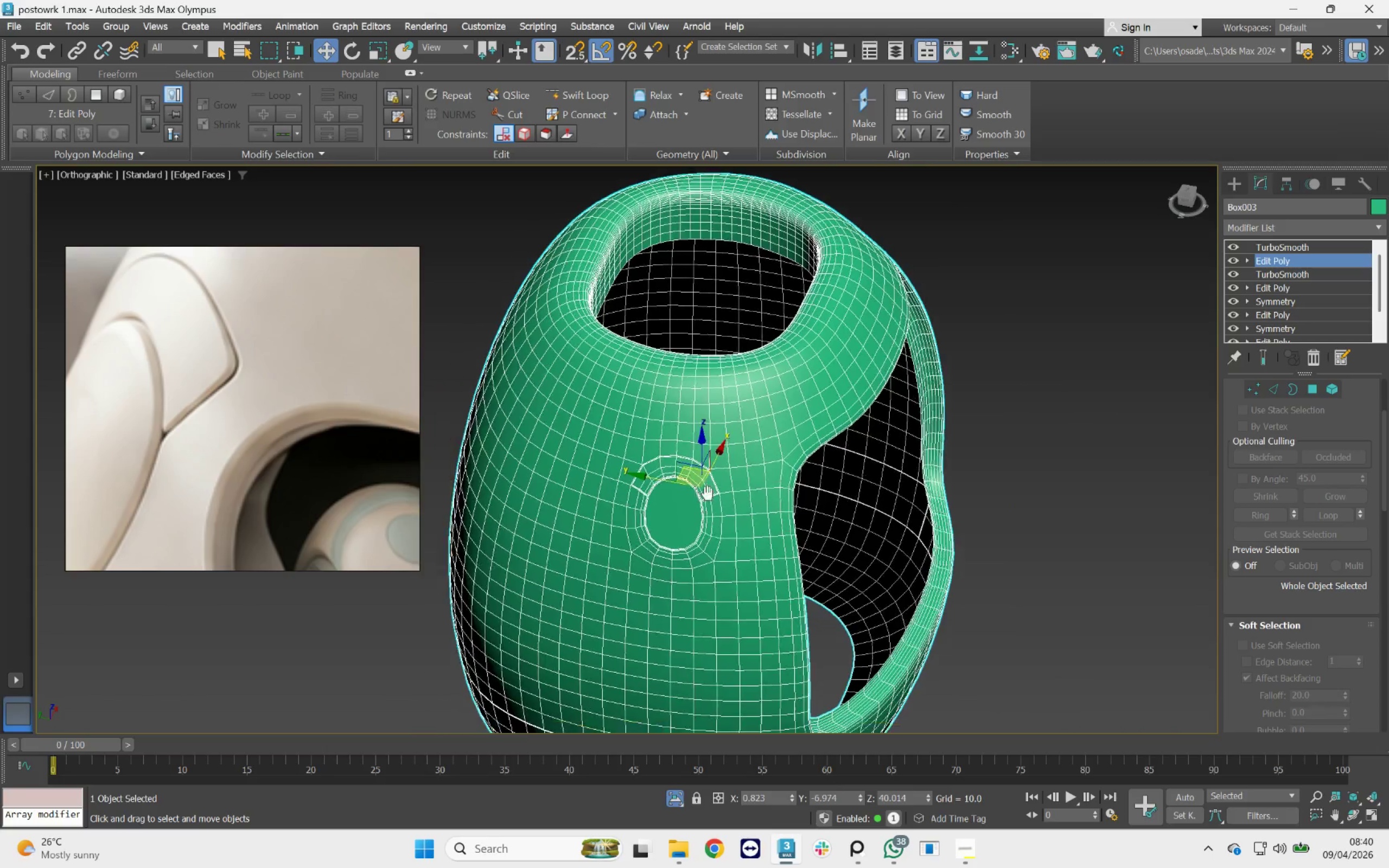 
scroll: coordinate [813, 549], scroll_direction: up, amount: 5.0
 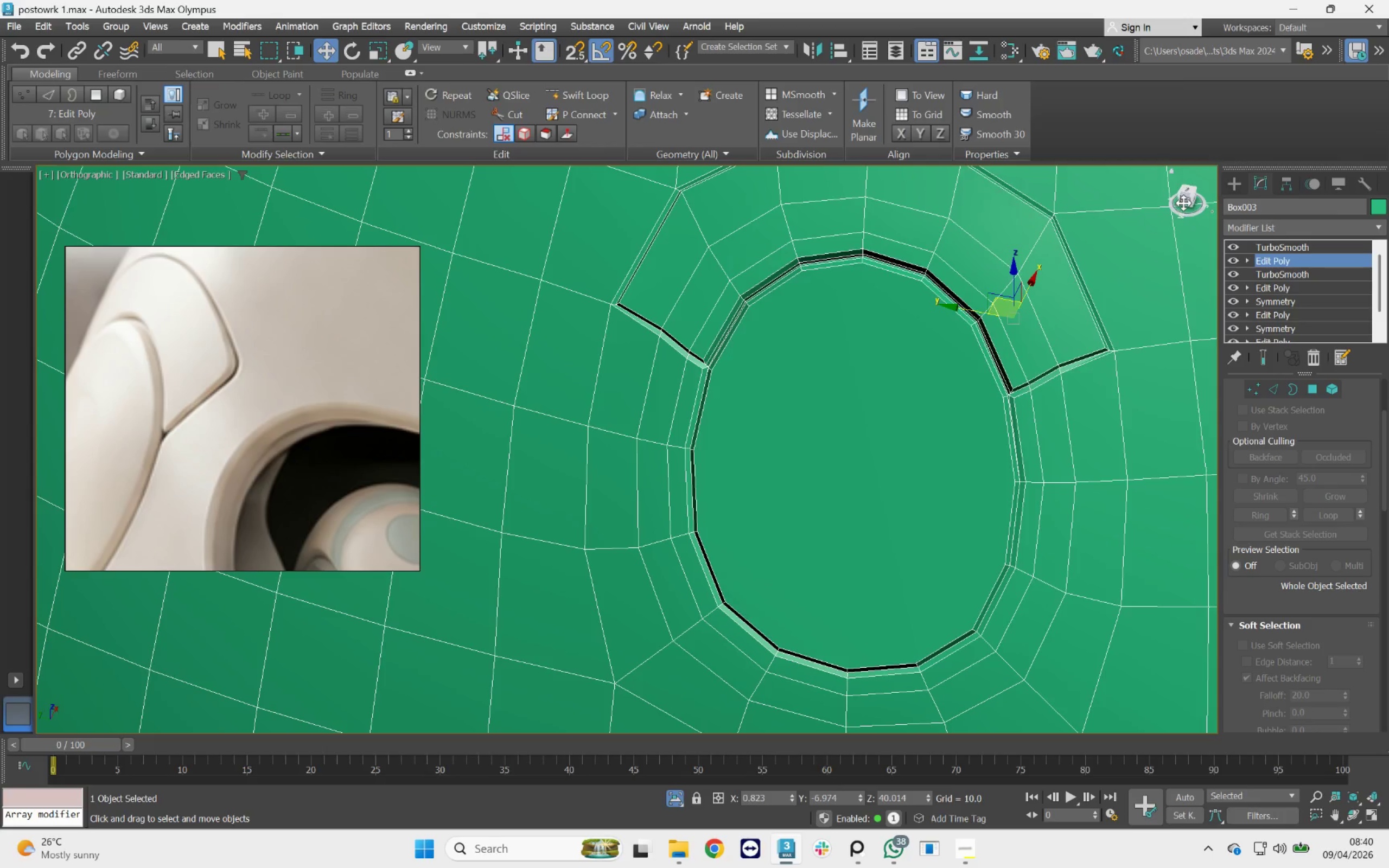 
left_click([1184, 200])
 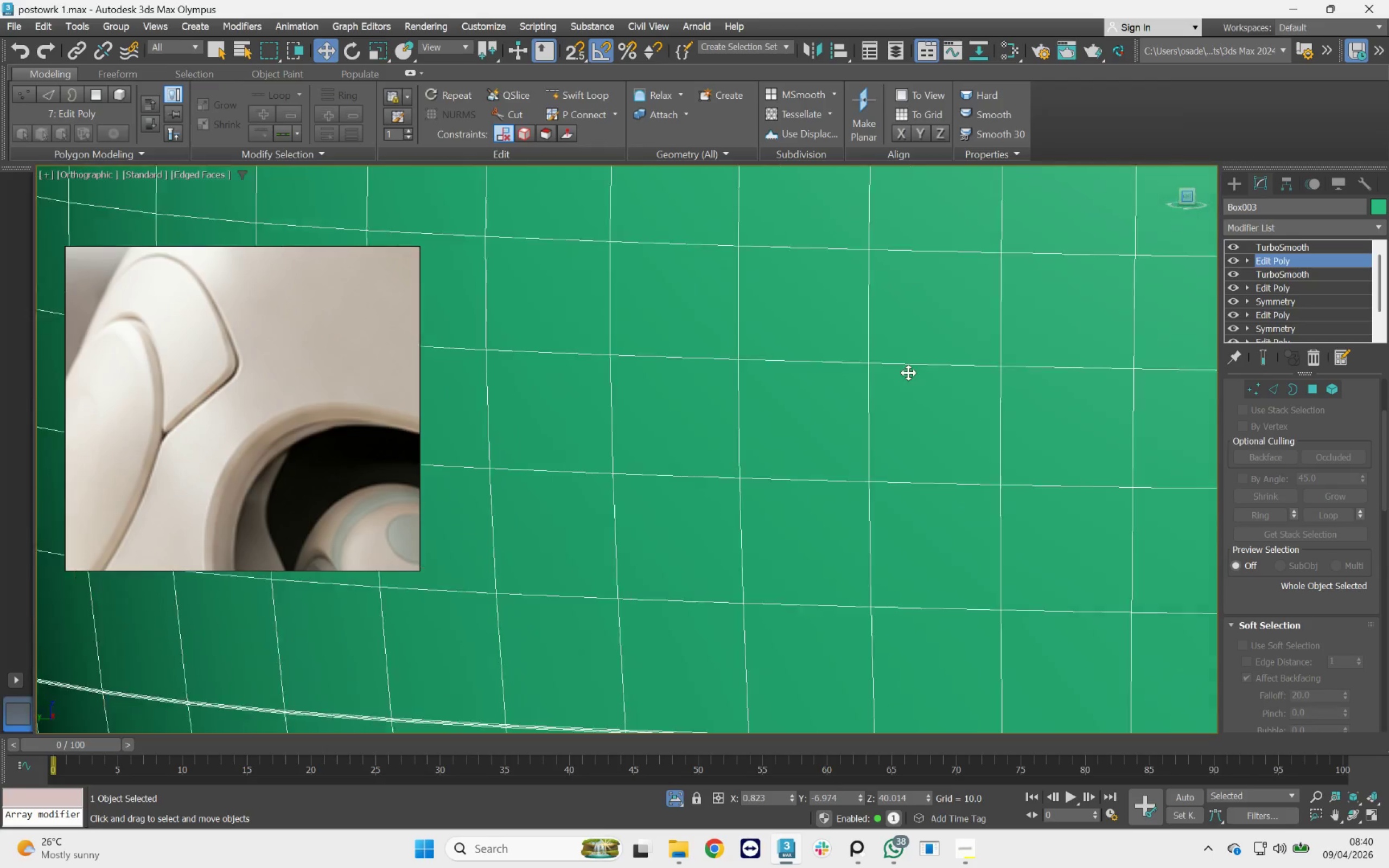 
scroll: coordinate [908, 374], scroll_direction: down, amount: 5.0
 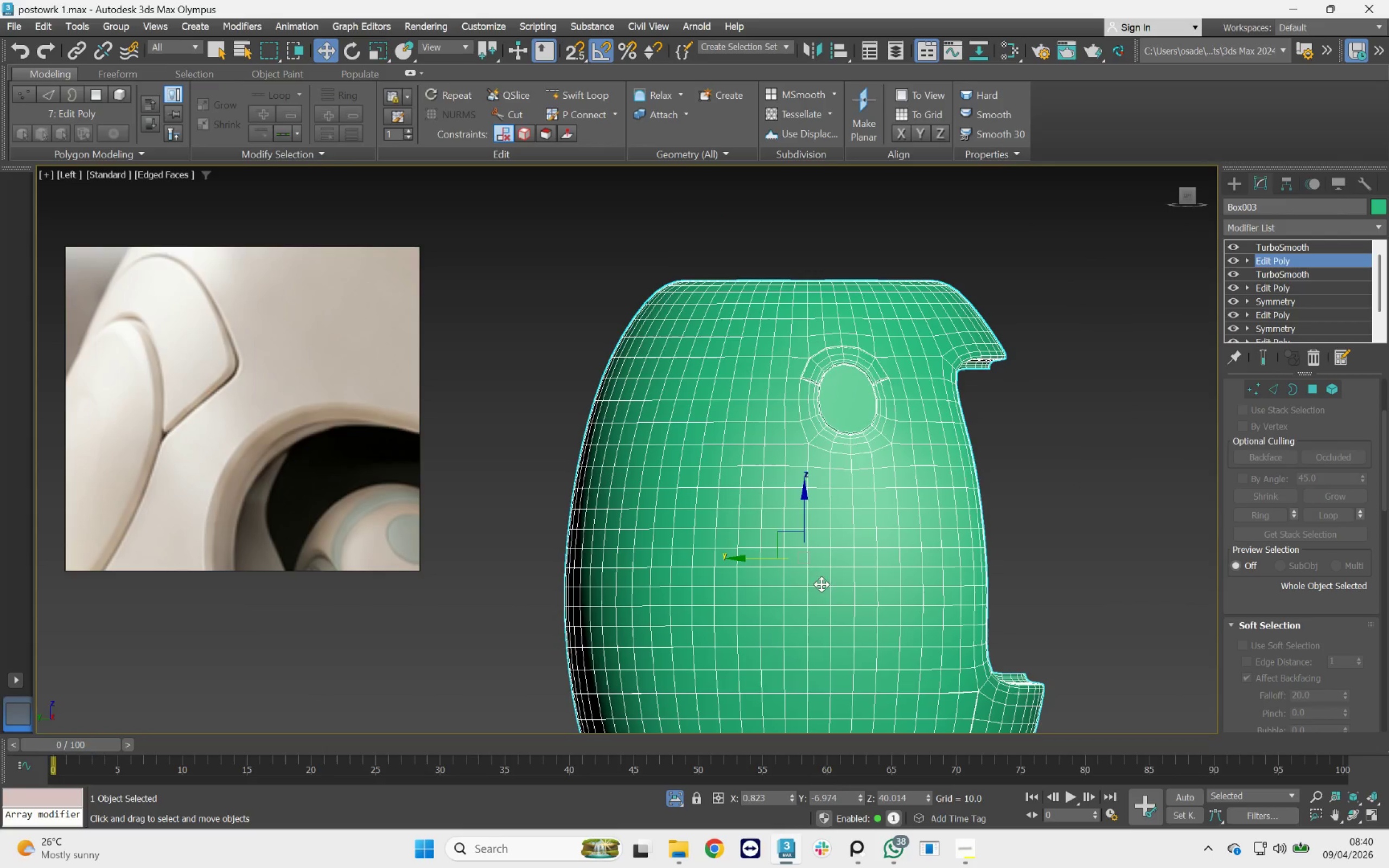 
scroll: coordinate [845, 387], scroll_direction: up, amount: 4.0
 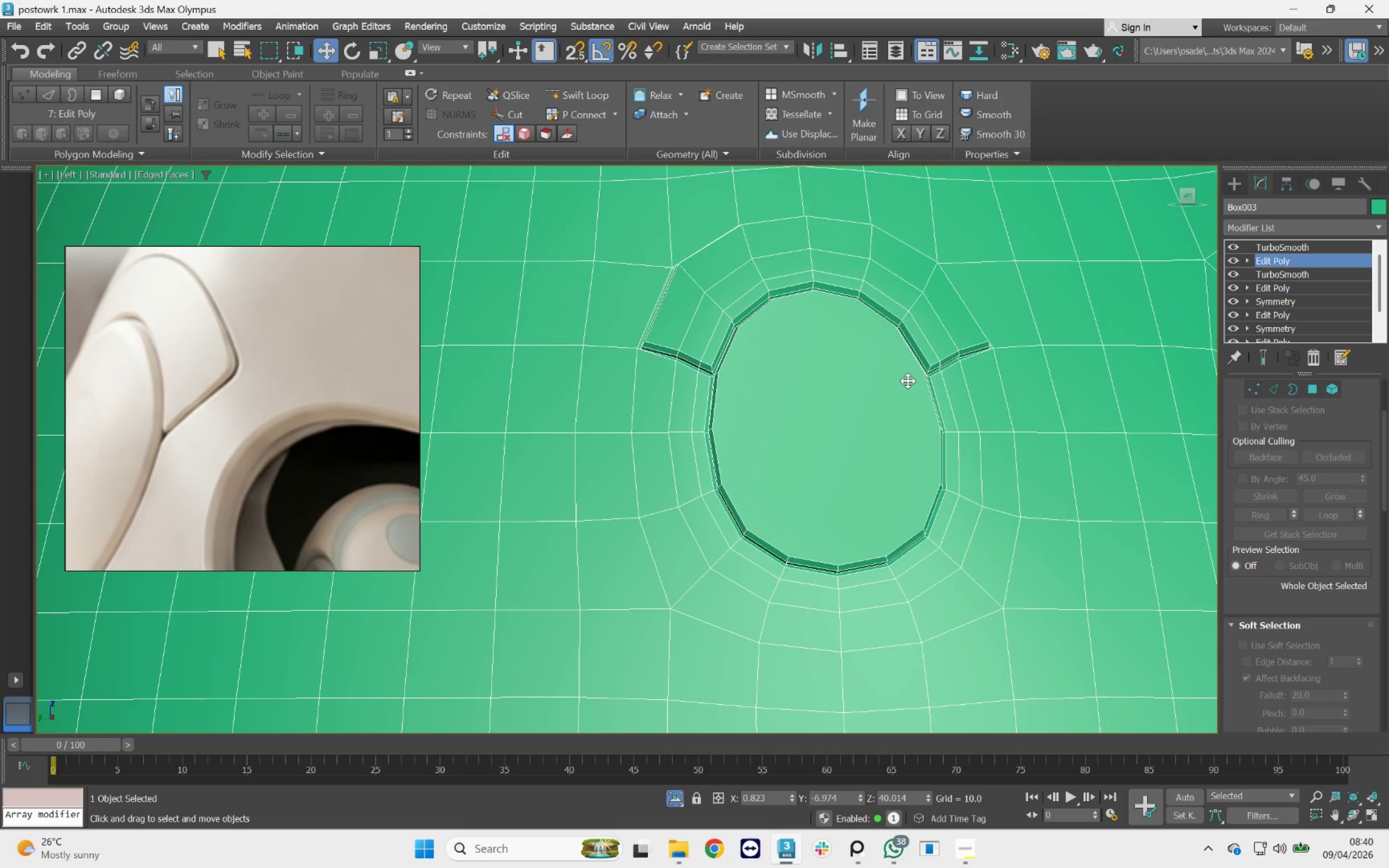 
hold_key(key=AltLeft, duration=0.49)
 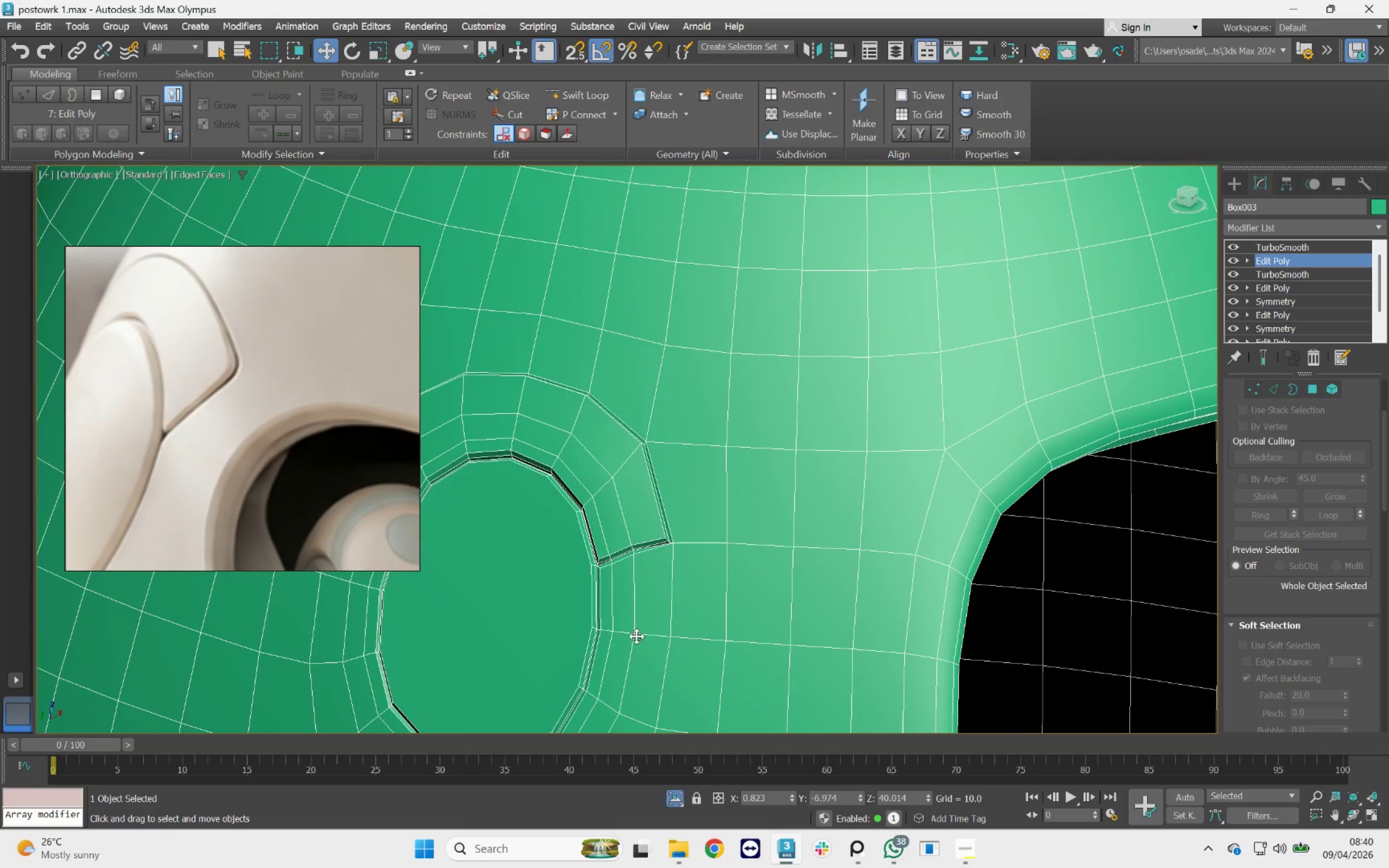 
scroll: coordinate [658, 525], scroll_direction: up, amount: 4.0
 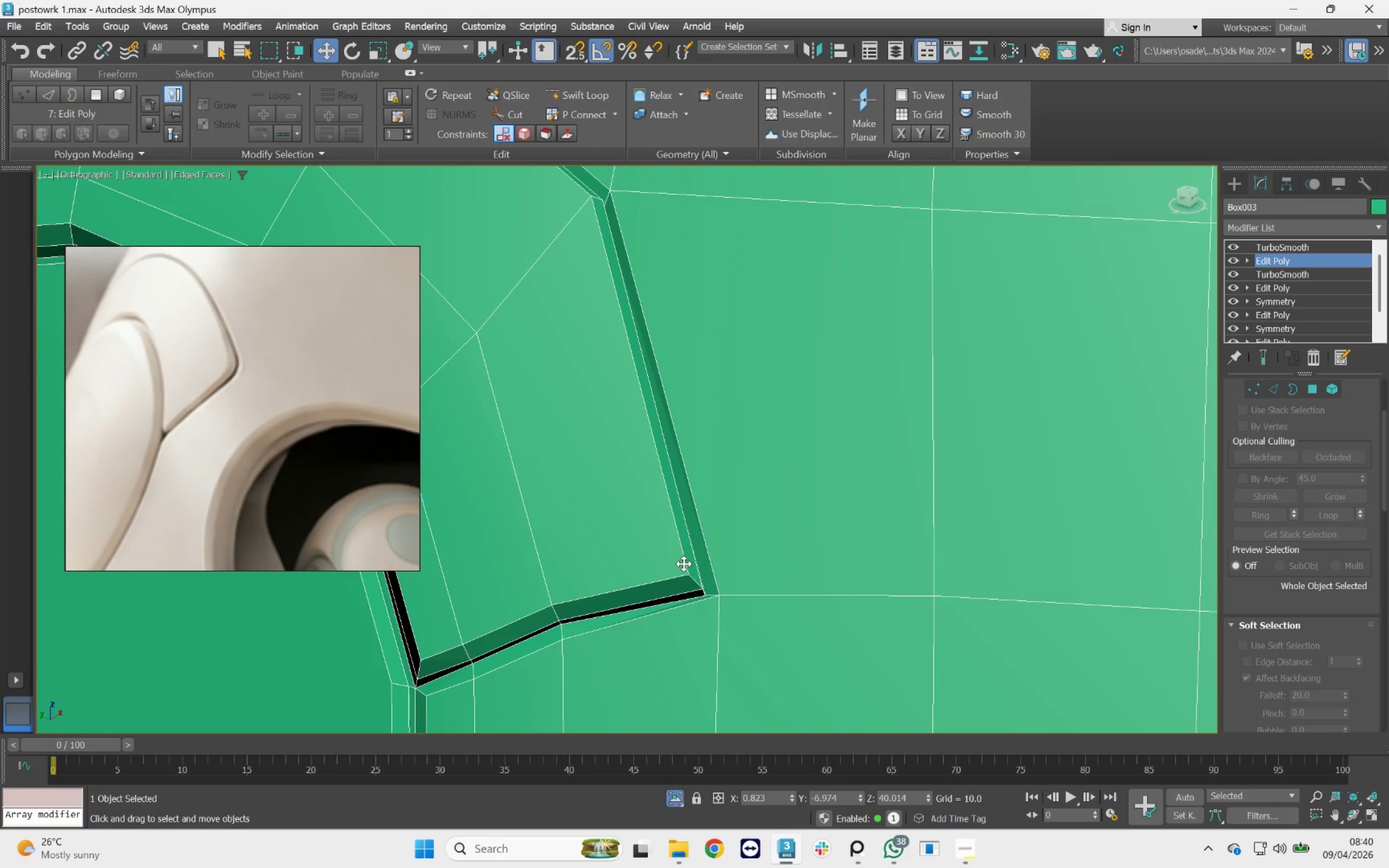 
key(2)
 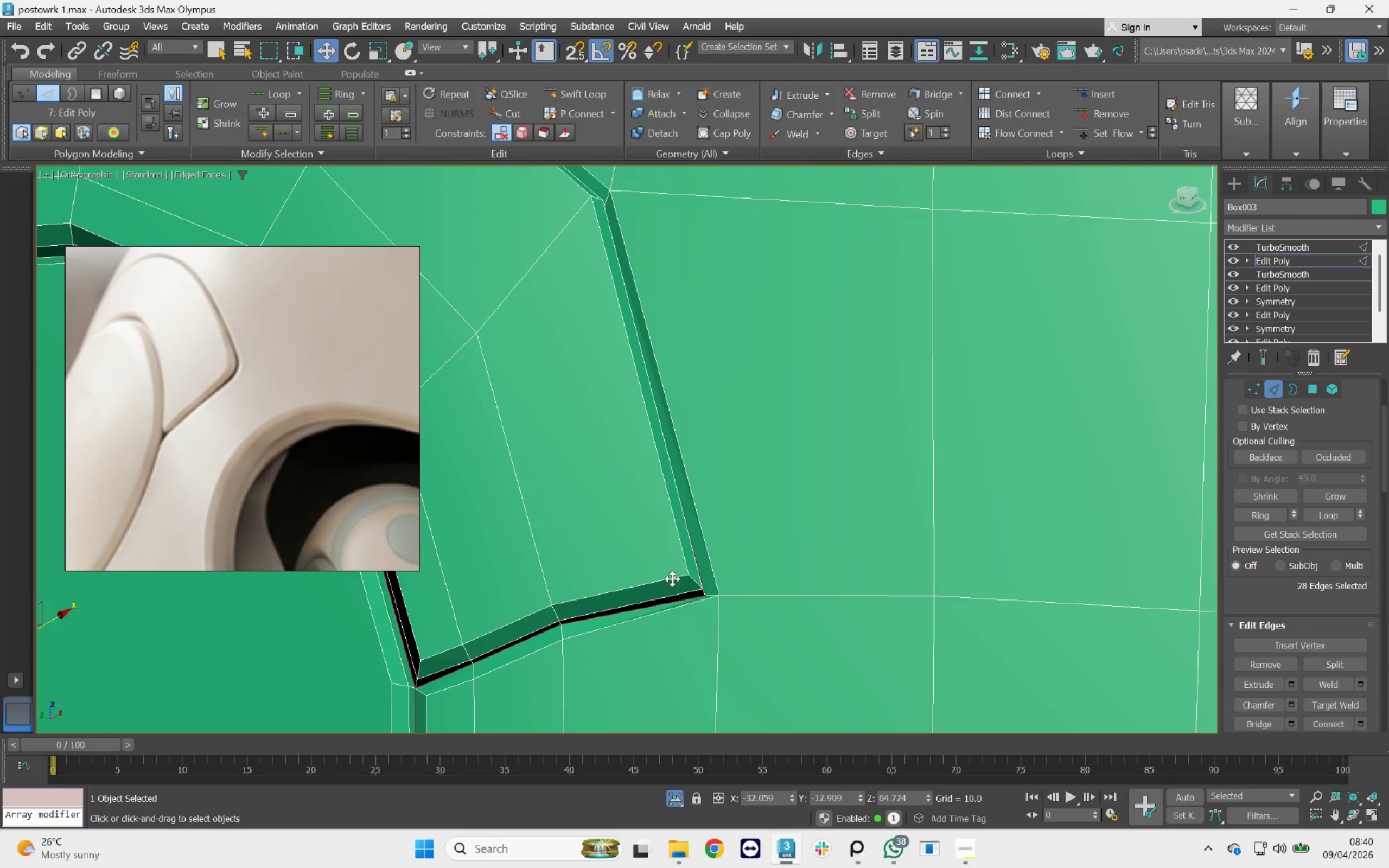 
double_click([672, 579])
 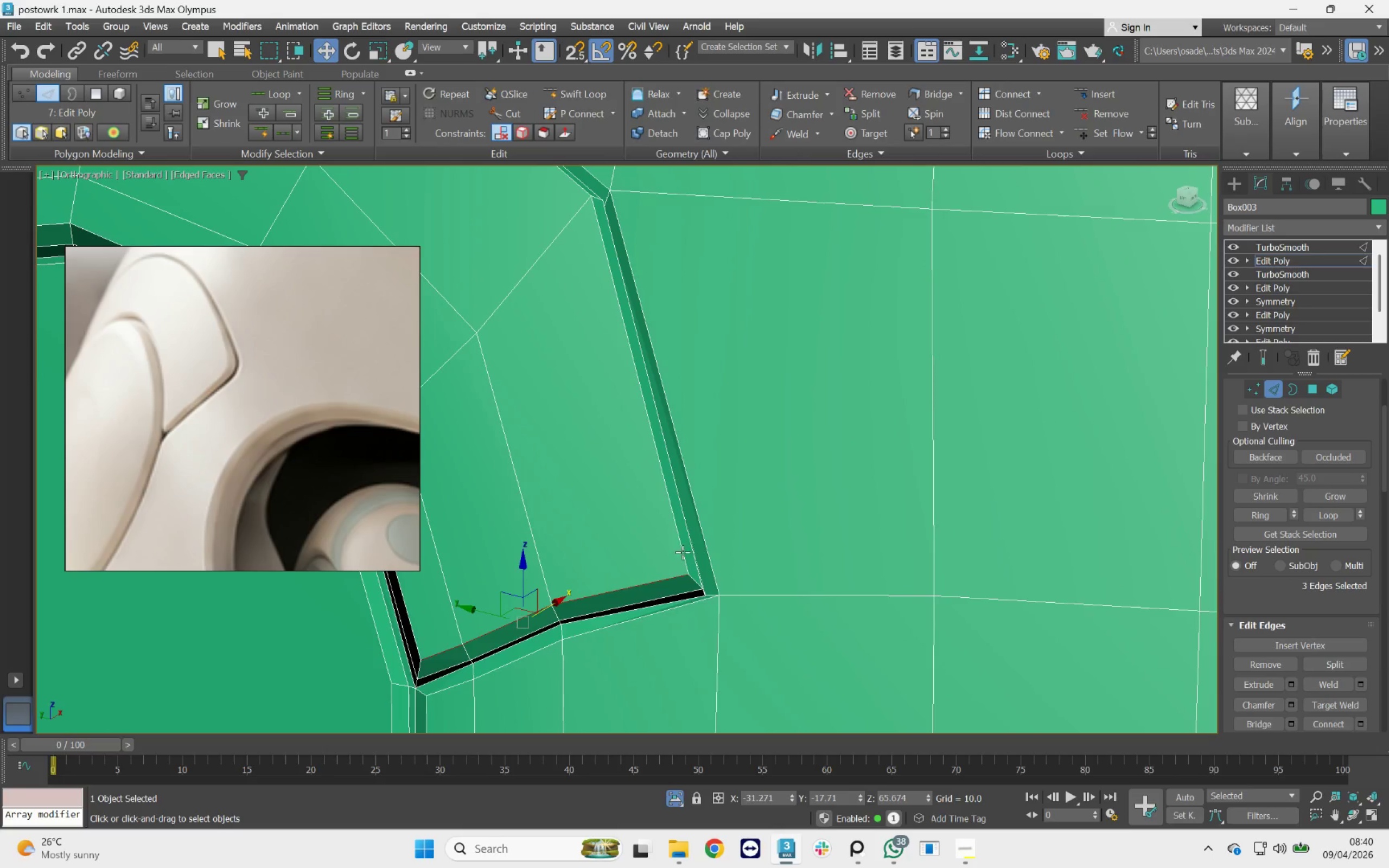 
hold_key(key=ControlLeft, duration=0.61)
double_click([684, 541])
 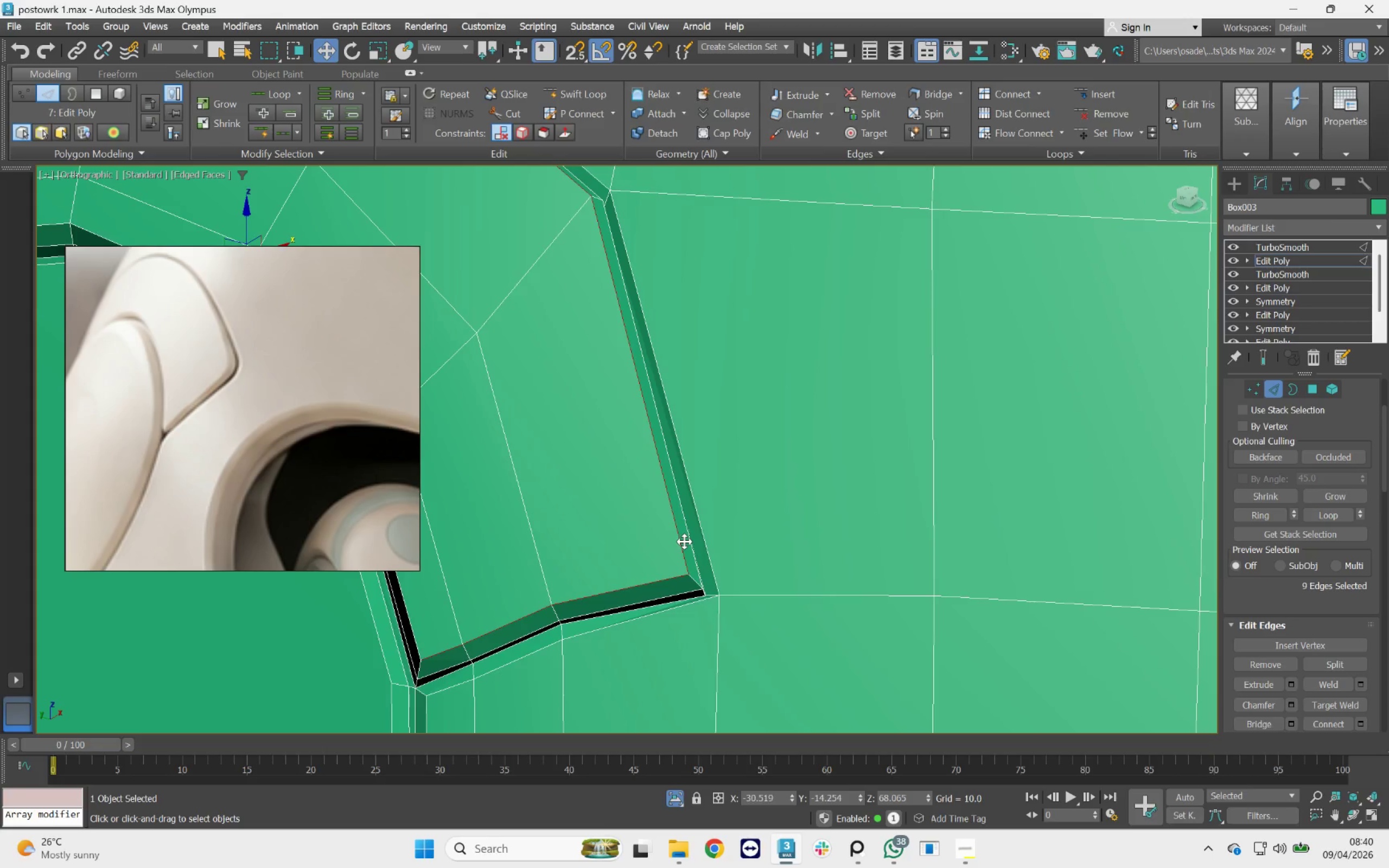 
key(Q)
 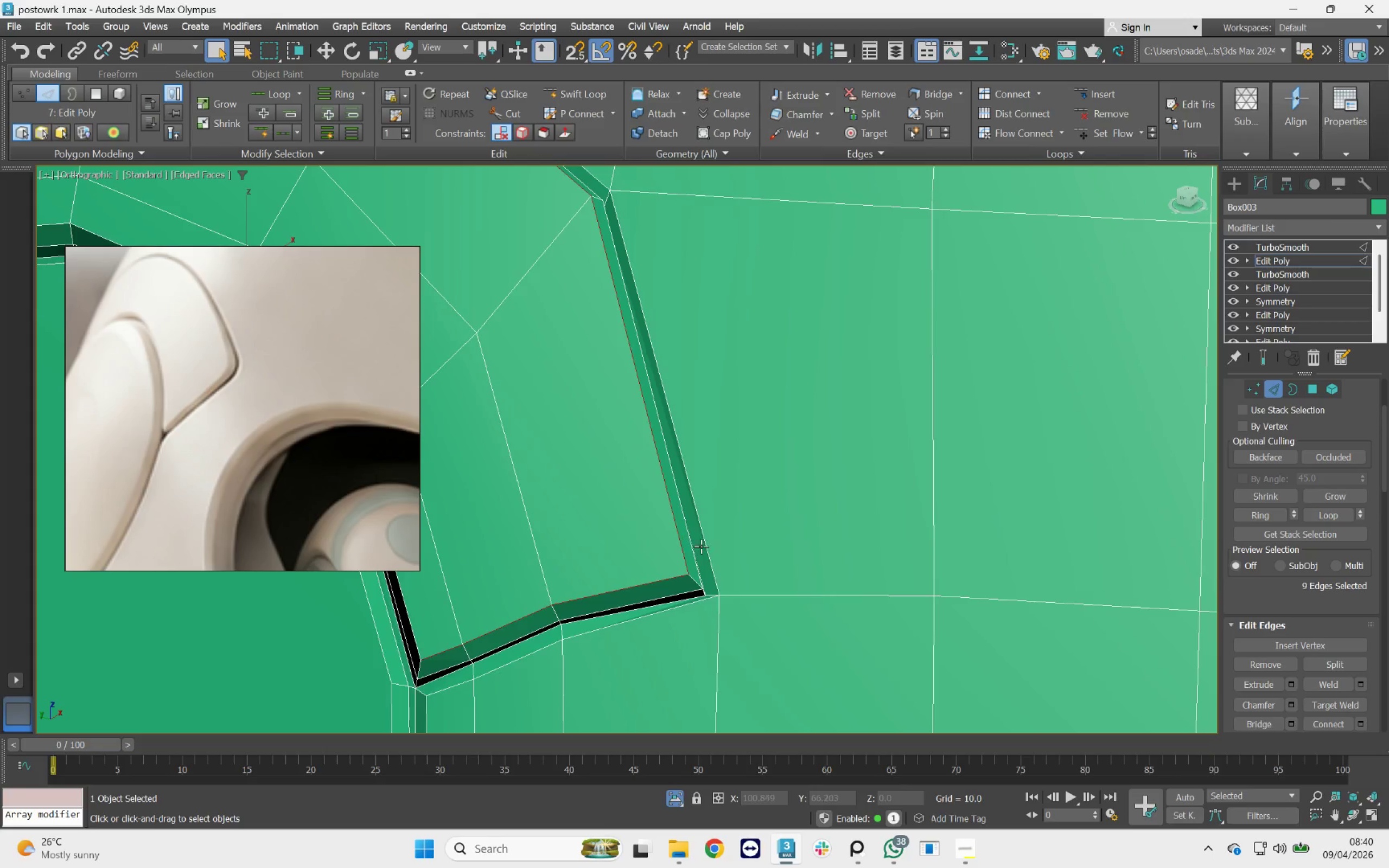 
scroll: coordinate [703, 551], scroll_direction: down, amount: 3.0
 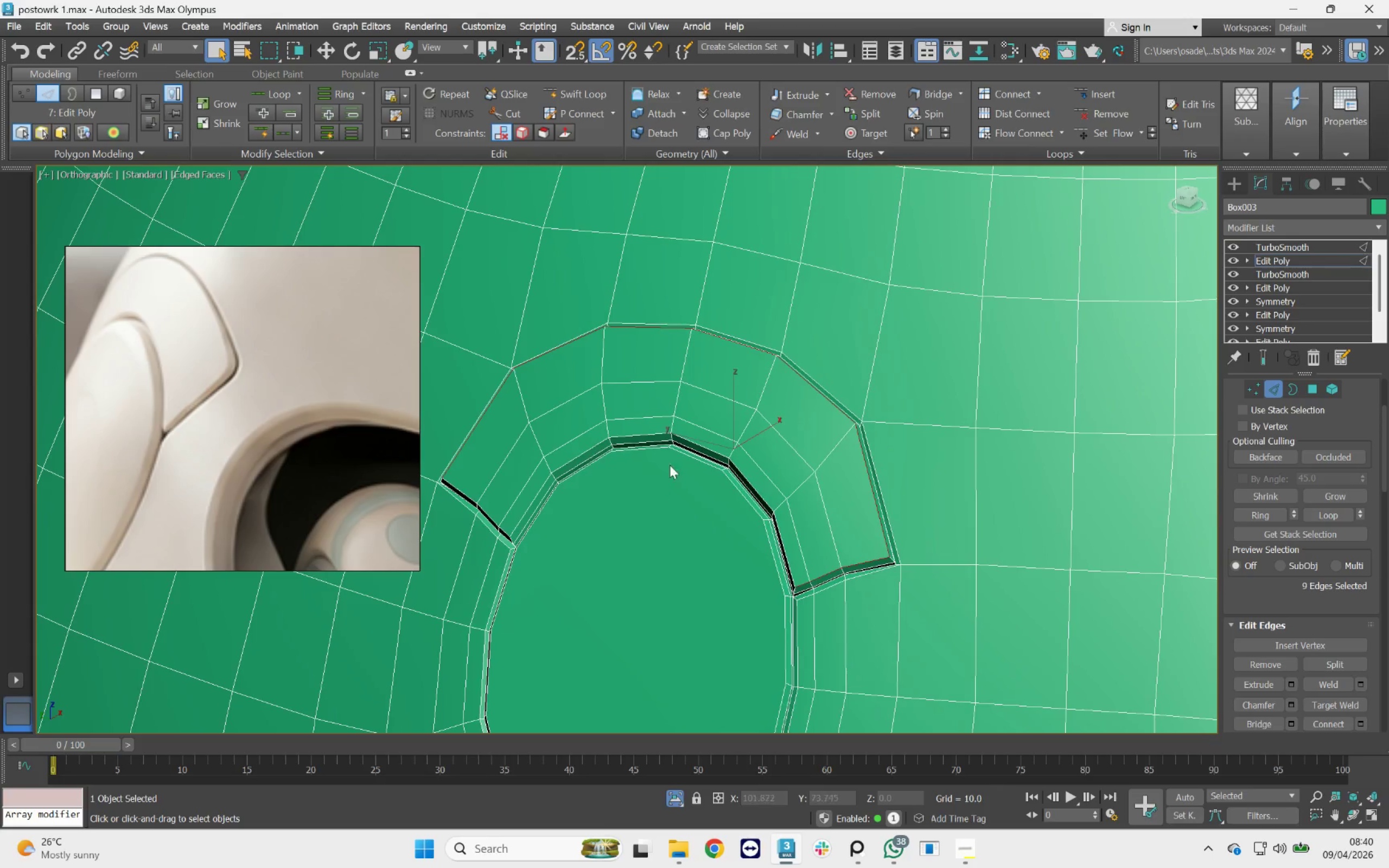 
hold_key(key=ControlLeft, duration=1.98)
double_click([692, 441])
 